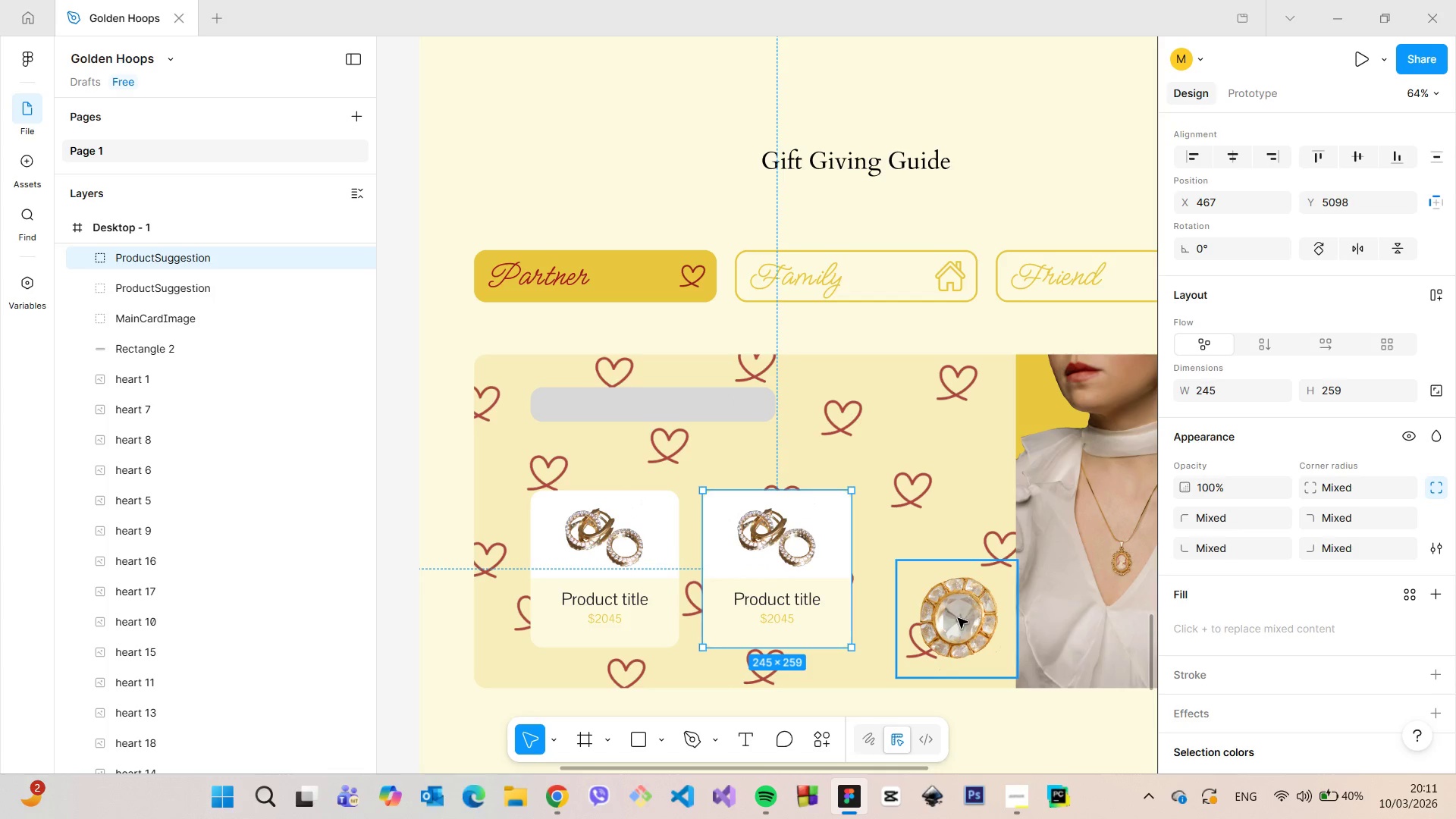 
left_click([958, 618])
 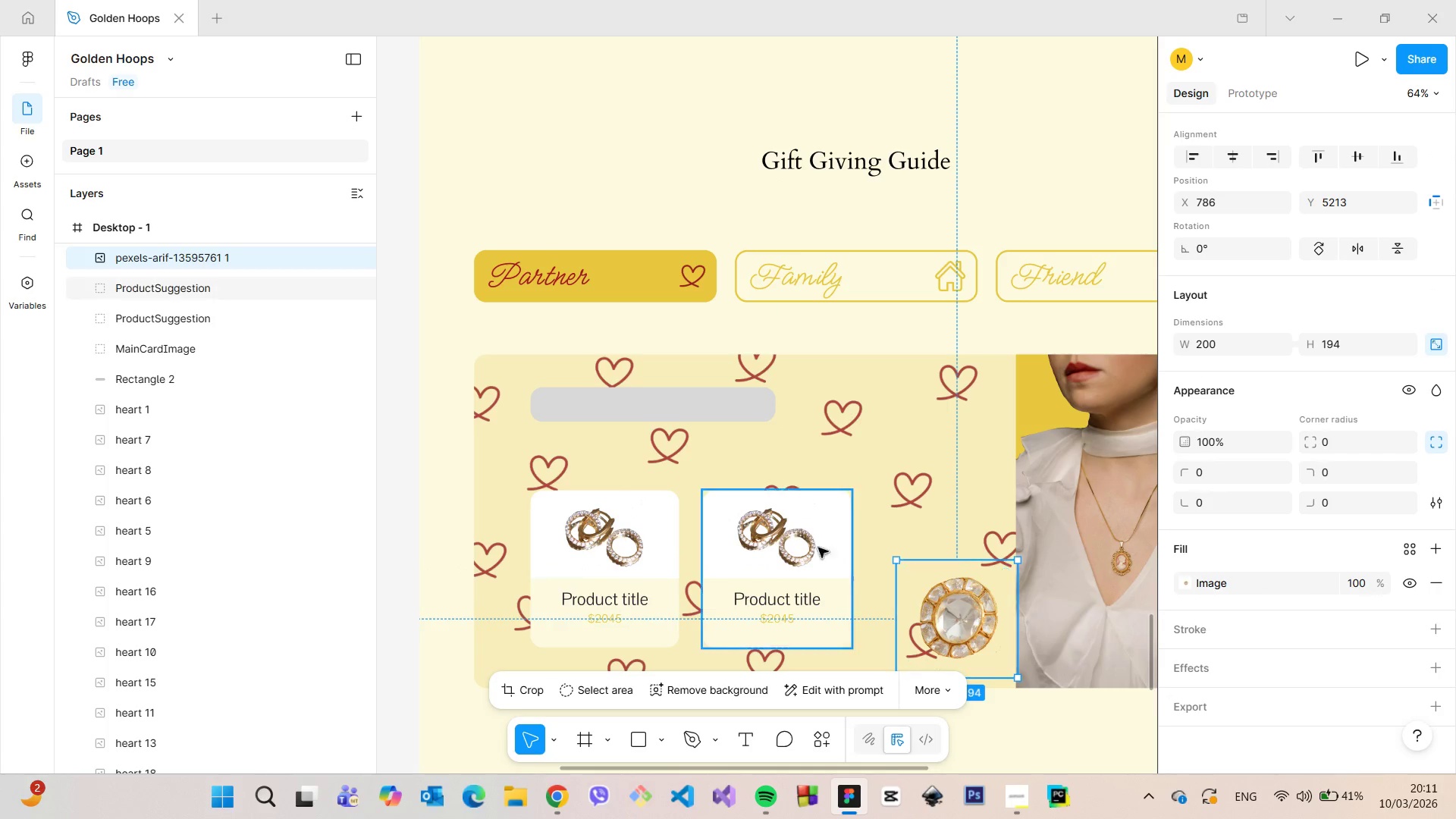 
double_click([782, 541])
 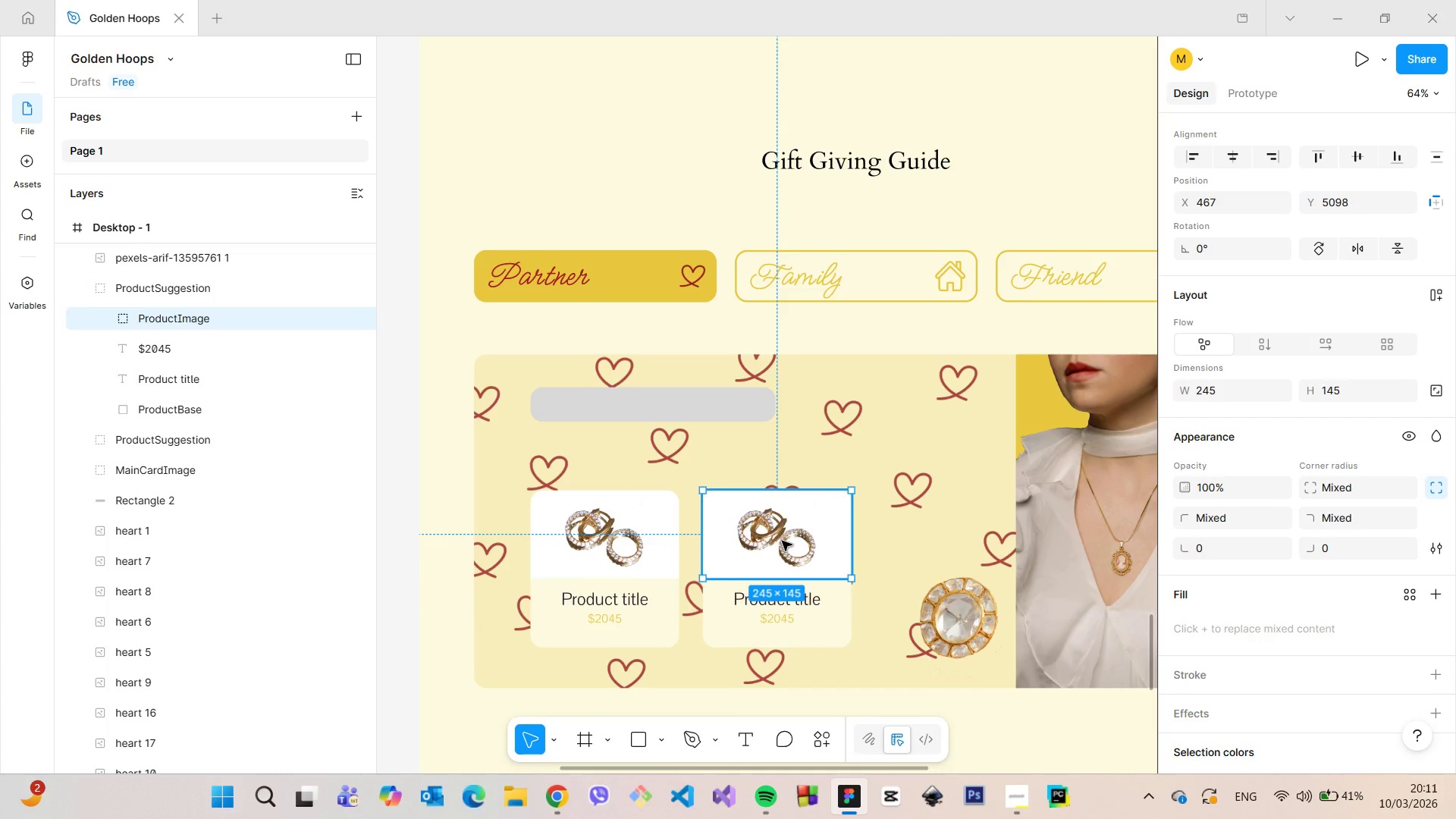 
double_click([782, 541])
 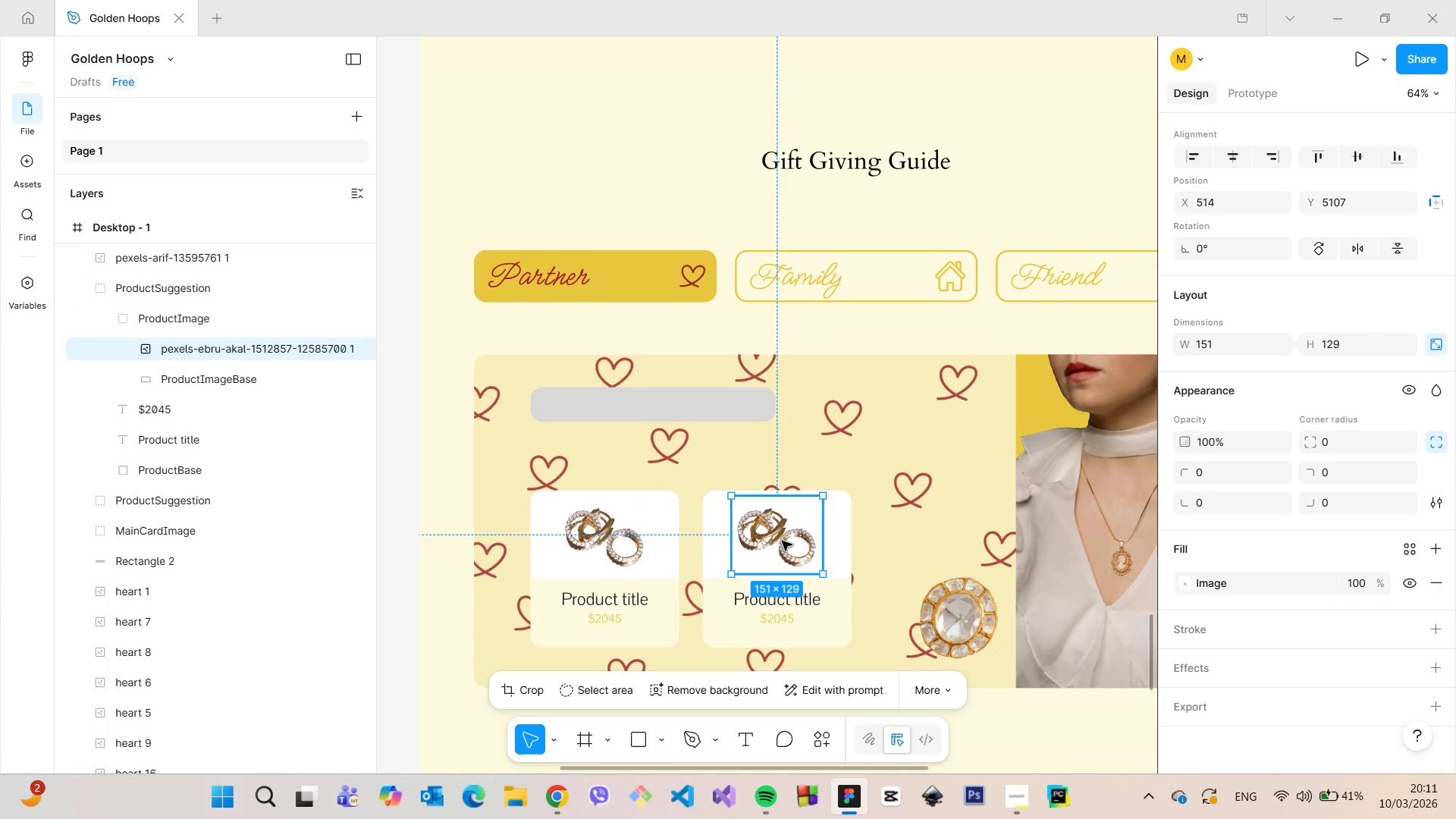 
key(Backspace)
 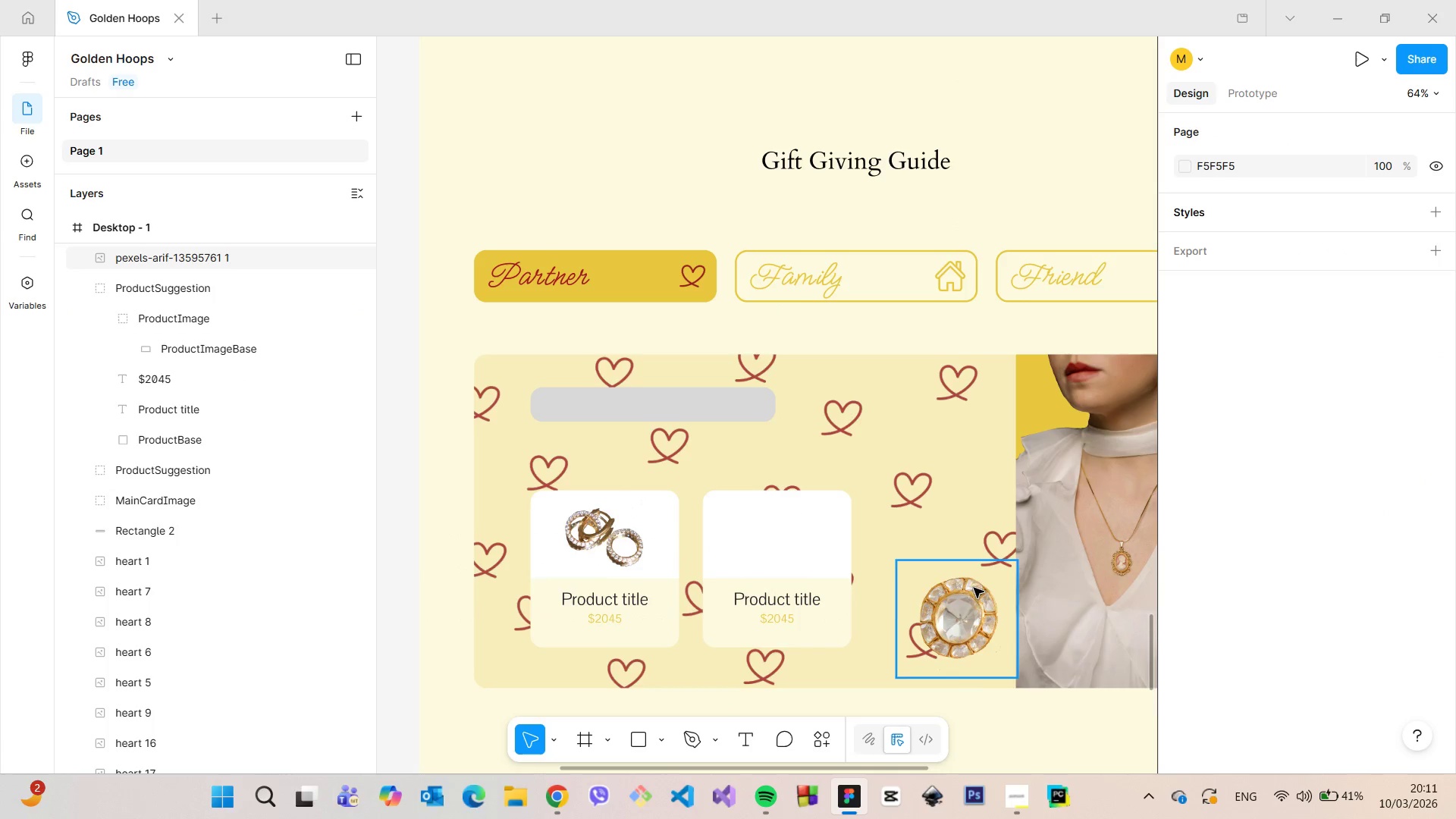 
left_click([974, 588])
 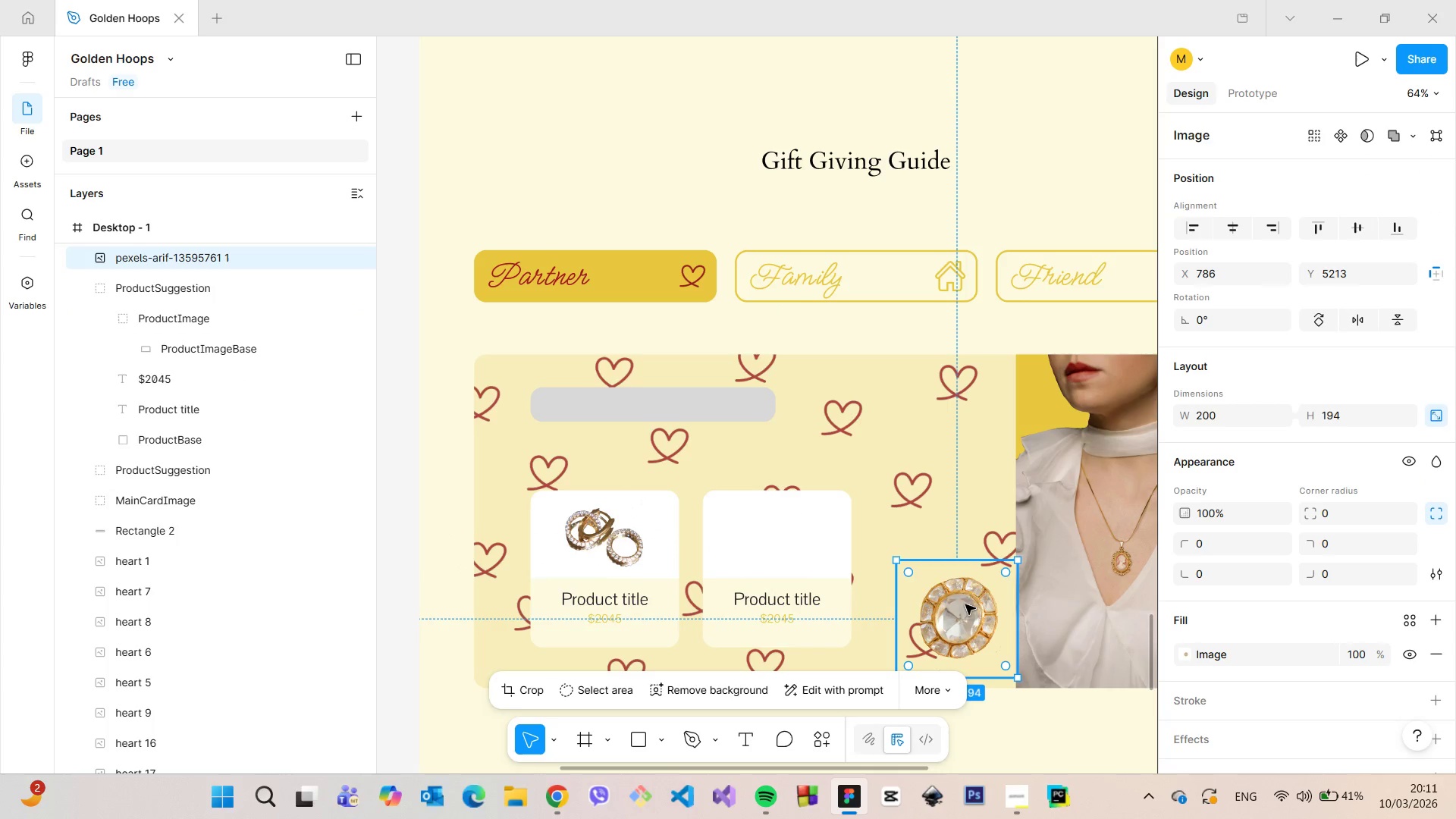 
left_click_drag(start_coordinate=[964, 604], to_coordinate=[792, 532])
 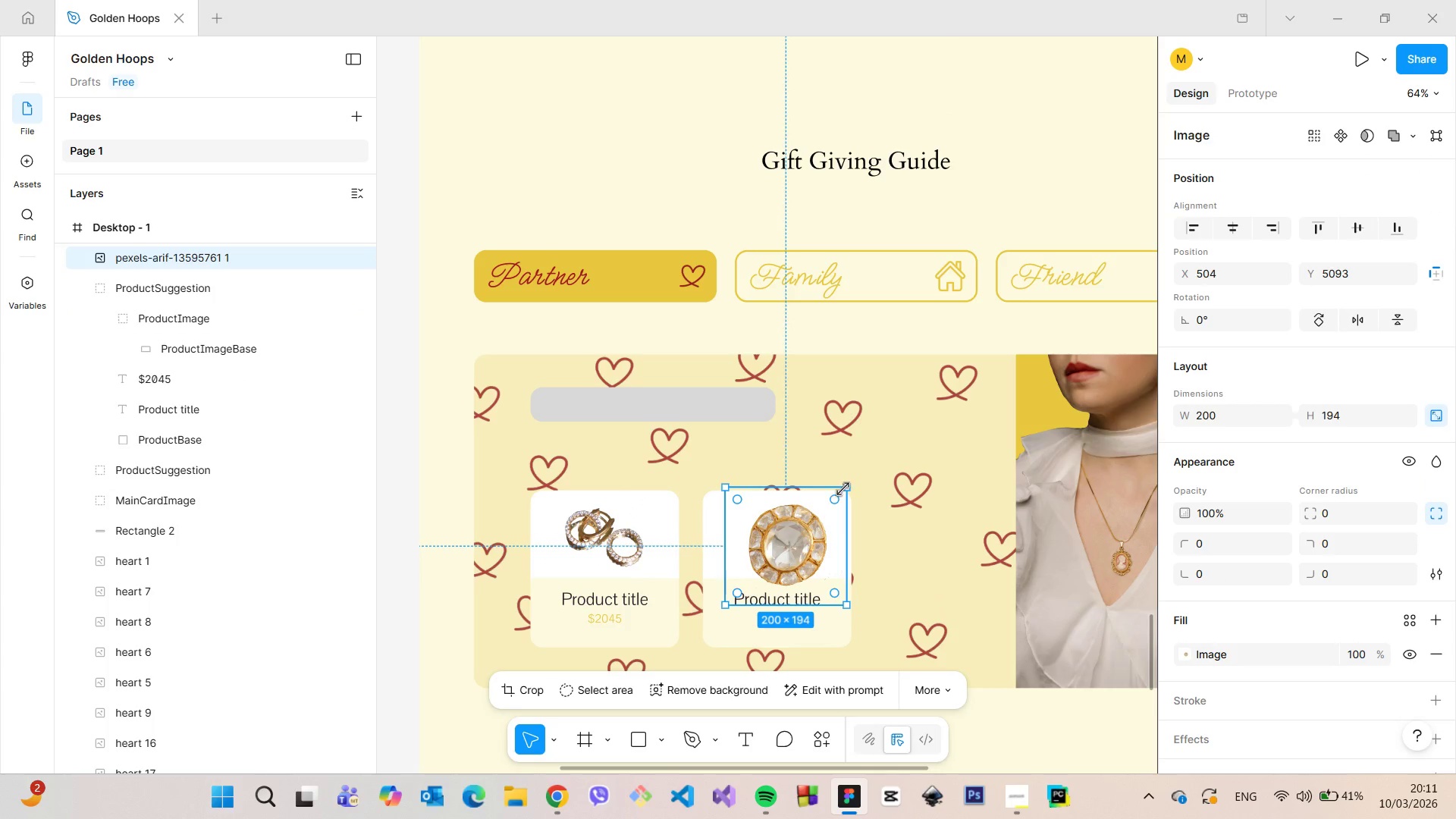 
left_click_drag(start_coordinate=[846, 489], to_coordinate=[807, 538])
 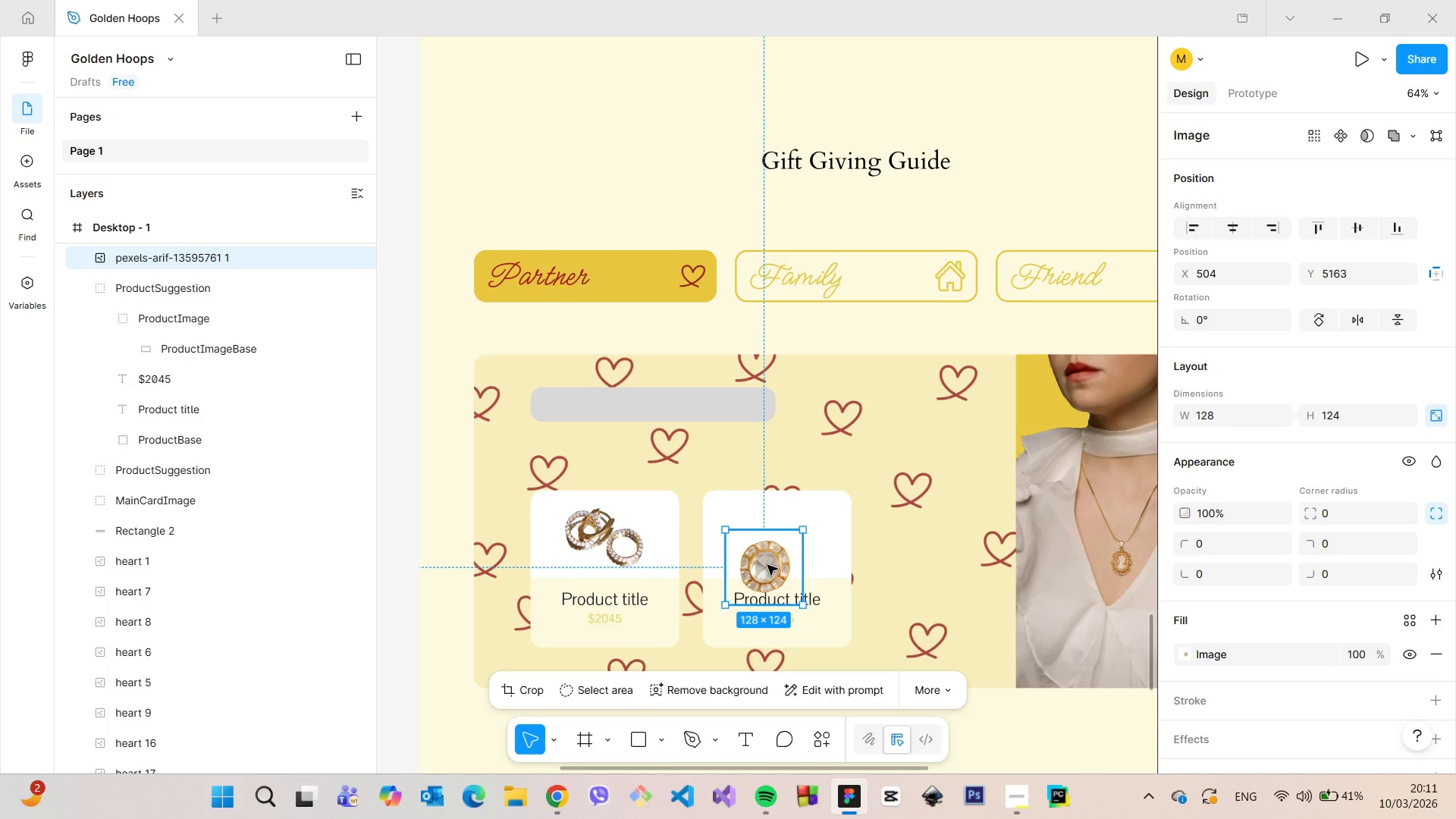 
left_click_drag(start_coordinate=[767, 565], to_coordinate=[782, 533])
 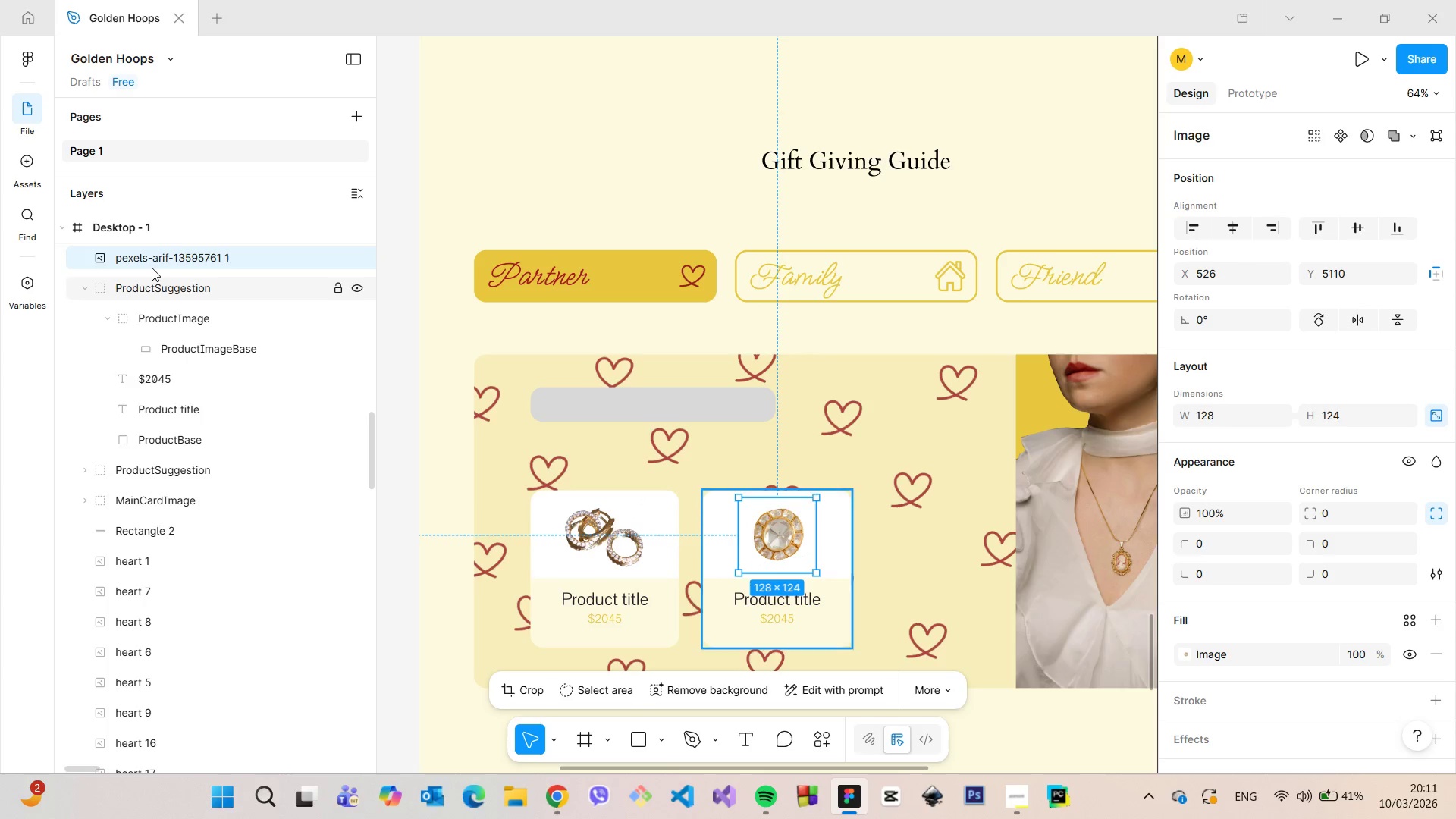 
left_click_drag(start_coordinate=[149, 252], to_coordinate=[195, 337])
 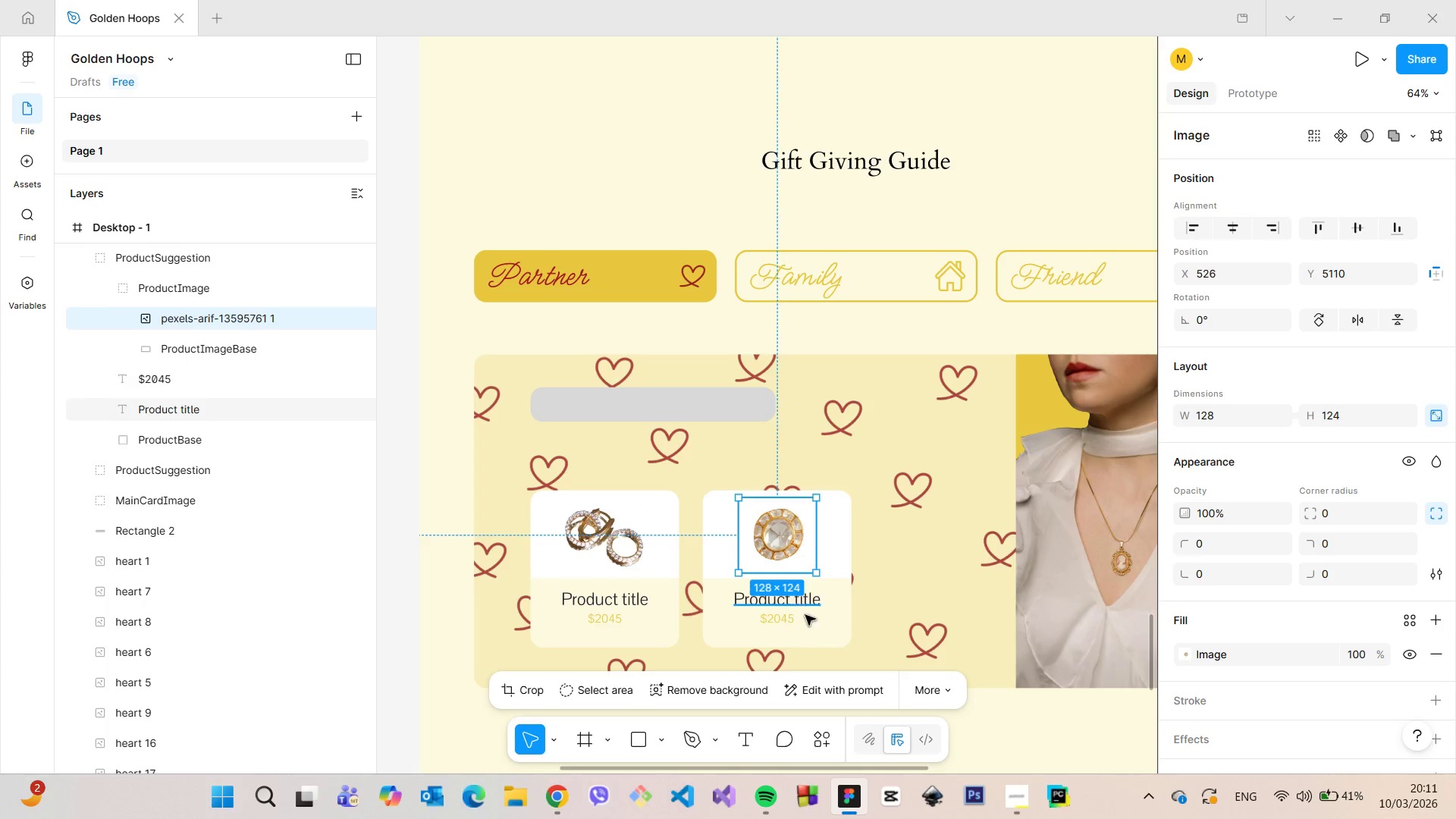 
left_click([817, 618])
 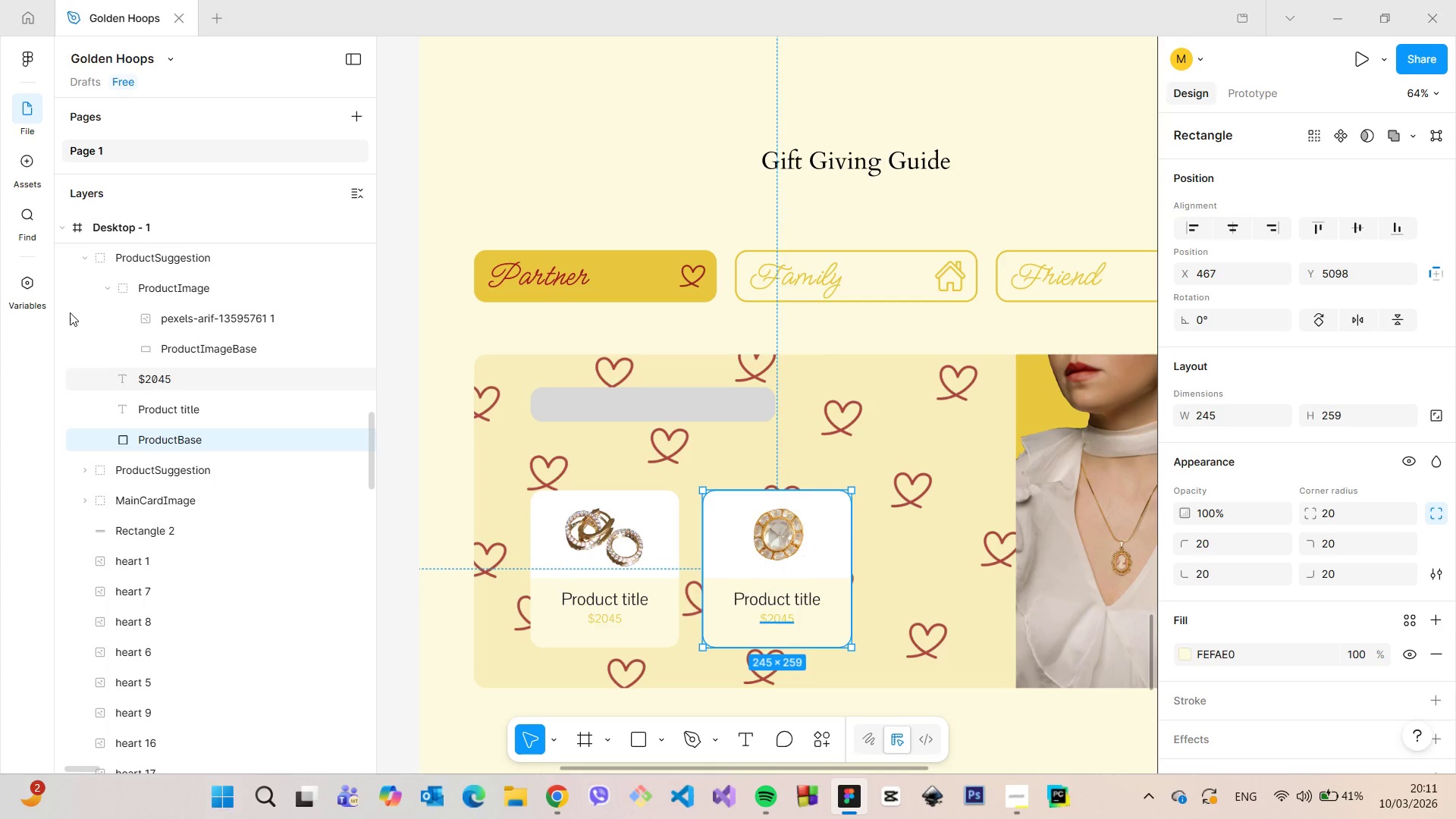 
left_click([87, 259])
 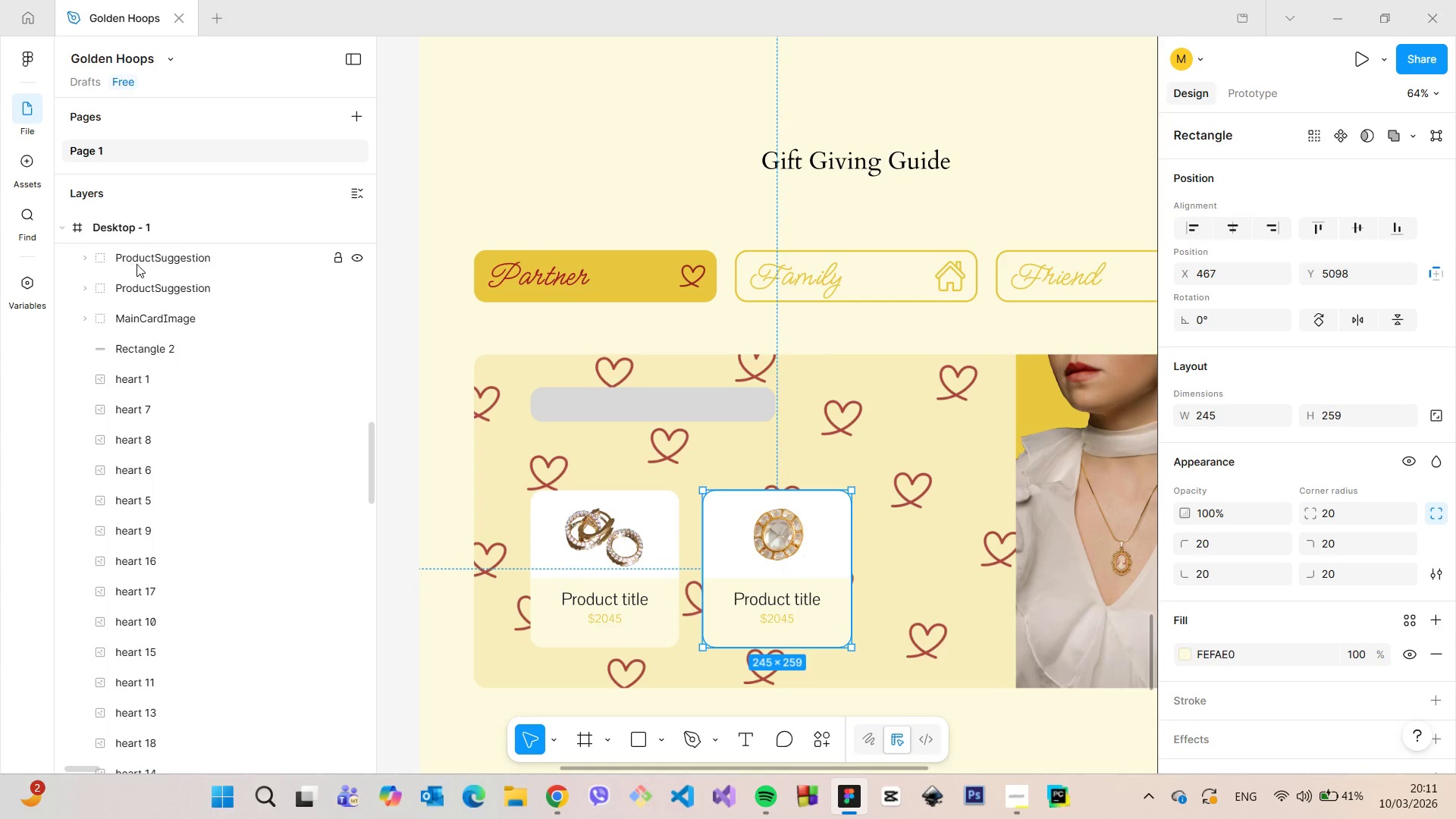 
scroll: coordinate [138, 264], scroll_direction: up, amount: 1.0
 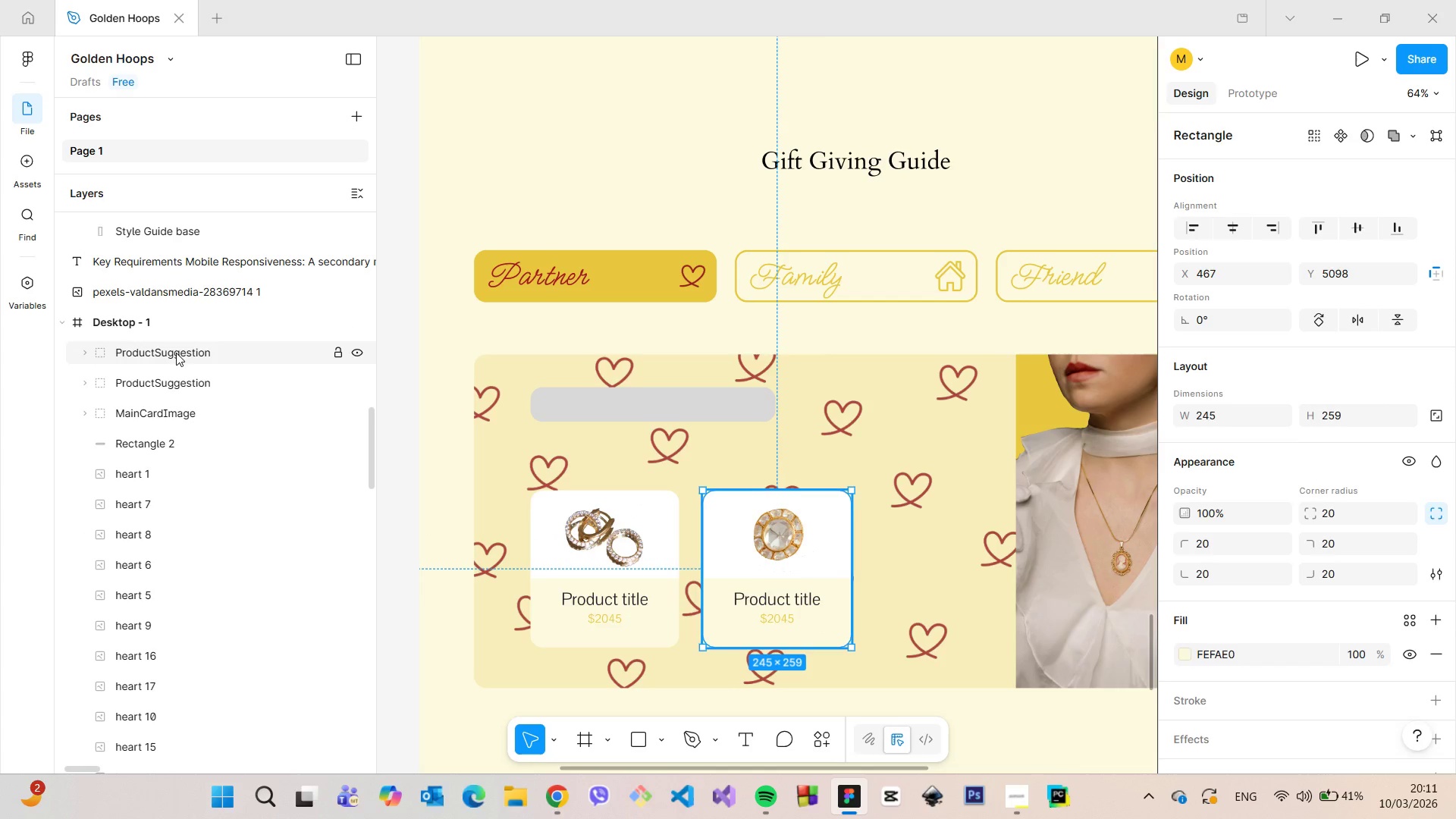 
left_click([176, 353])
 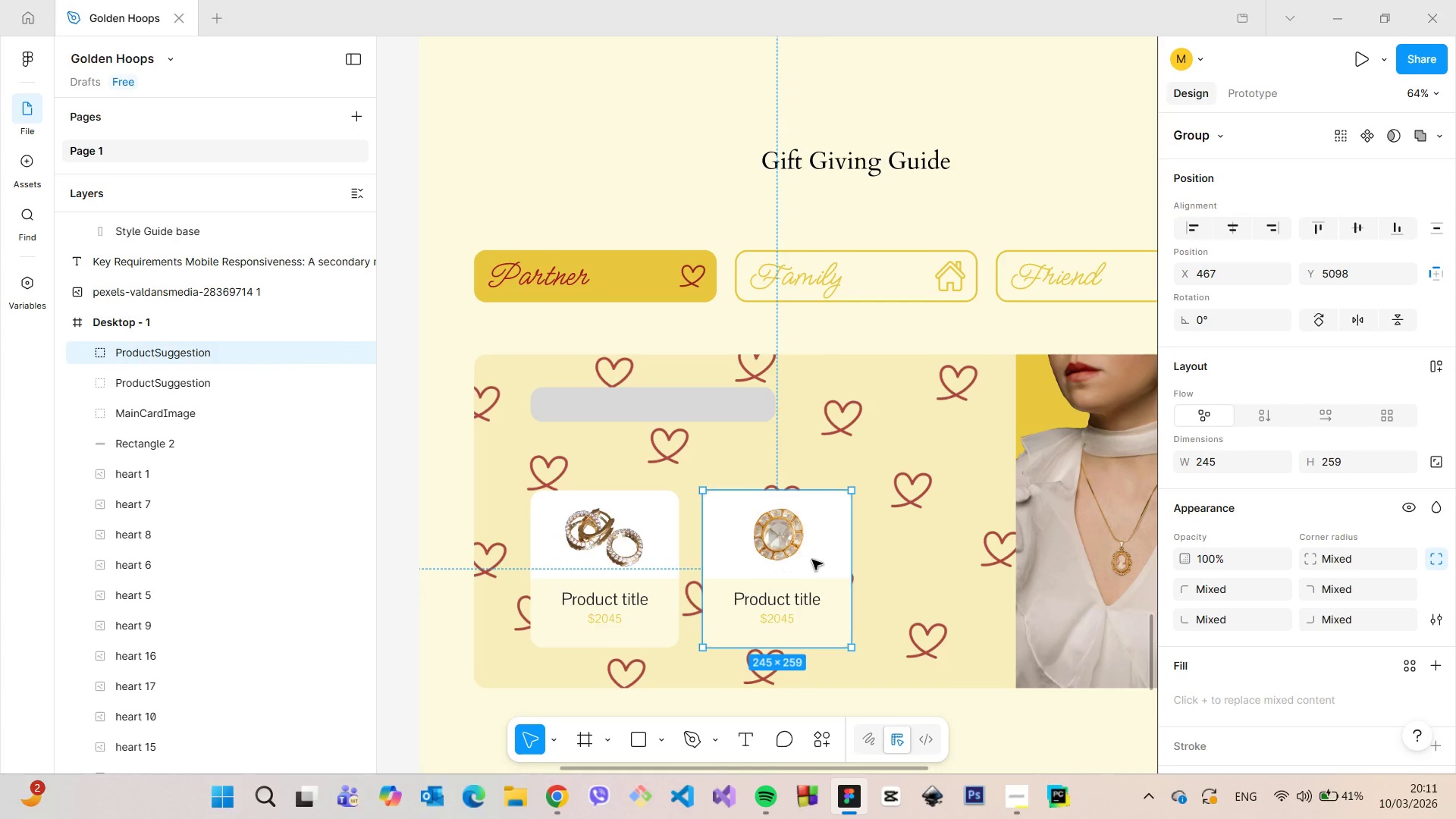 
hold_key(key=AltLeft, duration=1.52)
left_click_drag(start_coordinate=[765, 548], to_coordinate=[939, 549])
 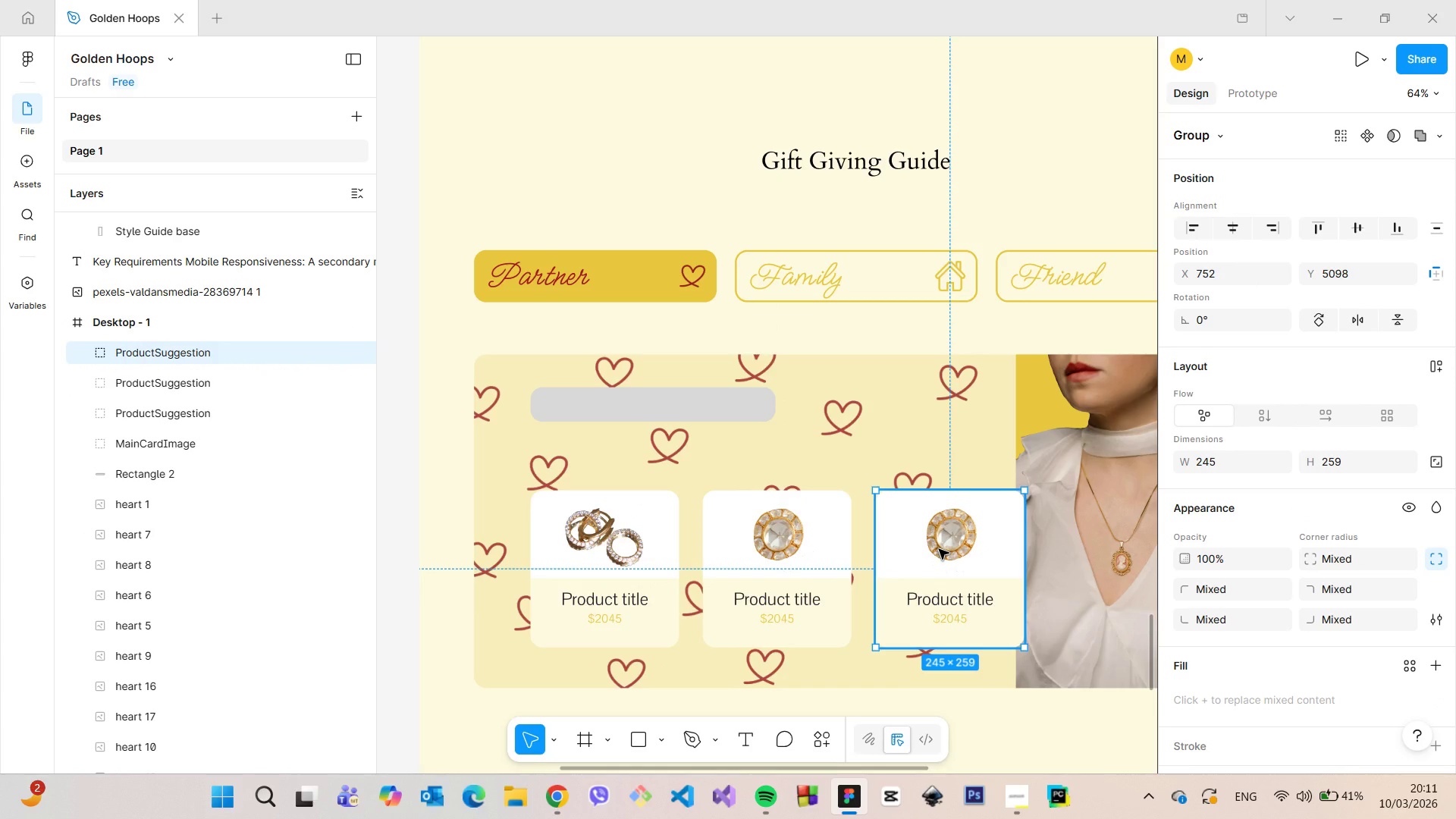 
hold_key(key=AltLeft, duration=0.52)
 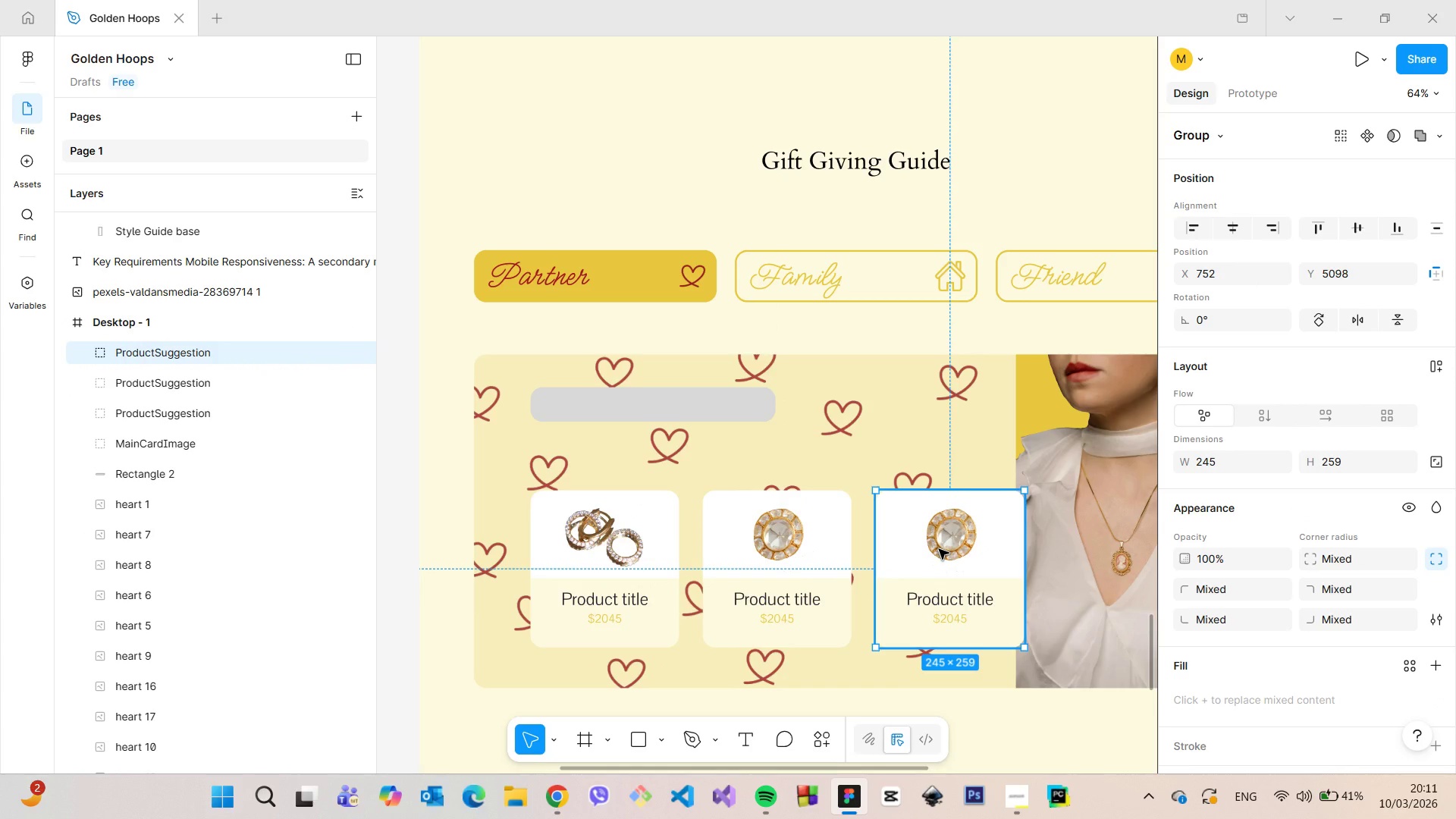 
left_click([939, 549])
 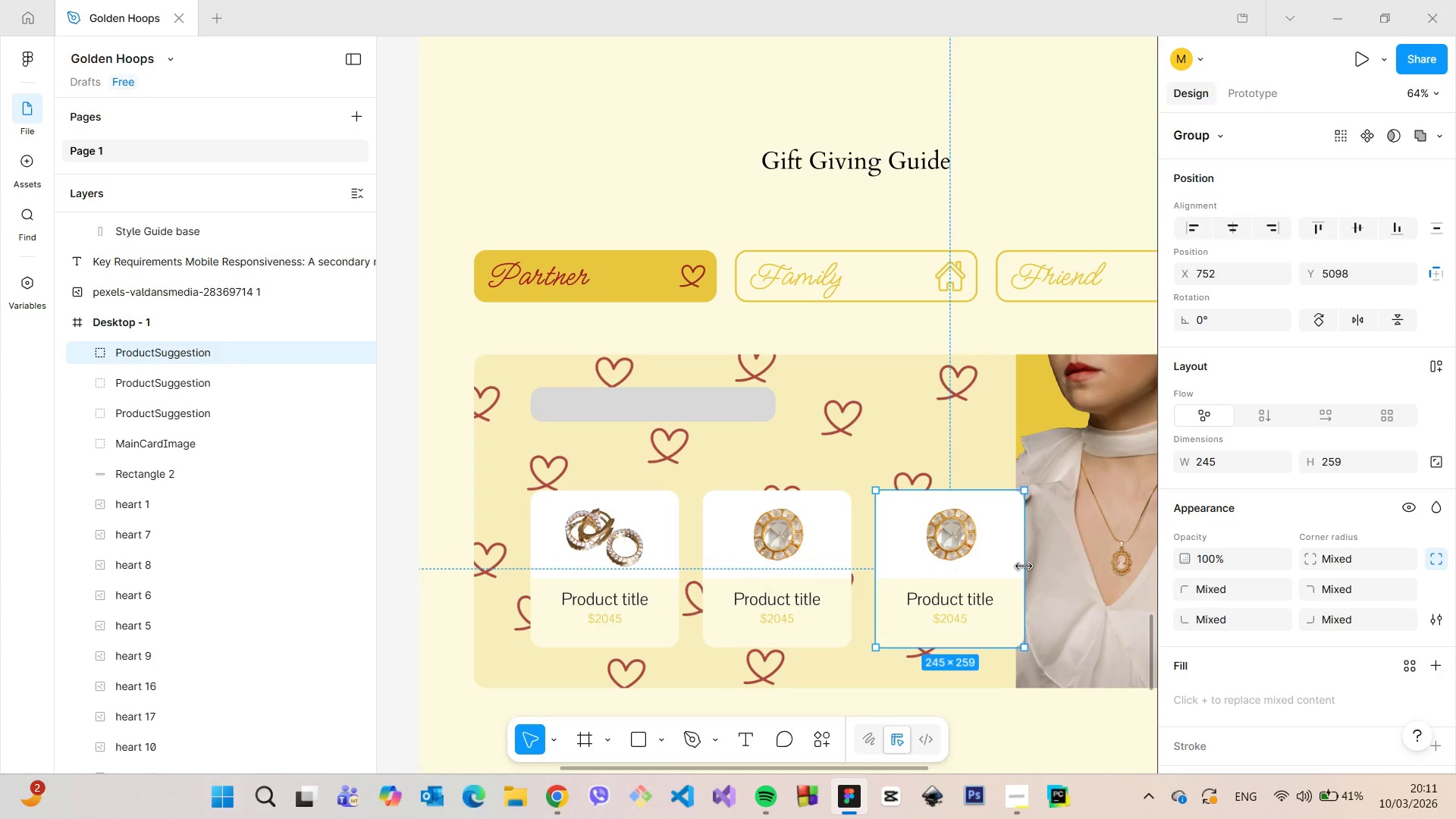 
hold_key(key=ControlLeft, duration=1.5)
left_click_drag(start_coordinate=[1024, 566], to_coordinate=[1028, 570])
 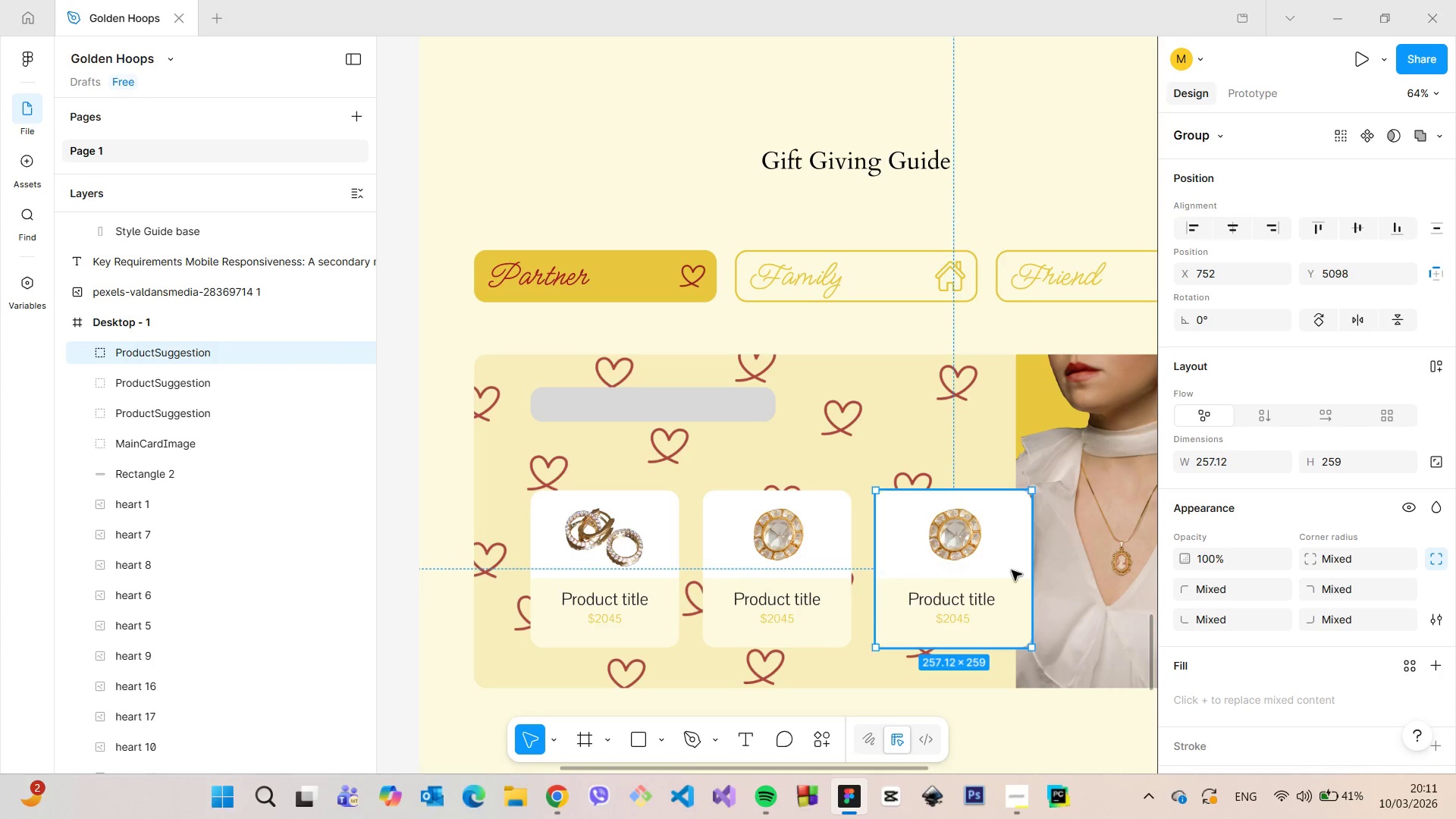 
hold_key(key=ControlLeft, duration=1.52)
 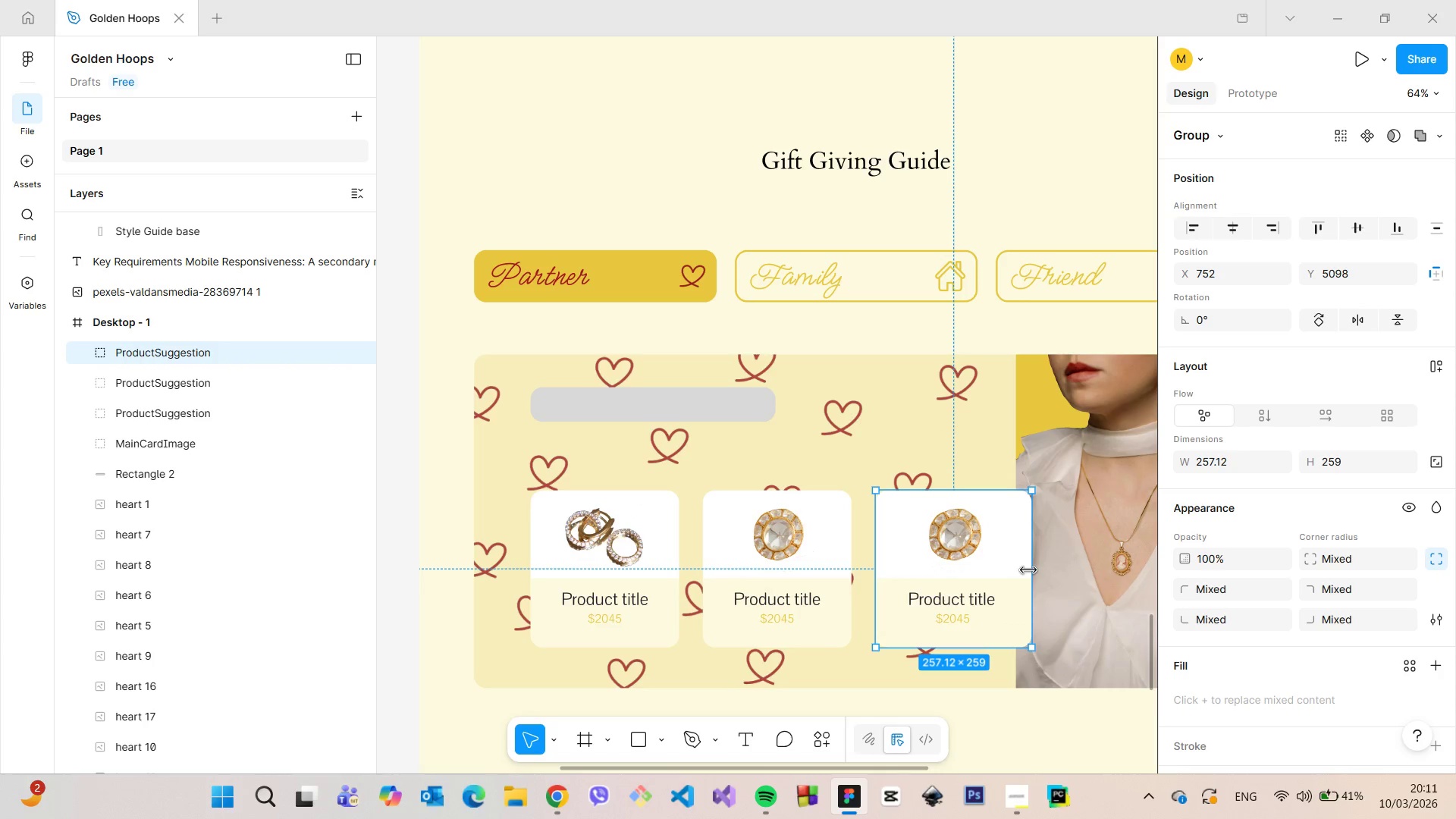 
hold_key(key=ControlLeft, duration=0.45)
 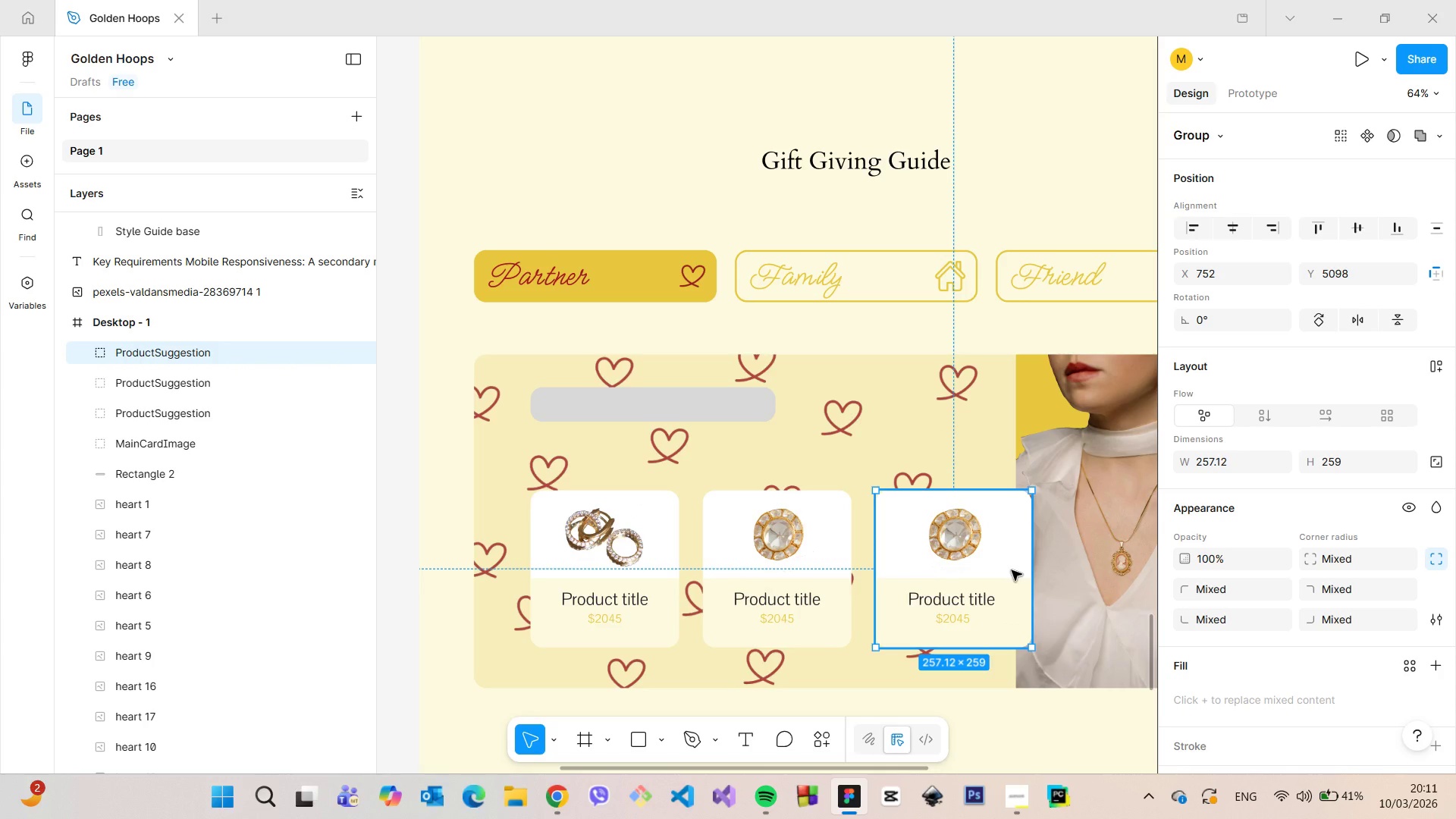 
key(Backspace)
 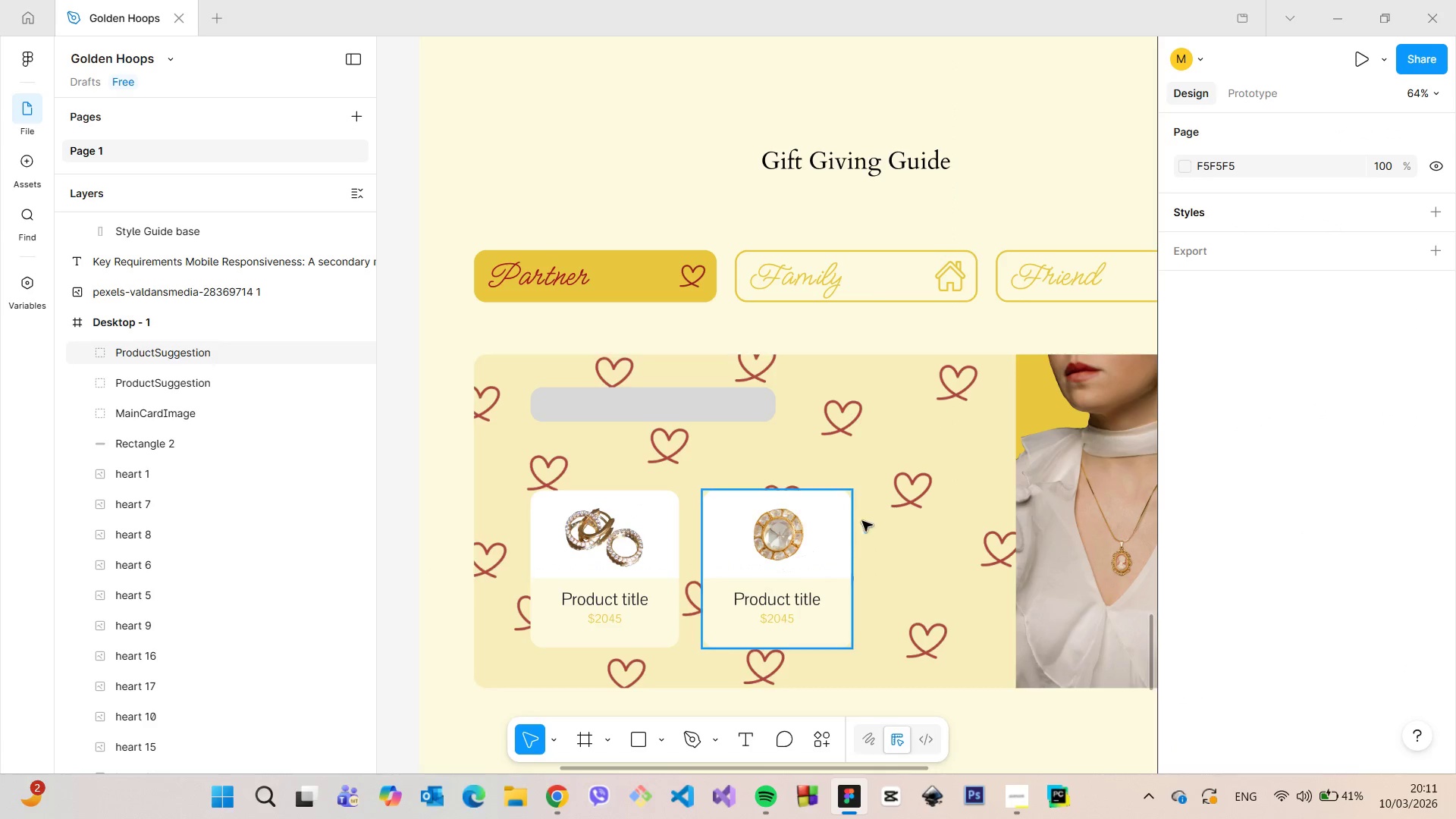 
scroll: coordinate [893, 513], scroll_direction: down, amount: 4.0
 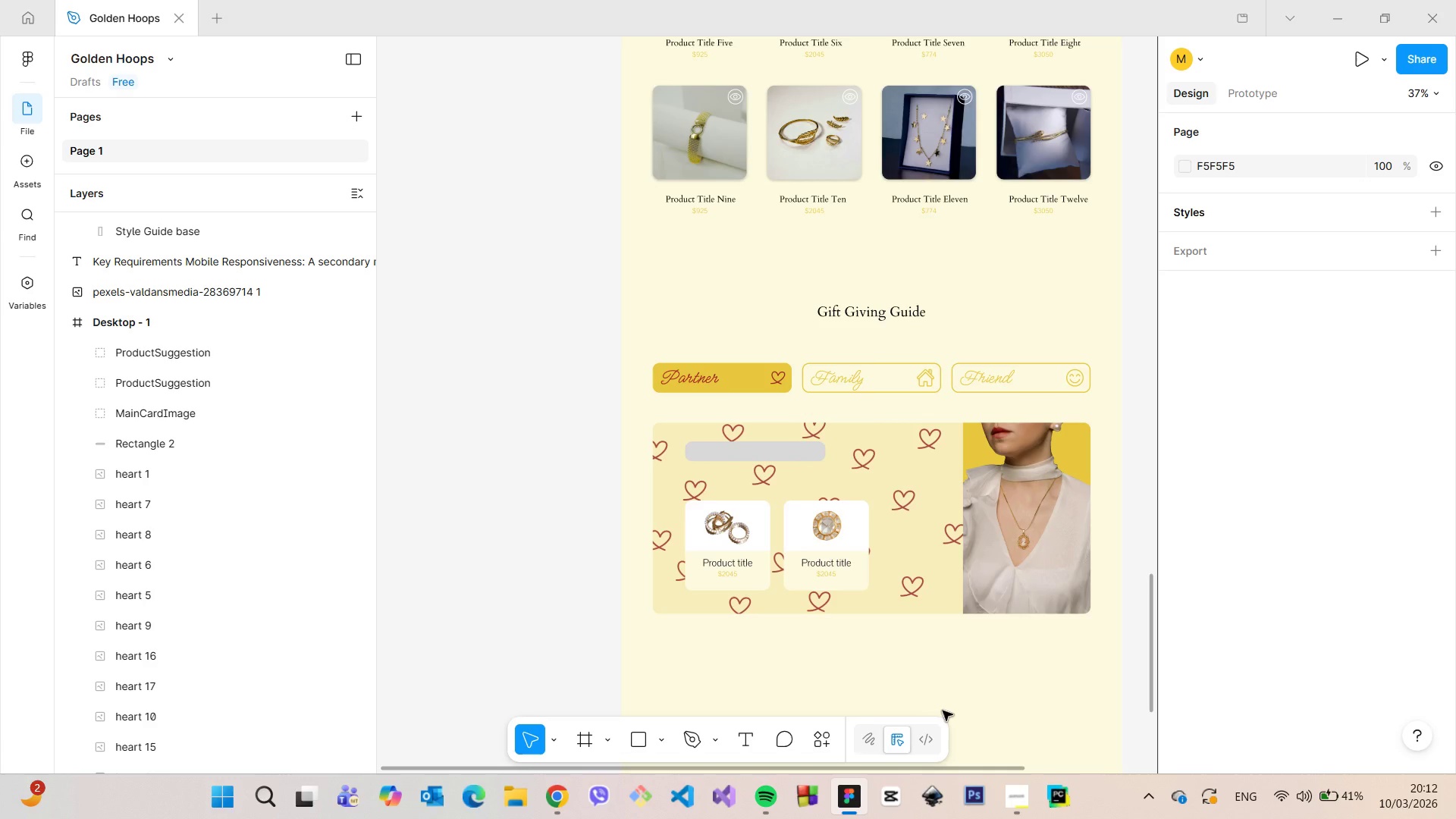 
scroll: coordinate [720, 629], scroll_direction: up, amount: 4.0
 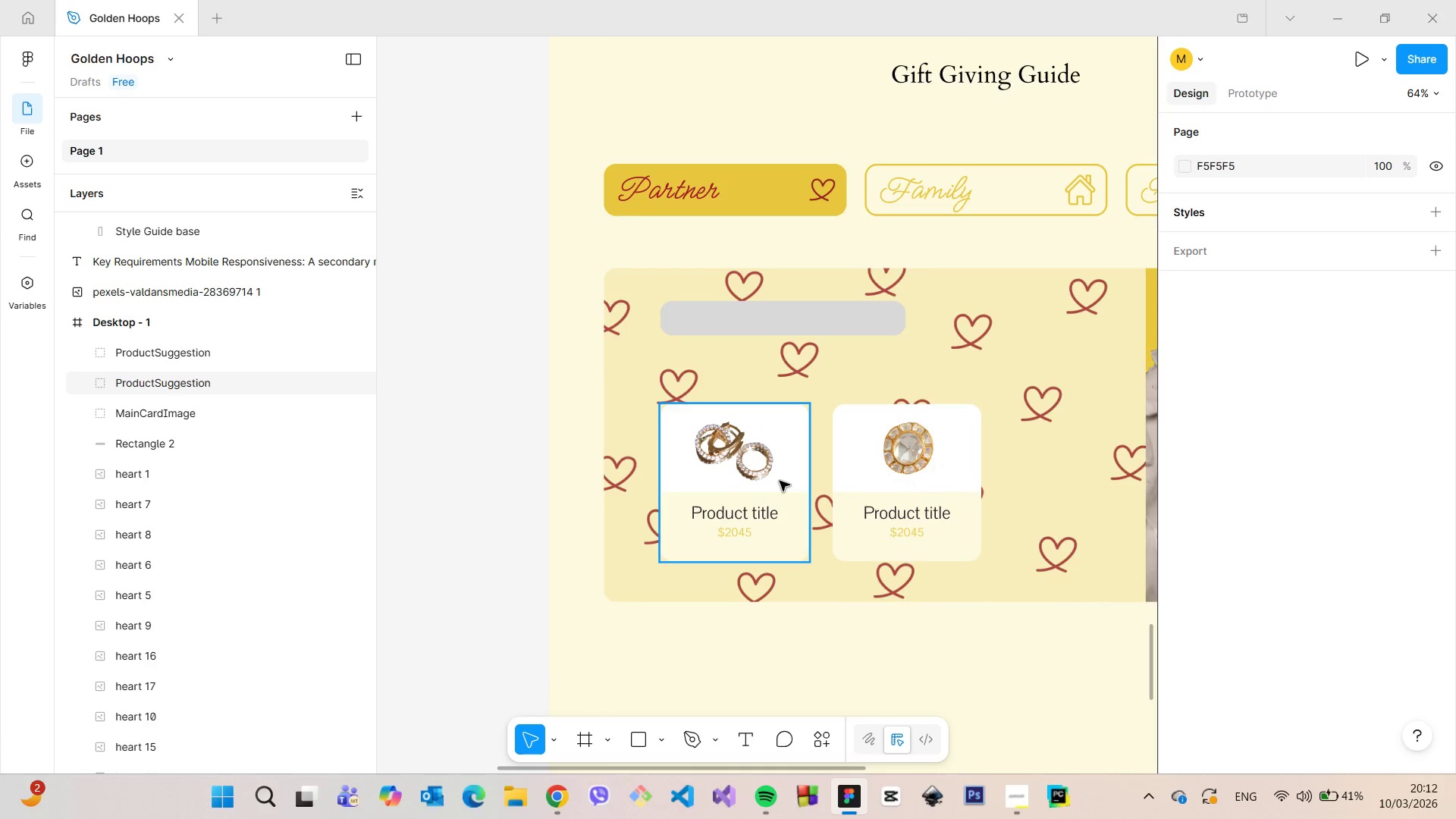 
left_click([780, 481])
 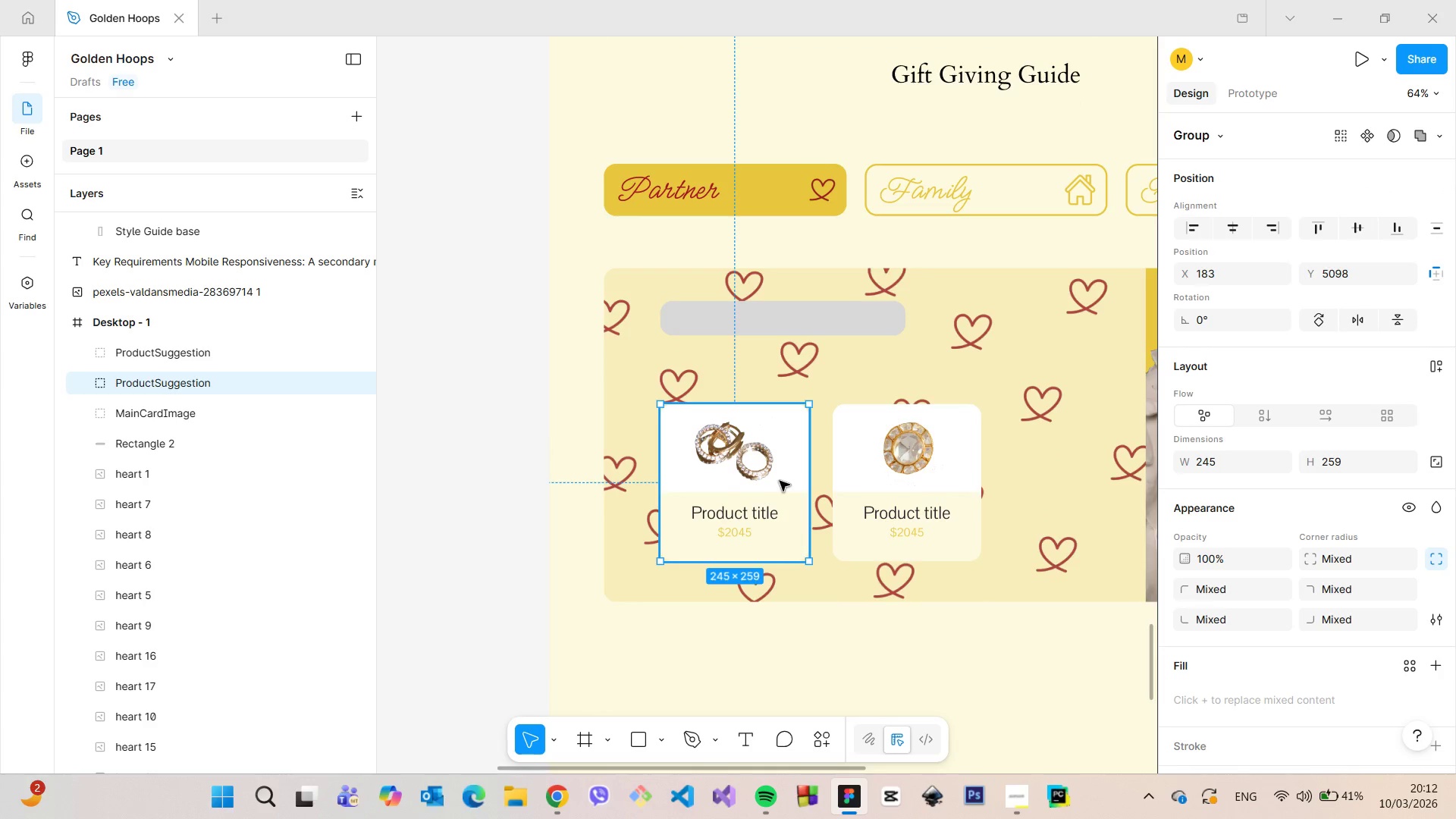 
double_click([780, 481])
 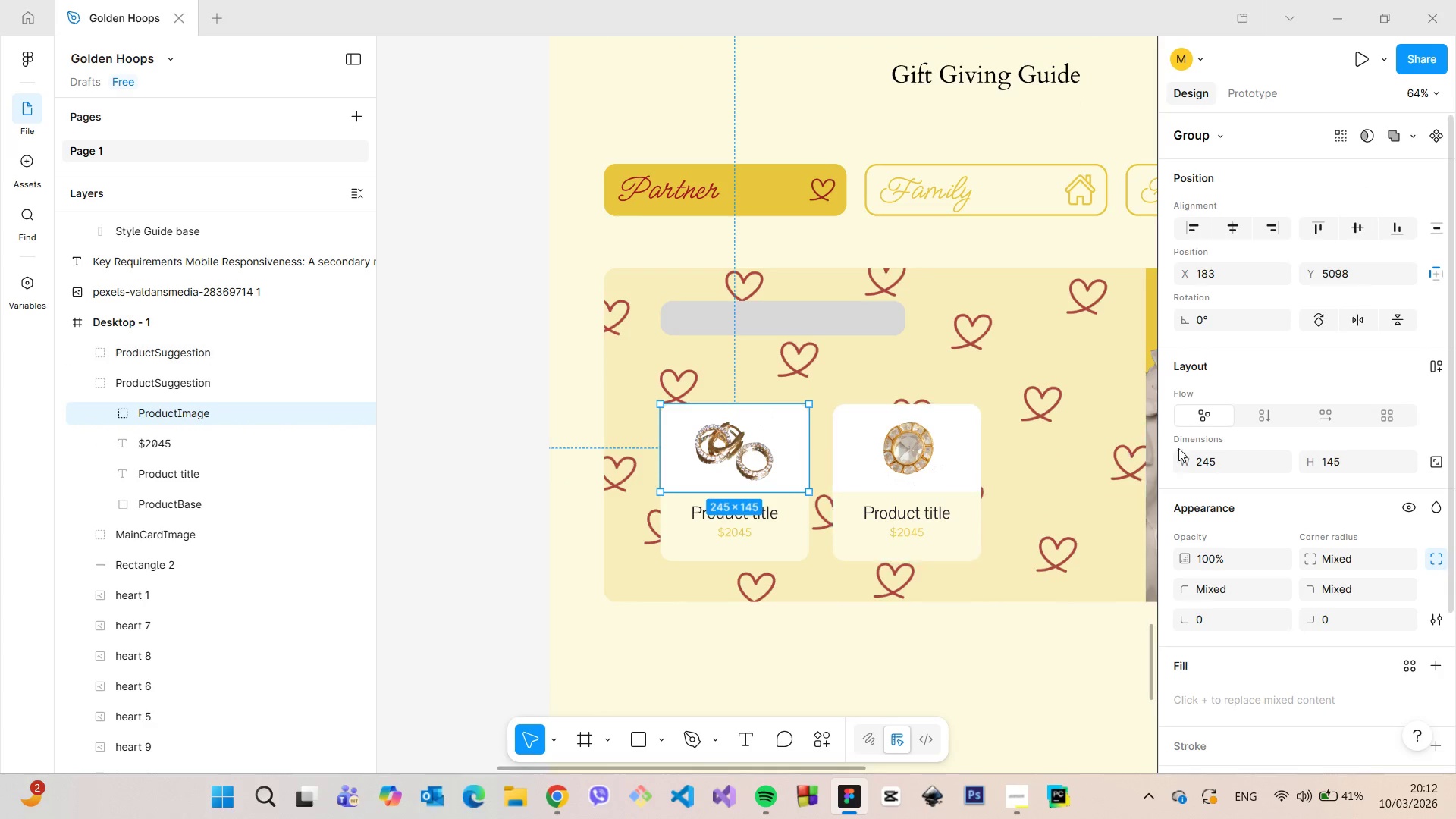 
left_click([1222, 462])
 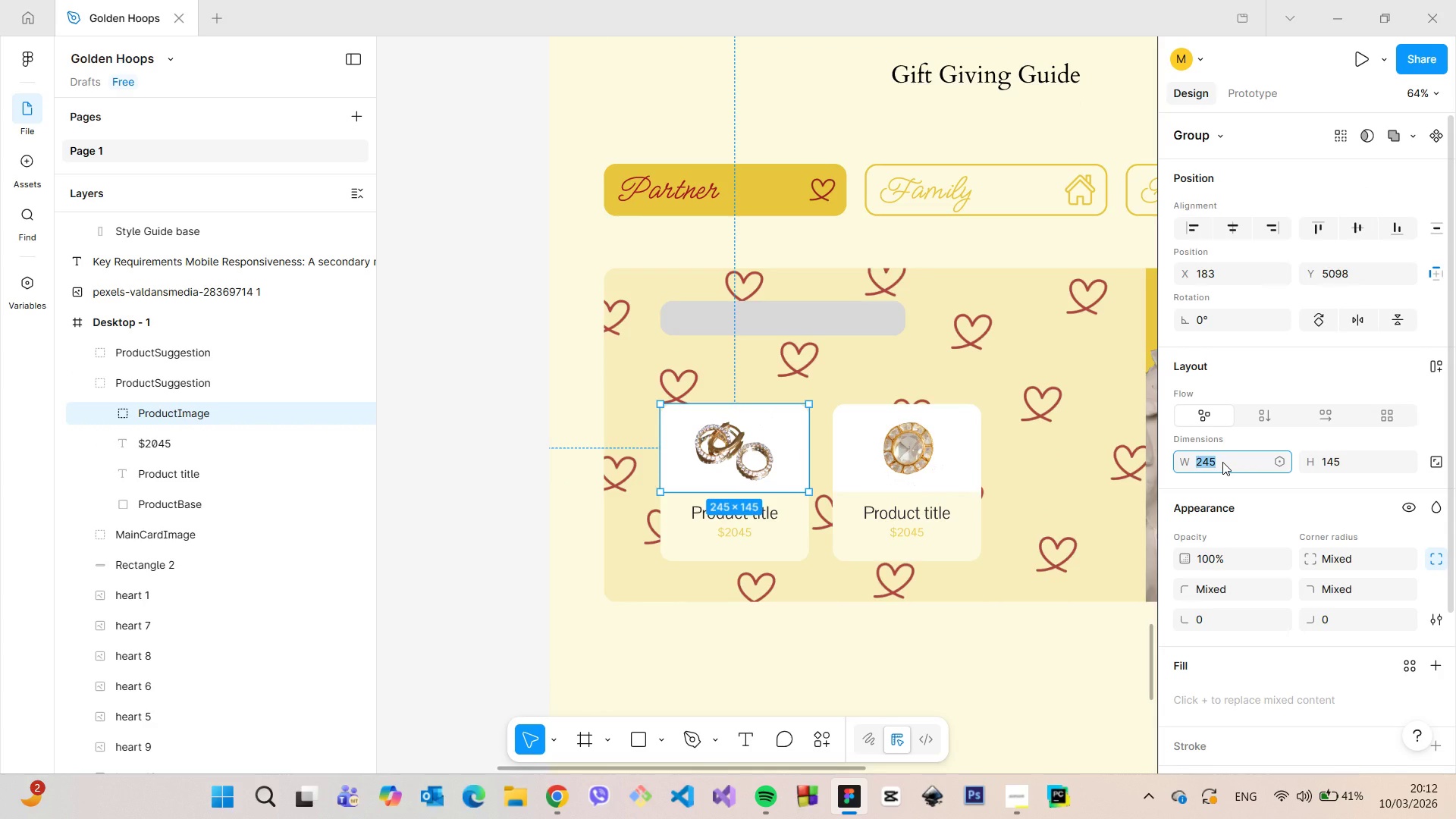 
type(200)
 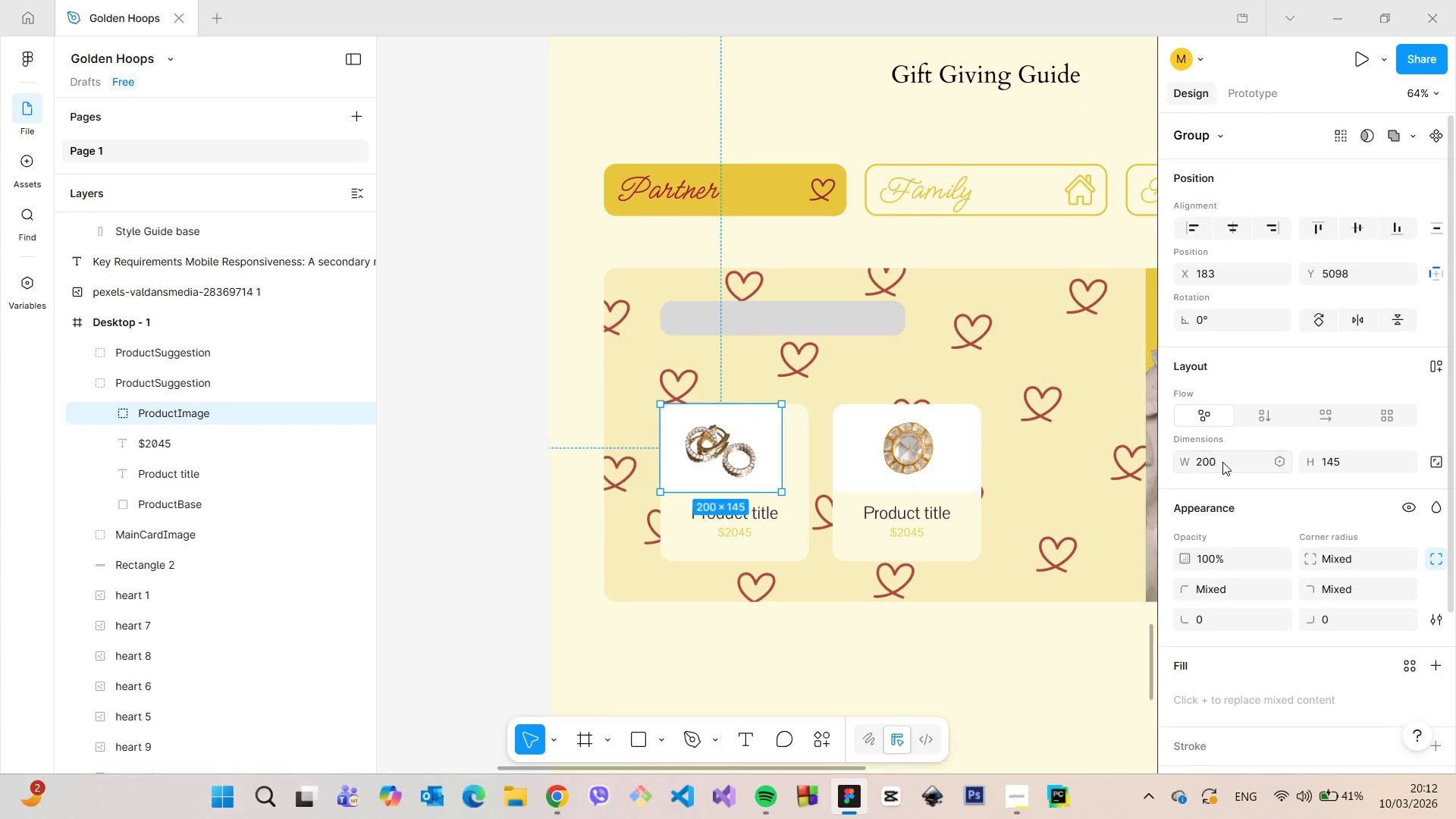 
key(Enter)
 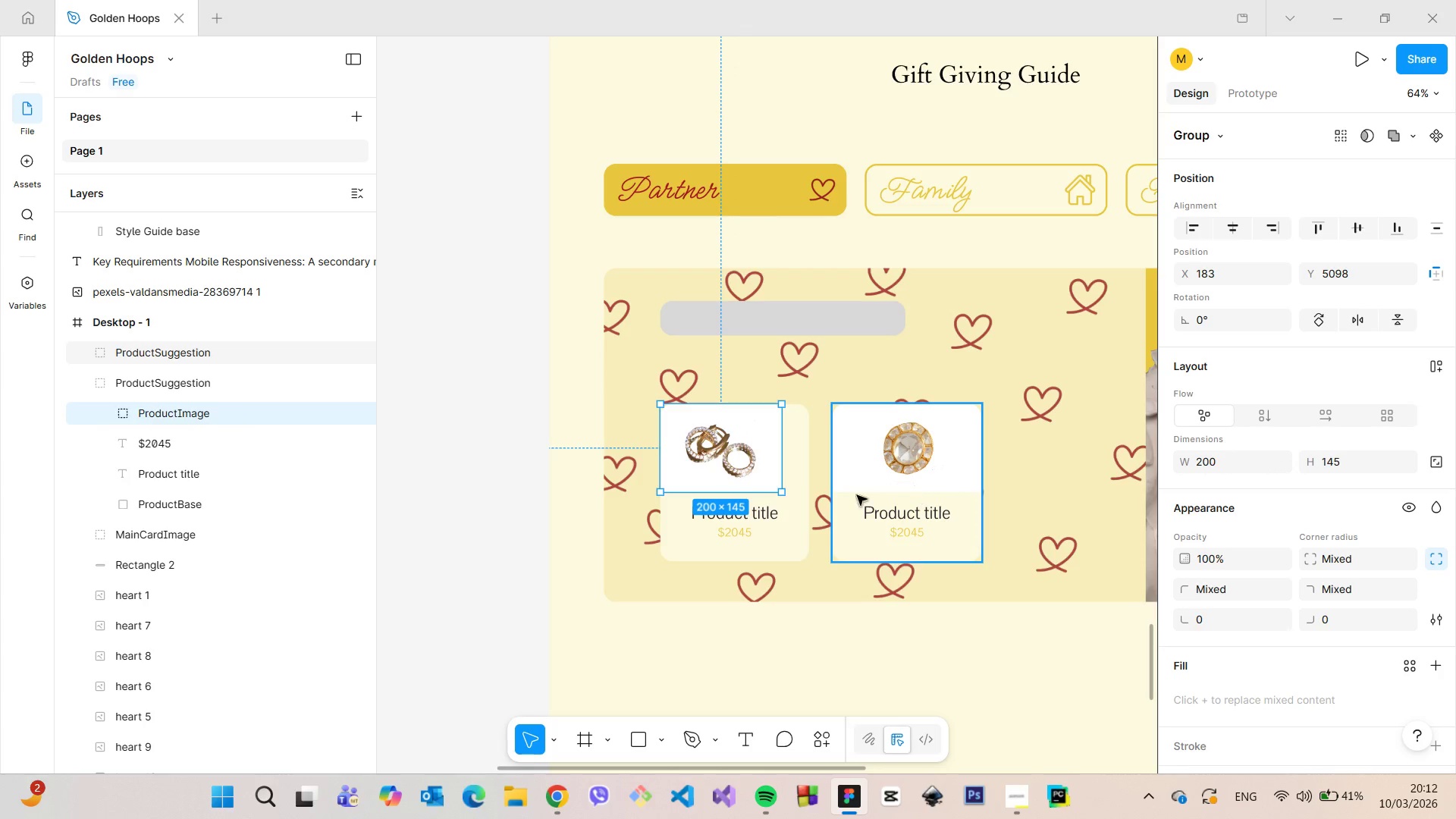 
left_click([789, 516])
 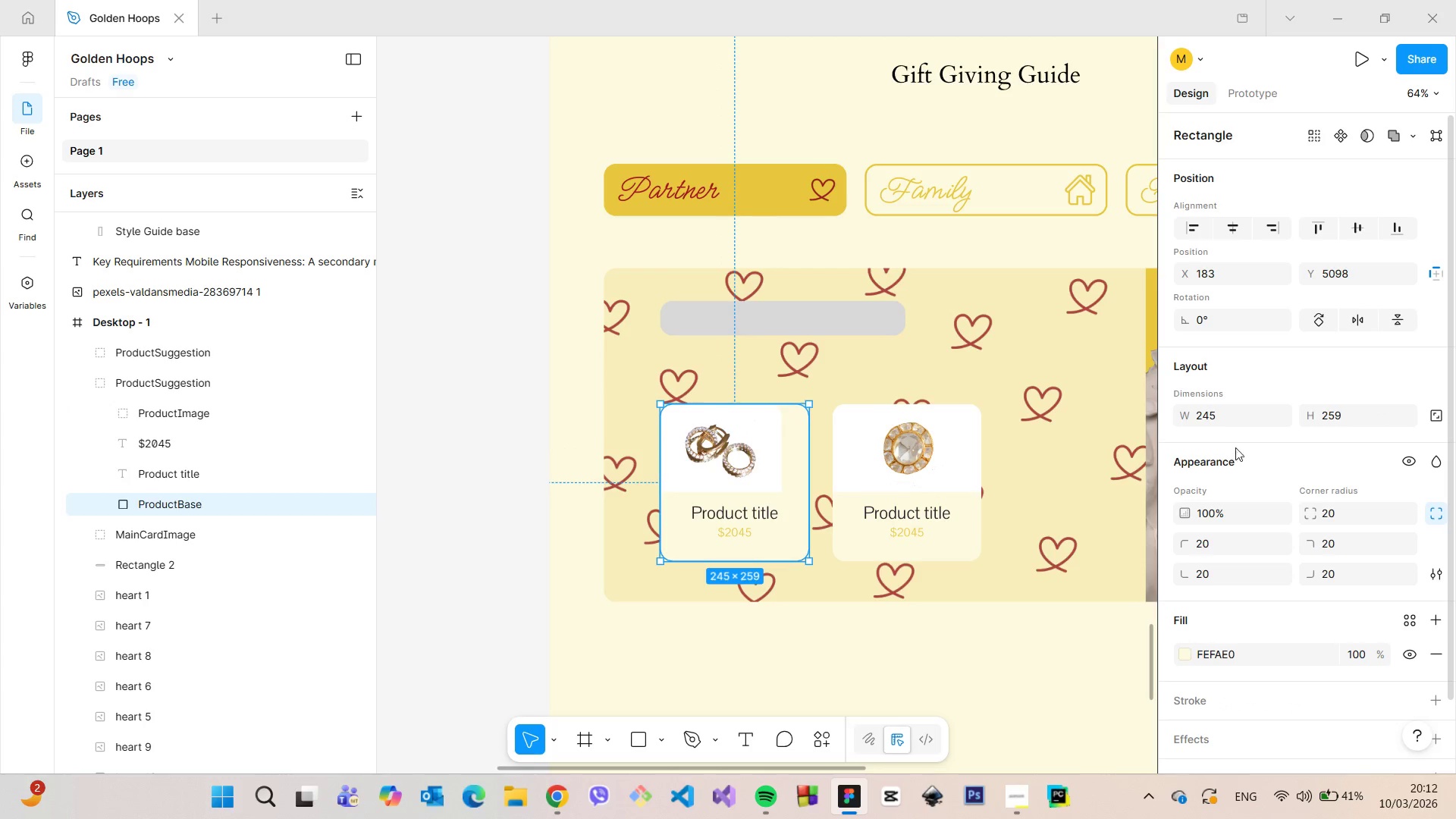 
left_click([1242, 417])
 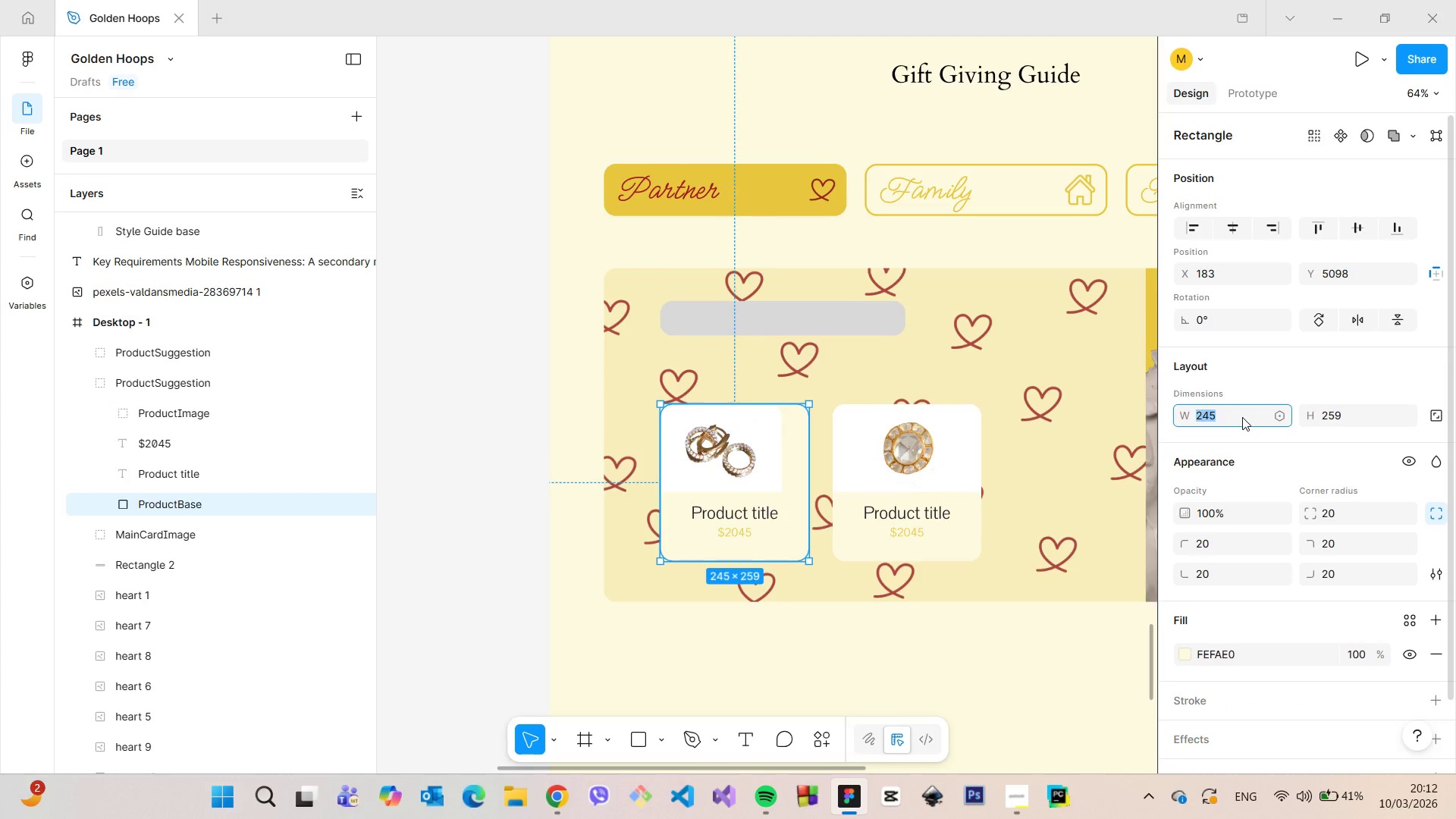 
type(200)
 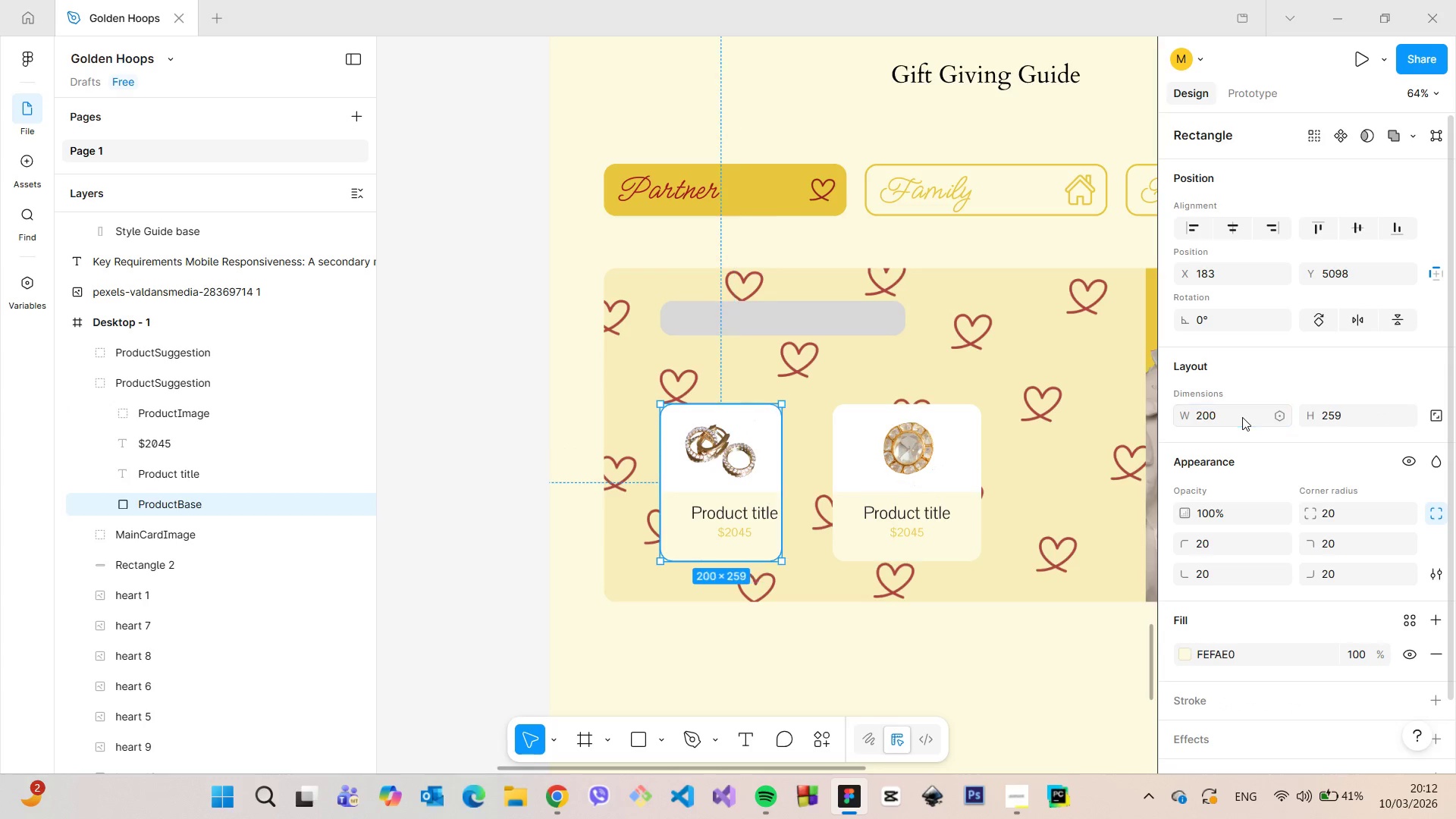 
key(Enter)
 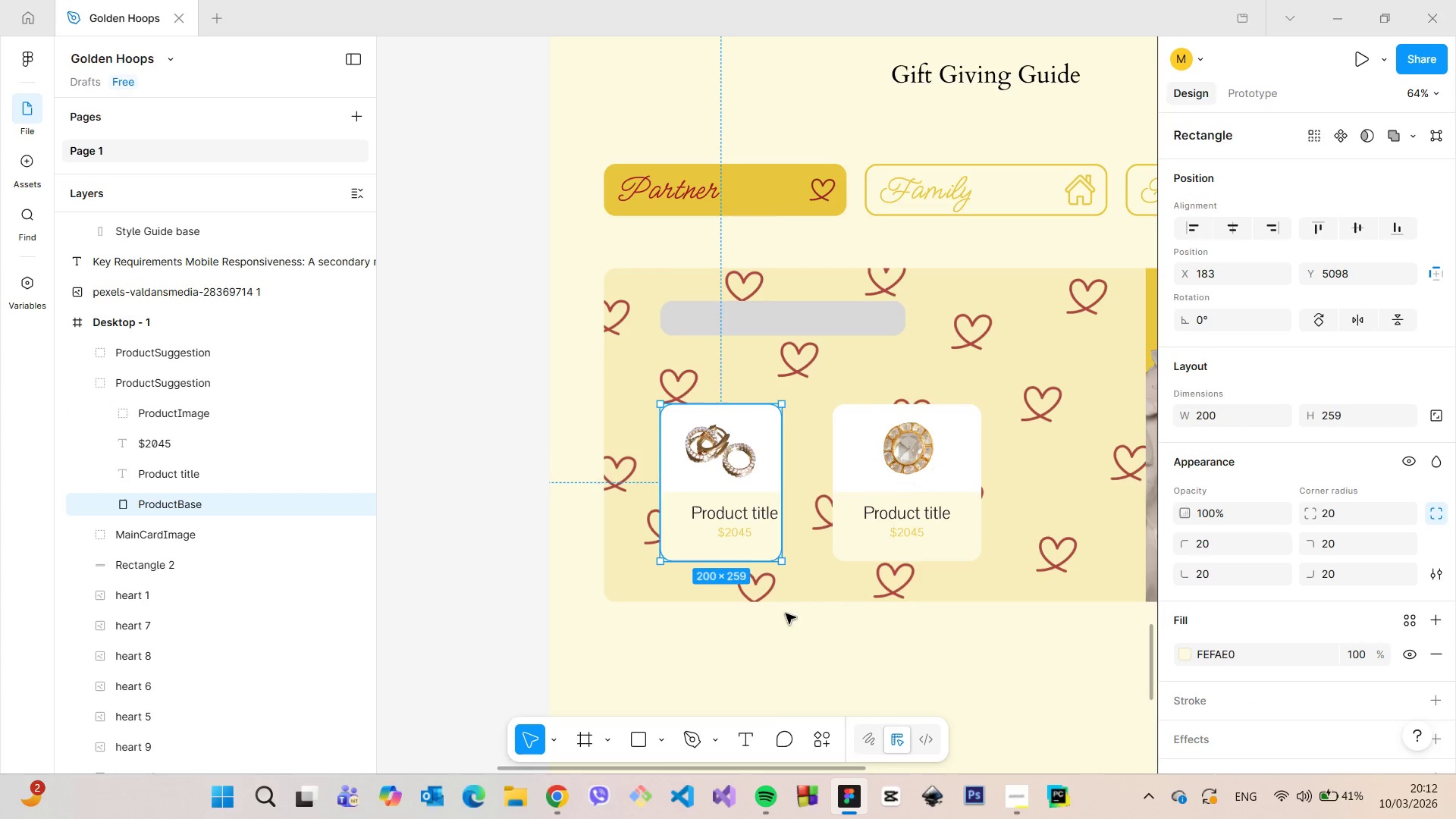 
scroll: coordinate [721, 525], scroll_direction: up, amount: 8.0
 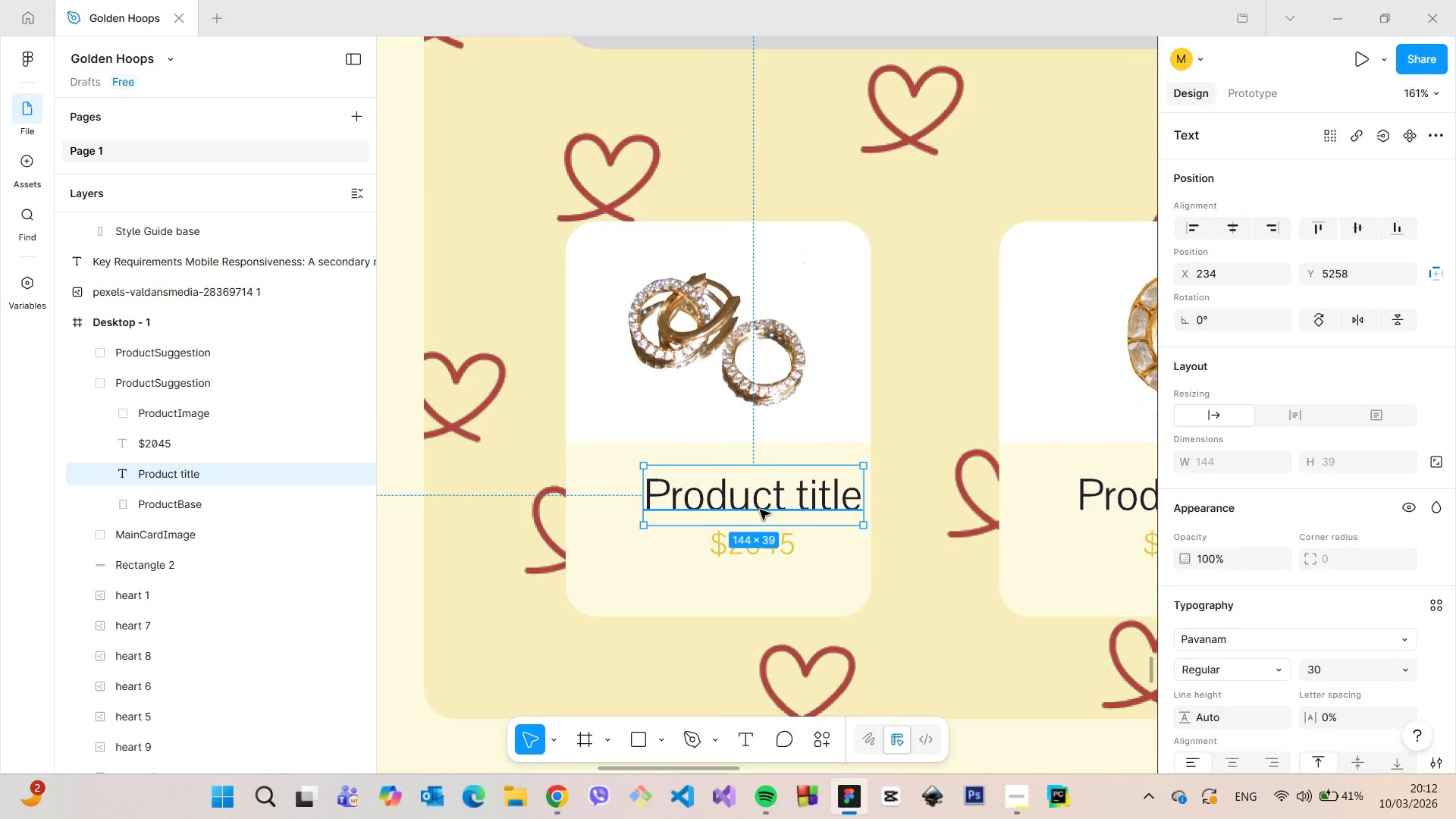 
left_click_drag(start_coordinate=[766, 506], to_coordinate=[731, 505])
 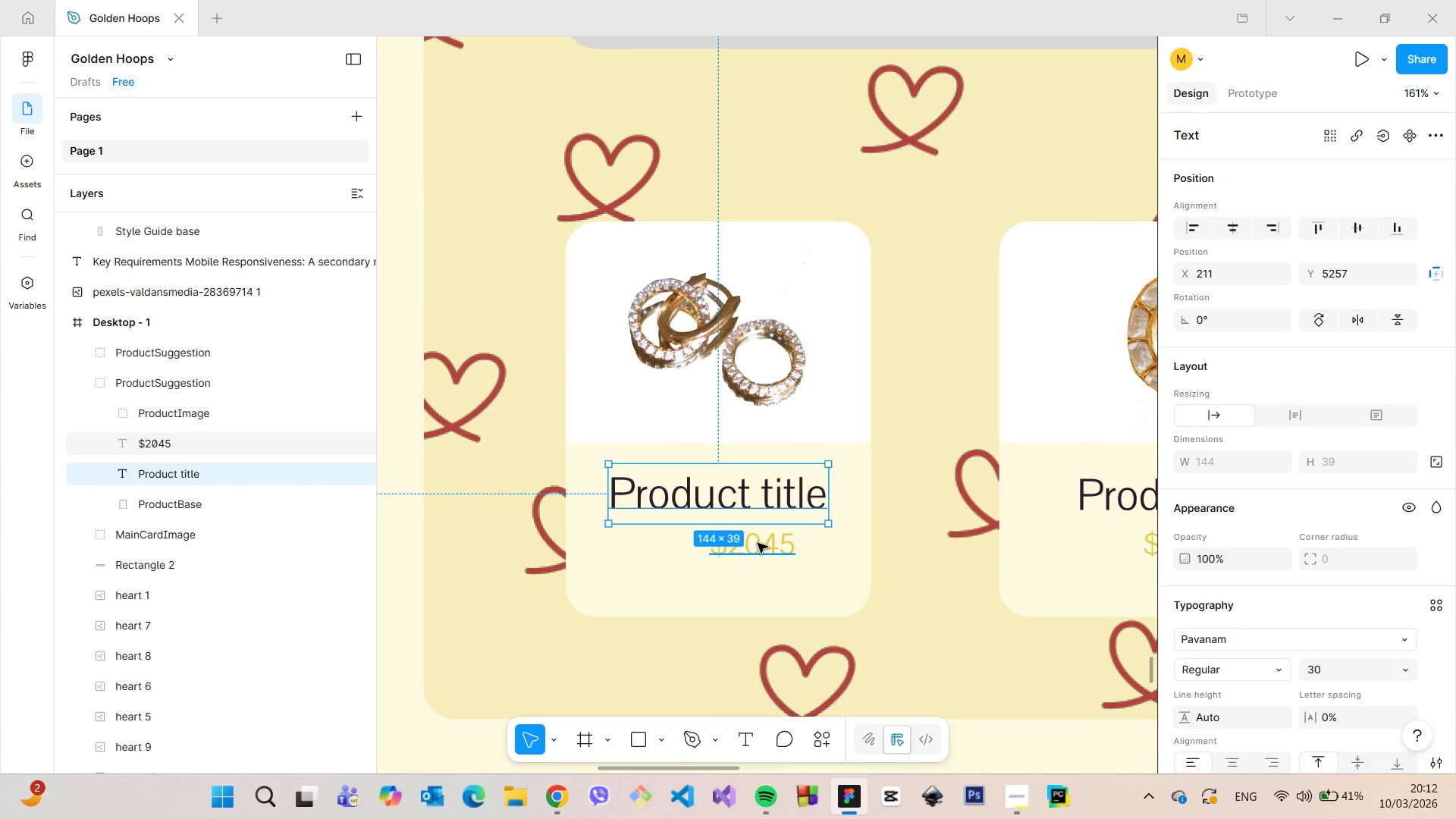 
left_click([758, 543])
 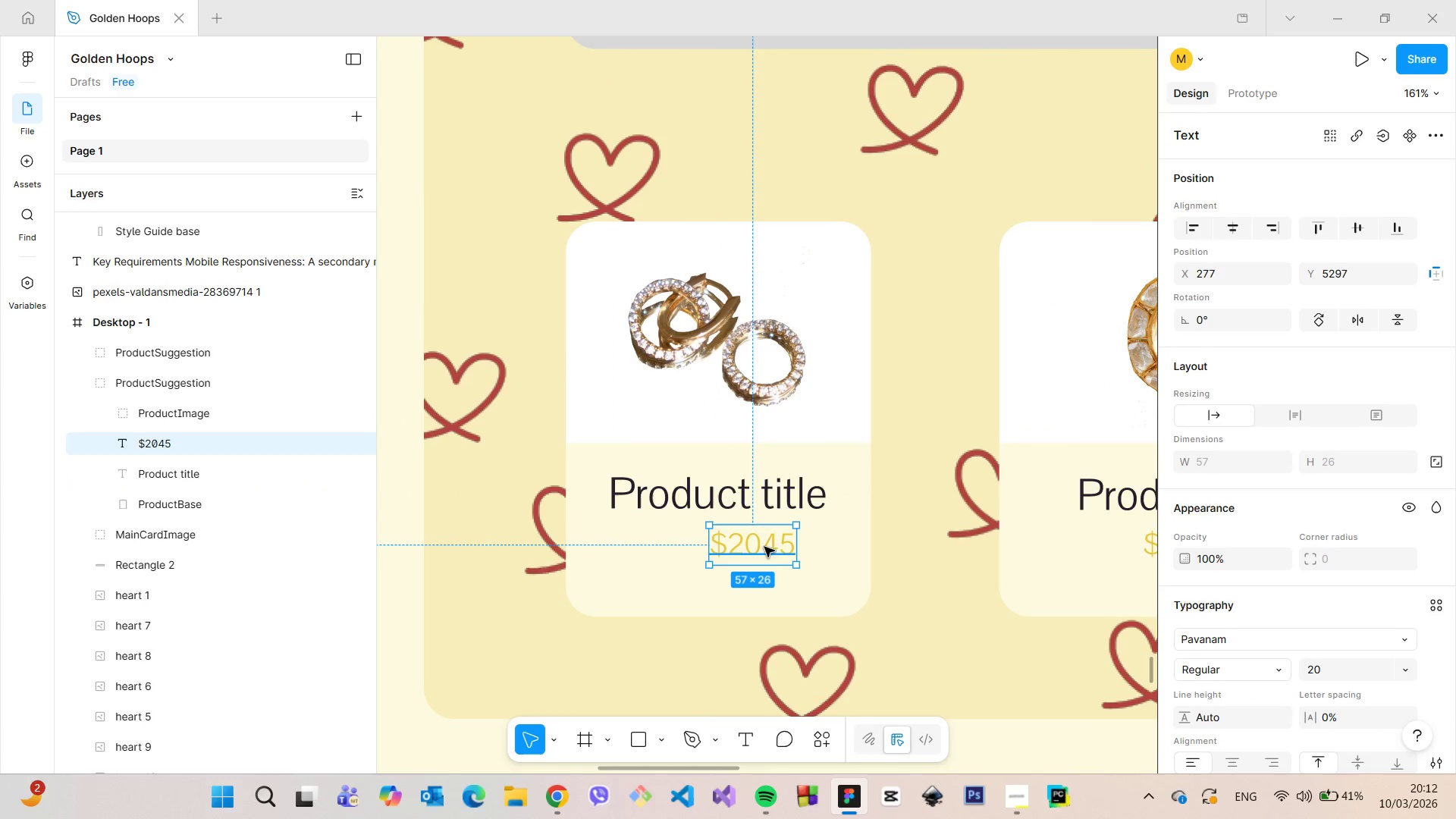 
left_click_drag(start_coordinate=[761, 546], to_coordinate=[716, 543])
 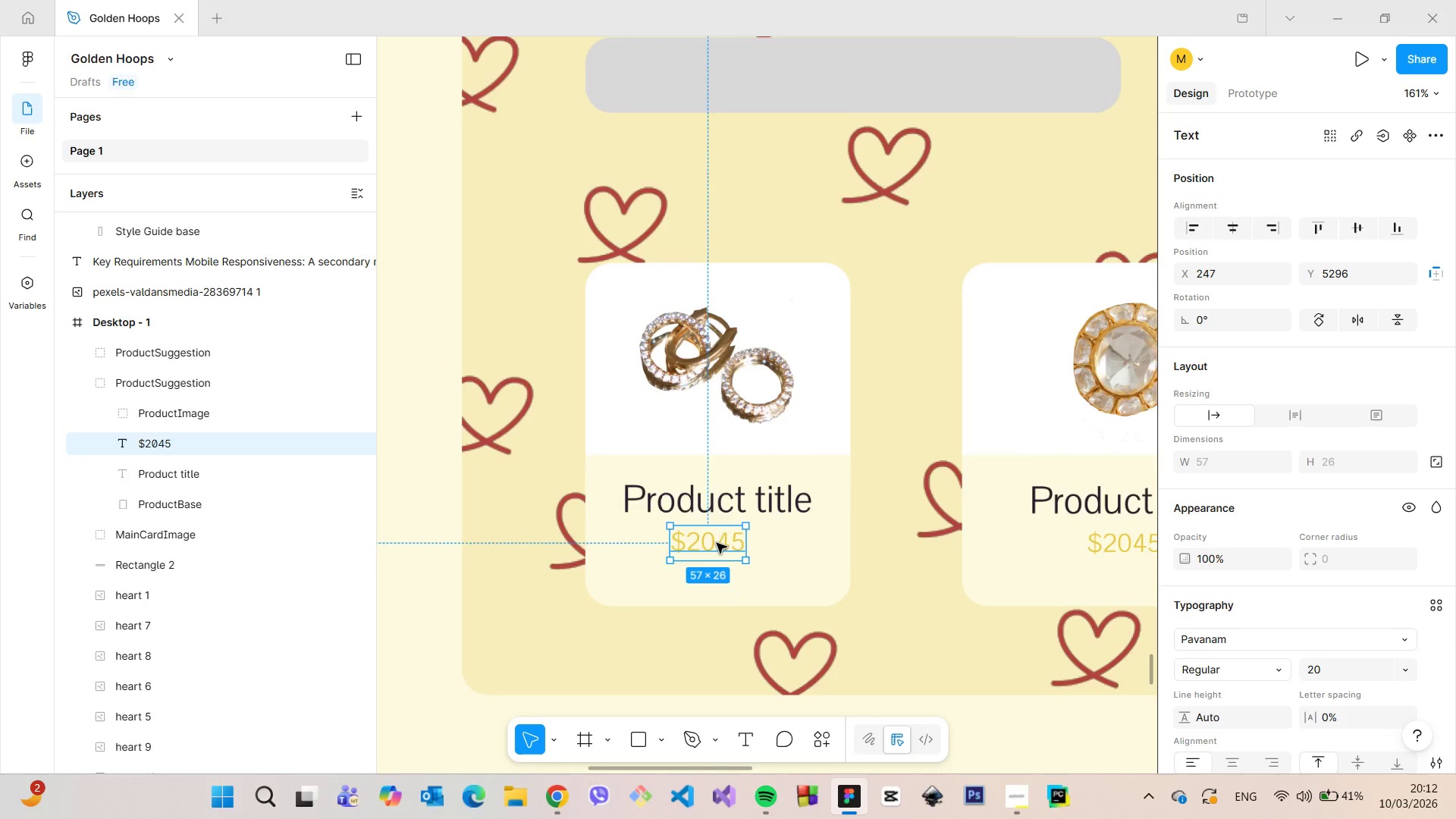 
scroll: coordinate [717, 543], scroll_direction: down, amount: 3.0
 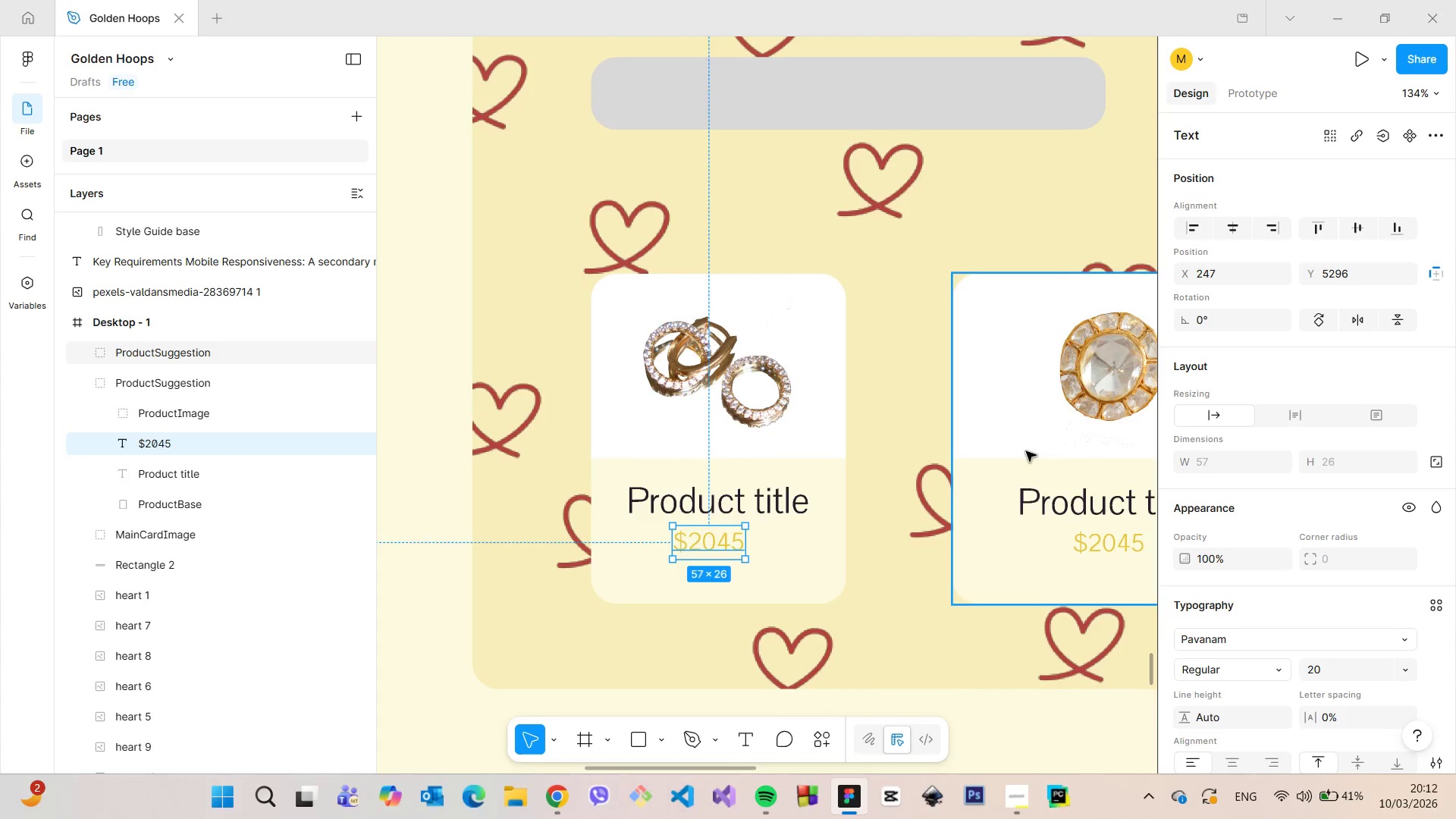 
left_click([1026, 449])
 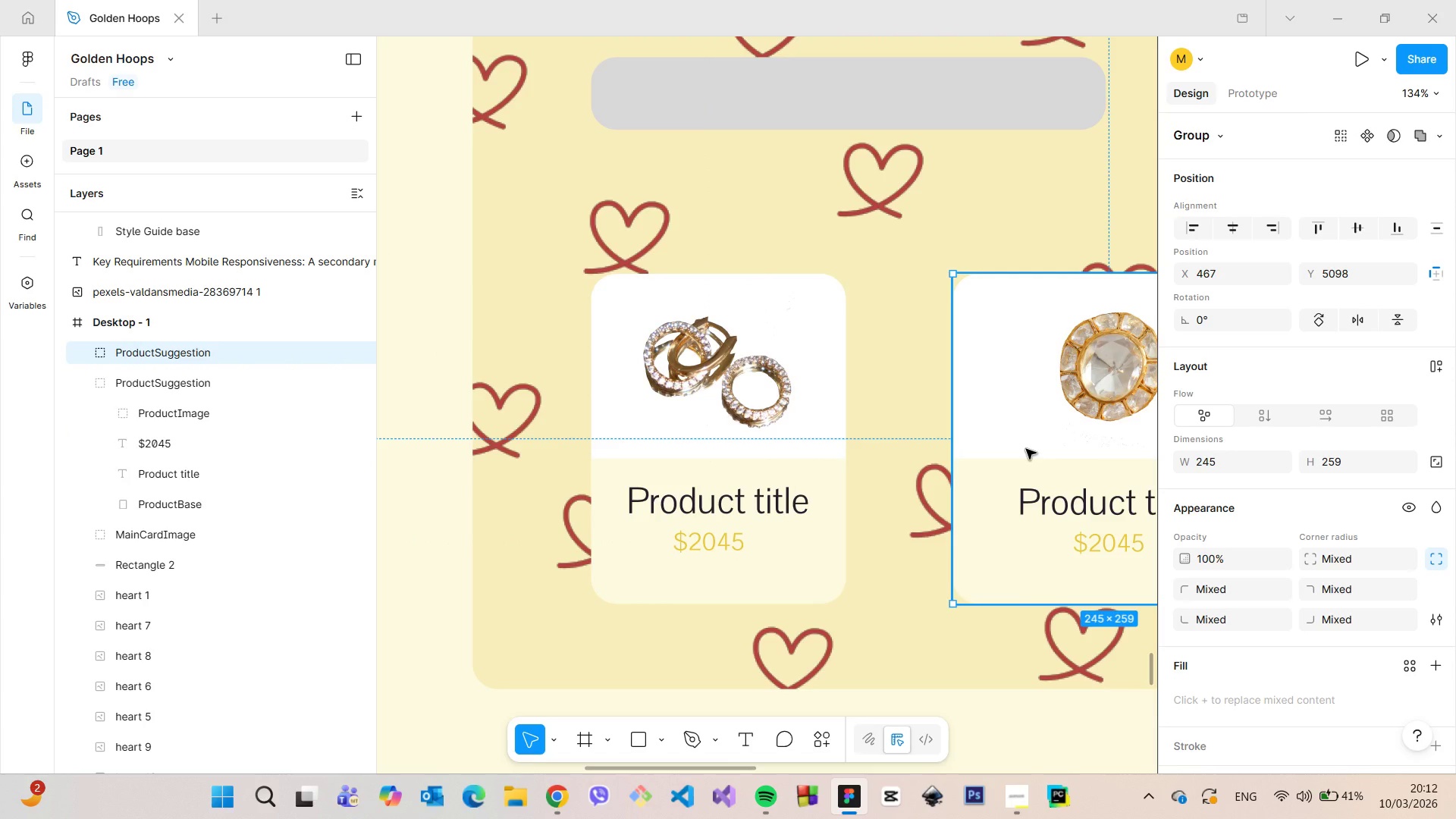 
double_click([1026, 449])
 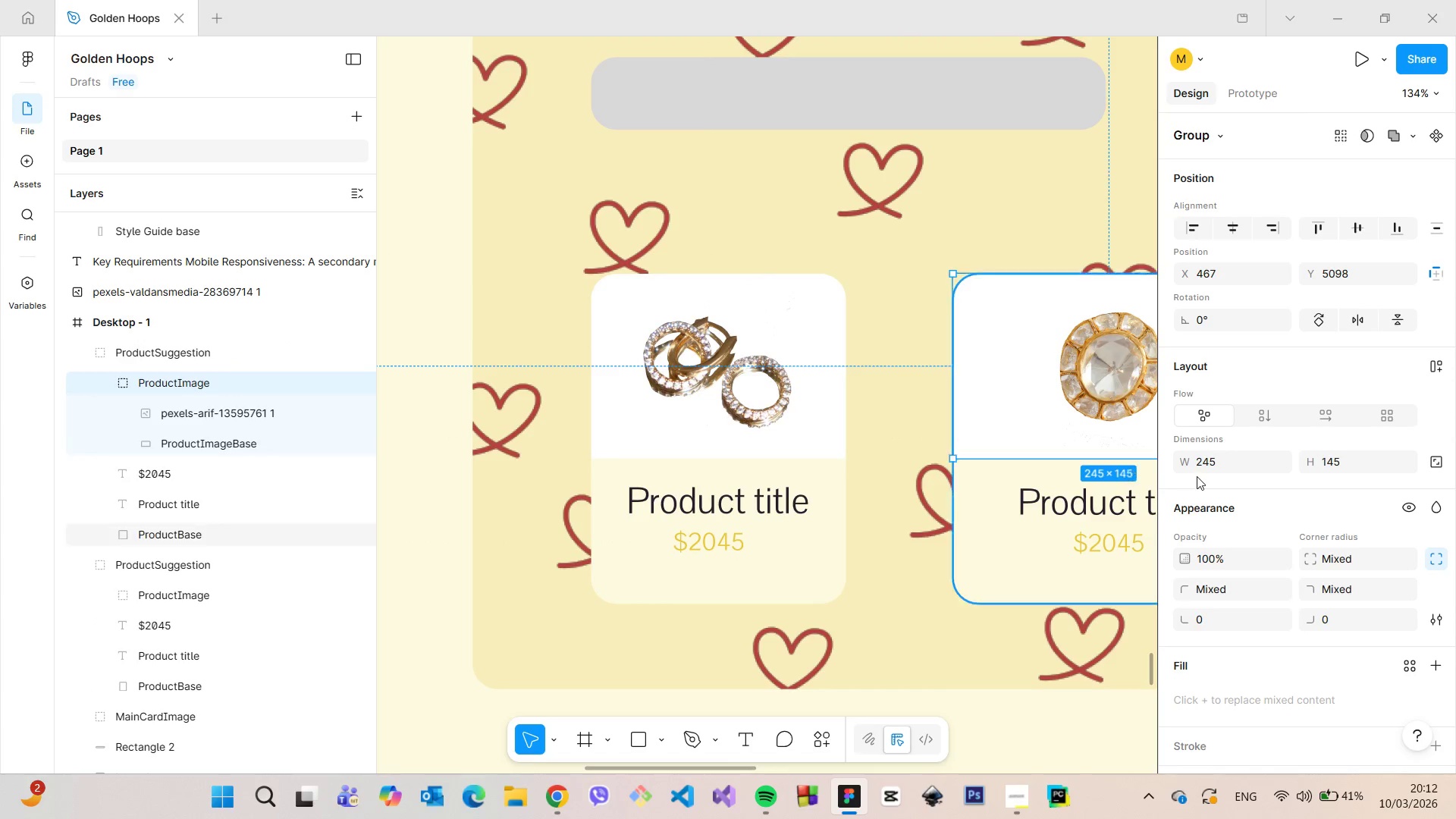 
left_click([1204, 462])
 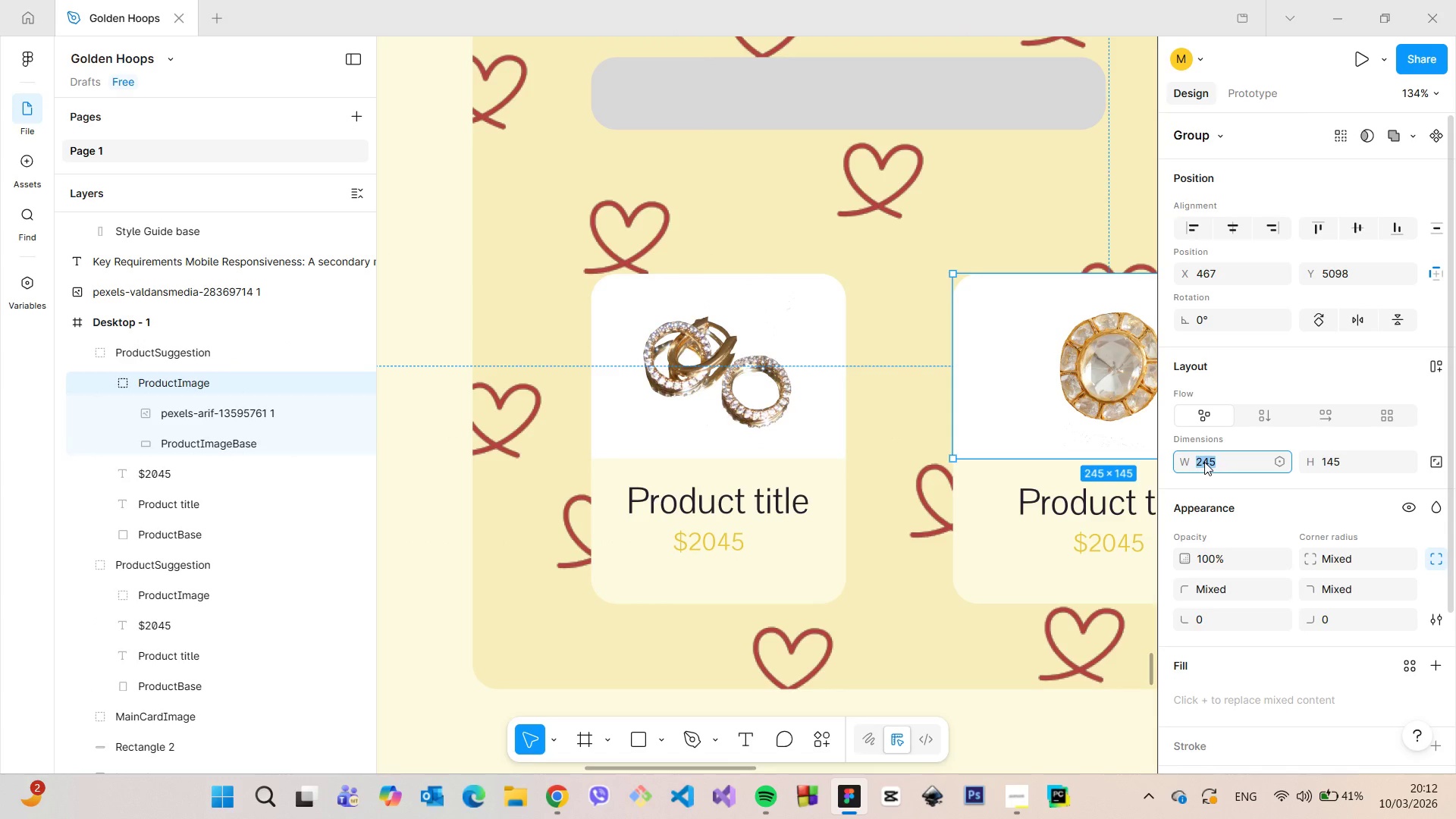 
type(200)
 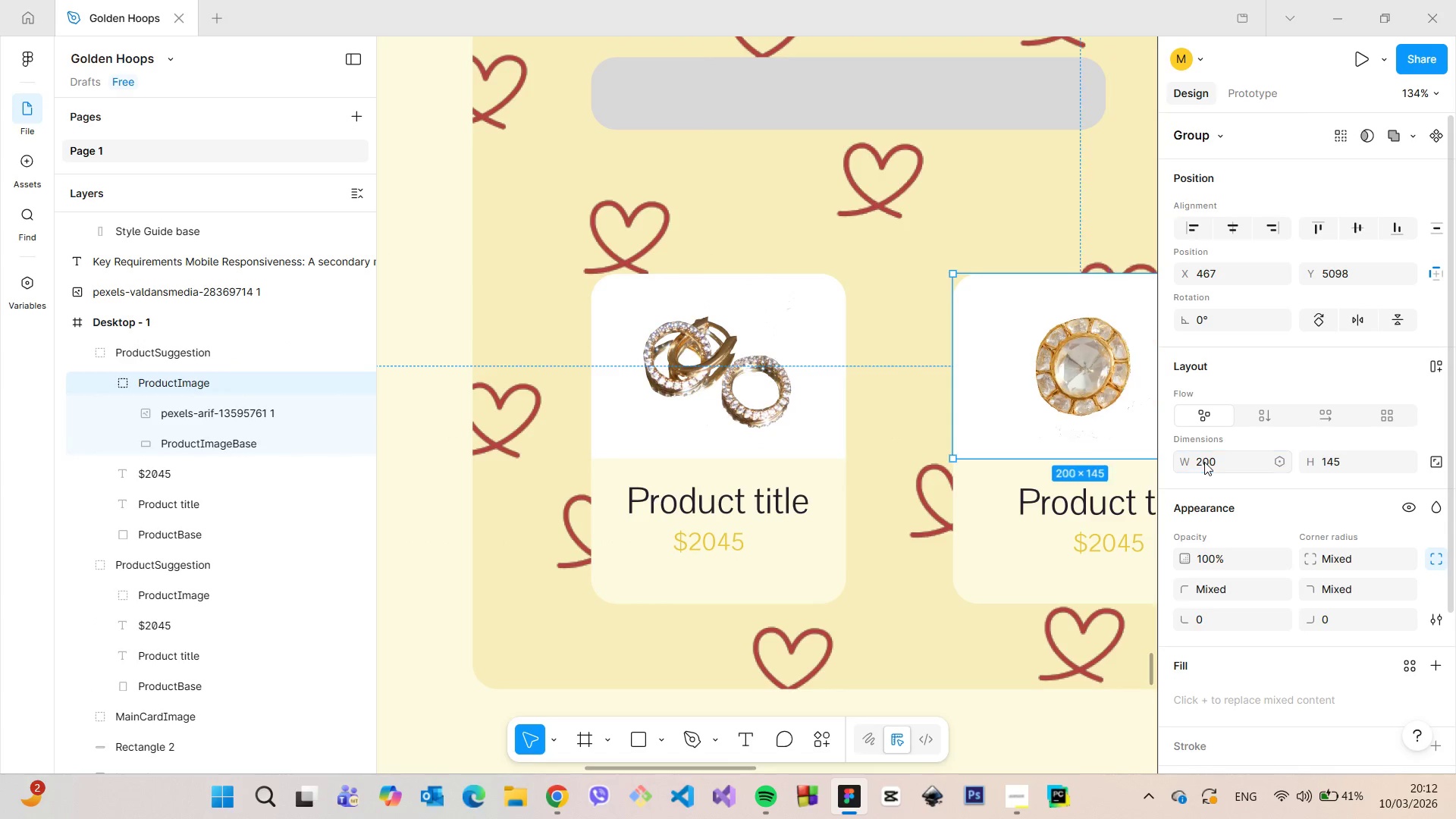 
key(Enter)
 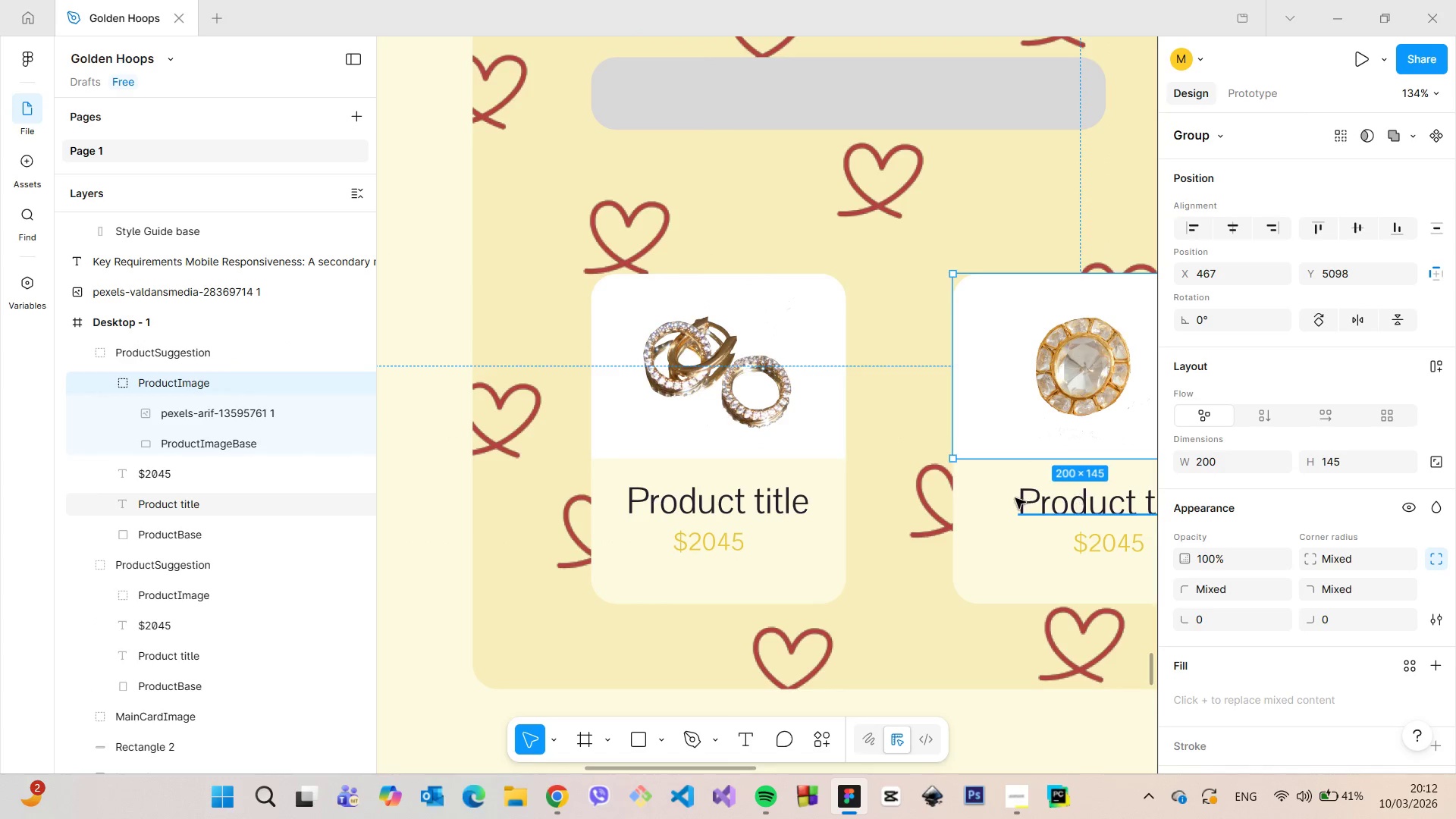 
left_click([991, 506])
 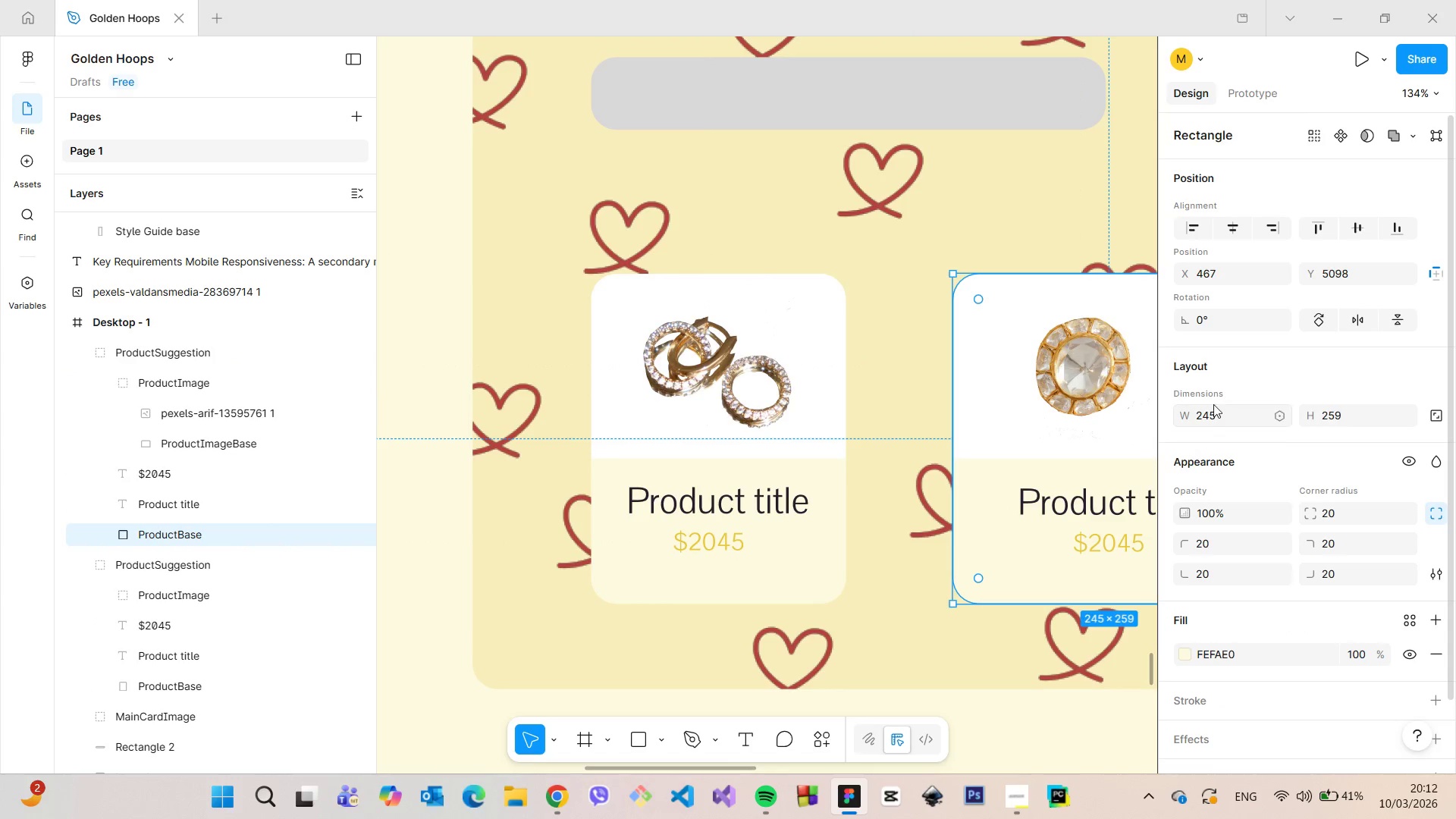 
left_click([1213, 404])
 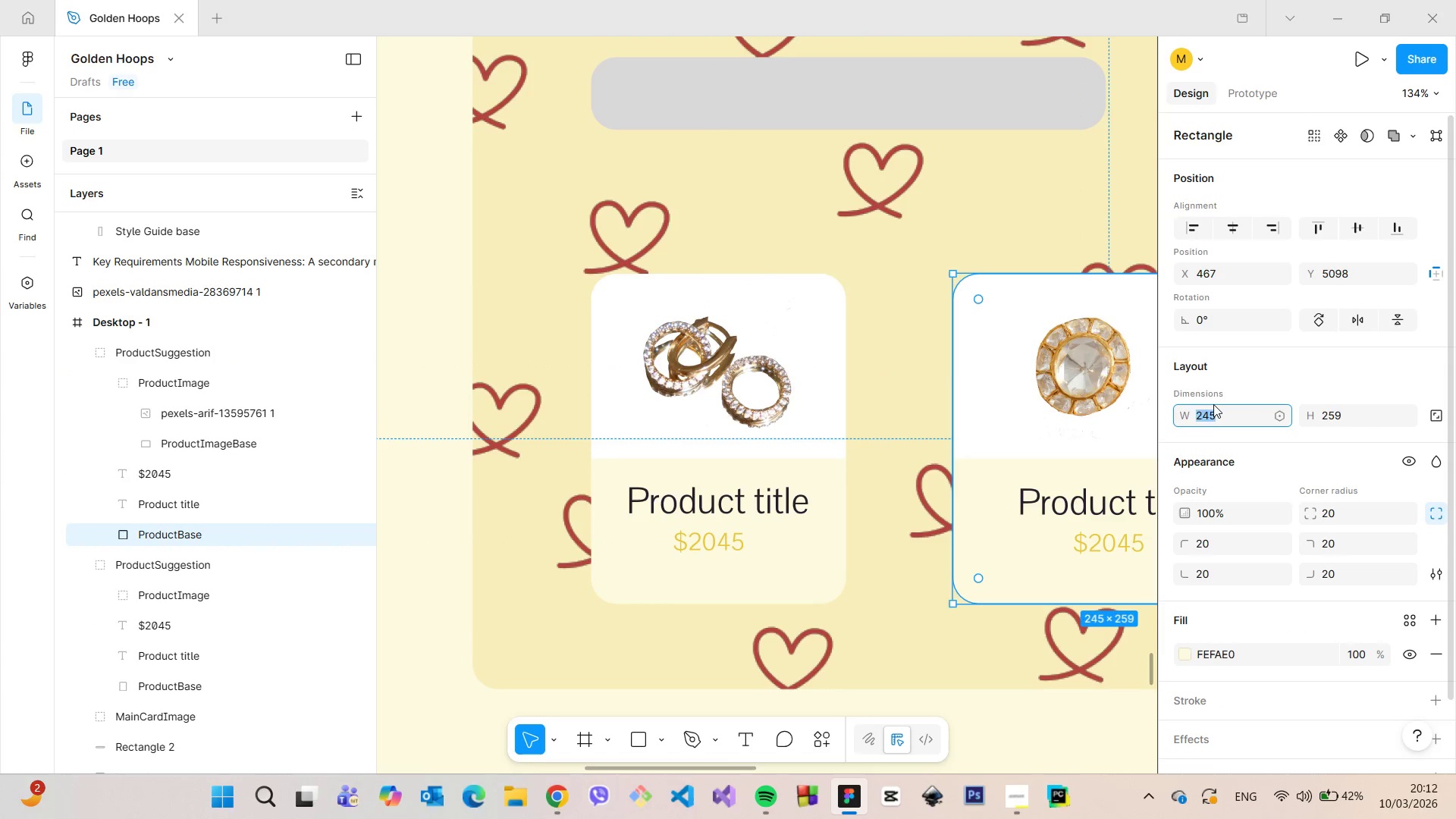 
type(200)
 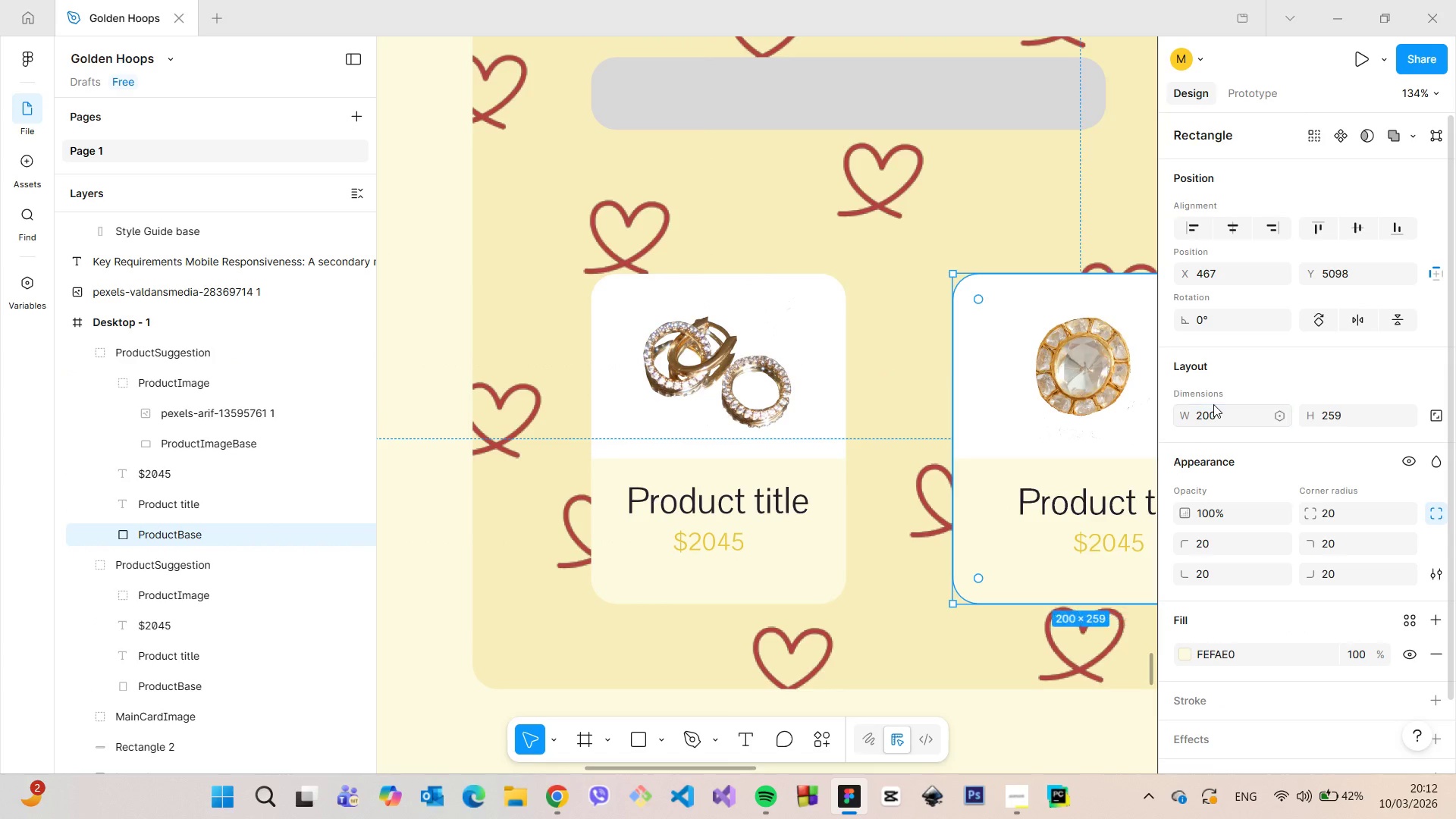 
key(Enter)
 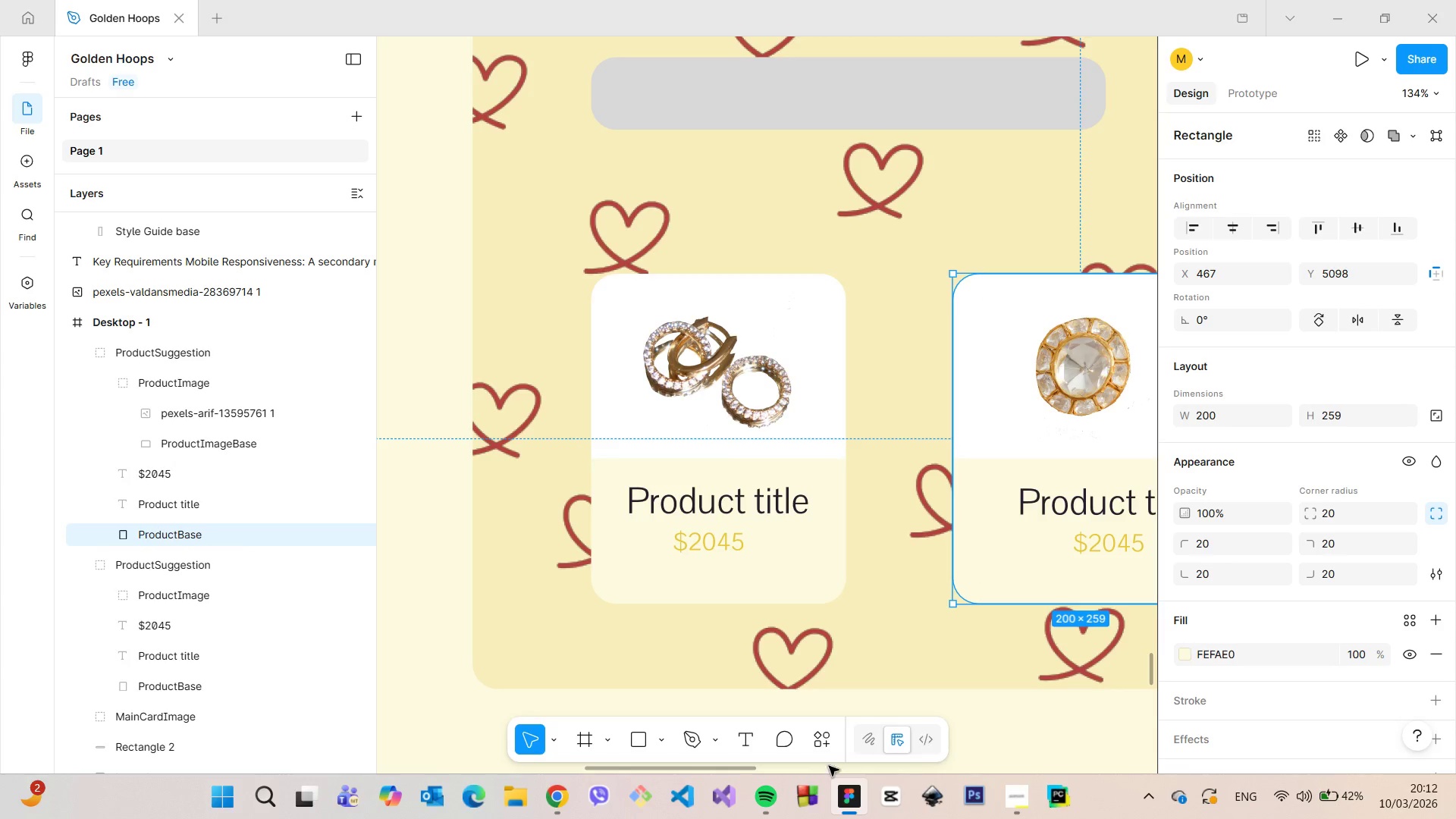 
left_click_drag(start_coordinate=[722, 769], to_coordinate=[761, 768])
 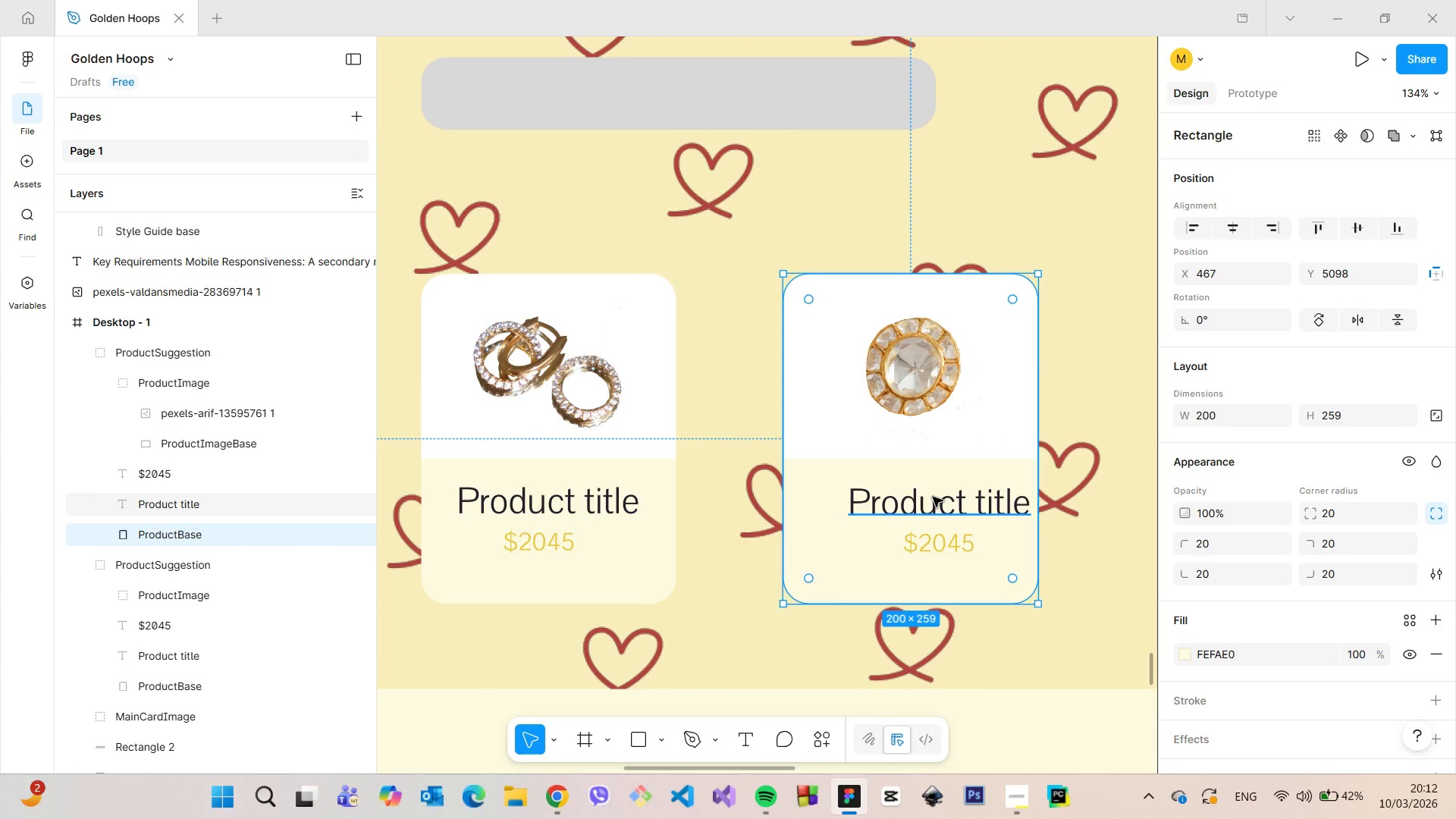 
left_click([933, 497])
 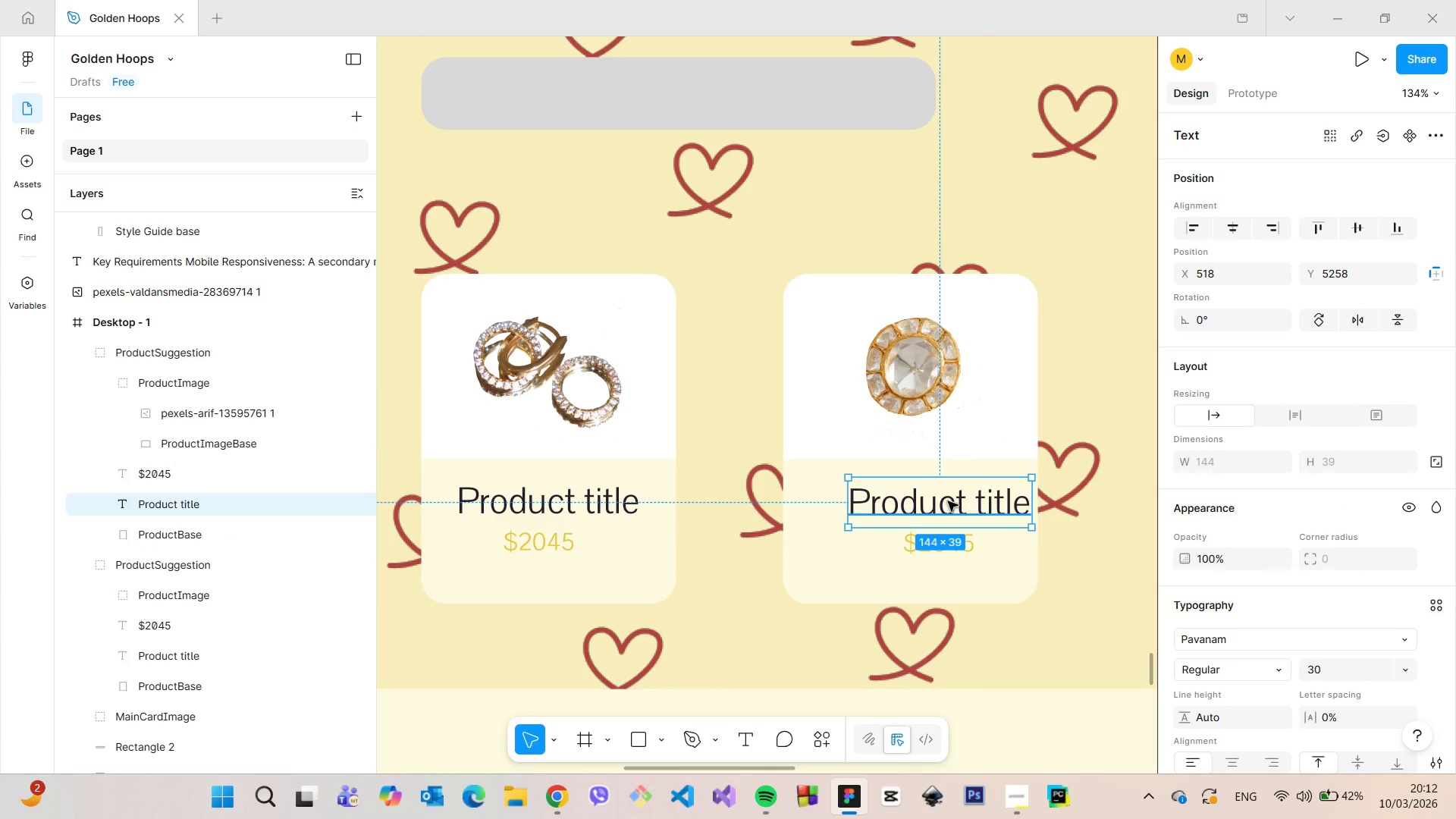 
left_click_drag(start_coordinate=[945, 502], to_coordinate=[917, 503])
 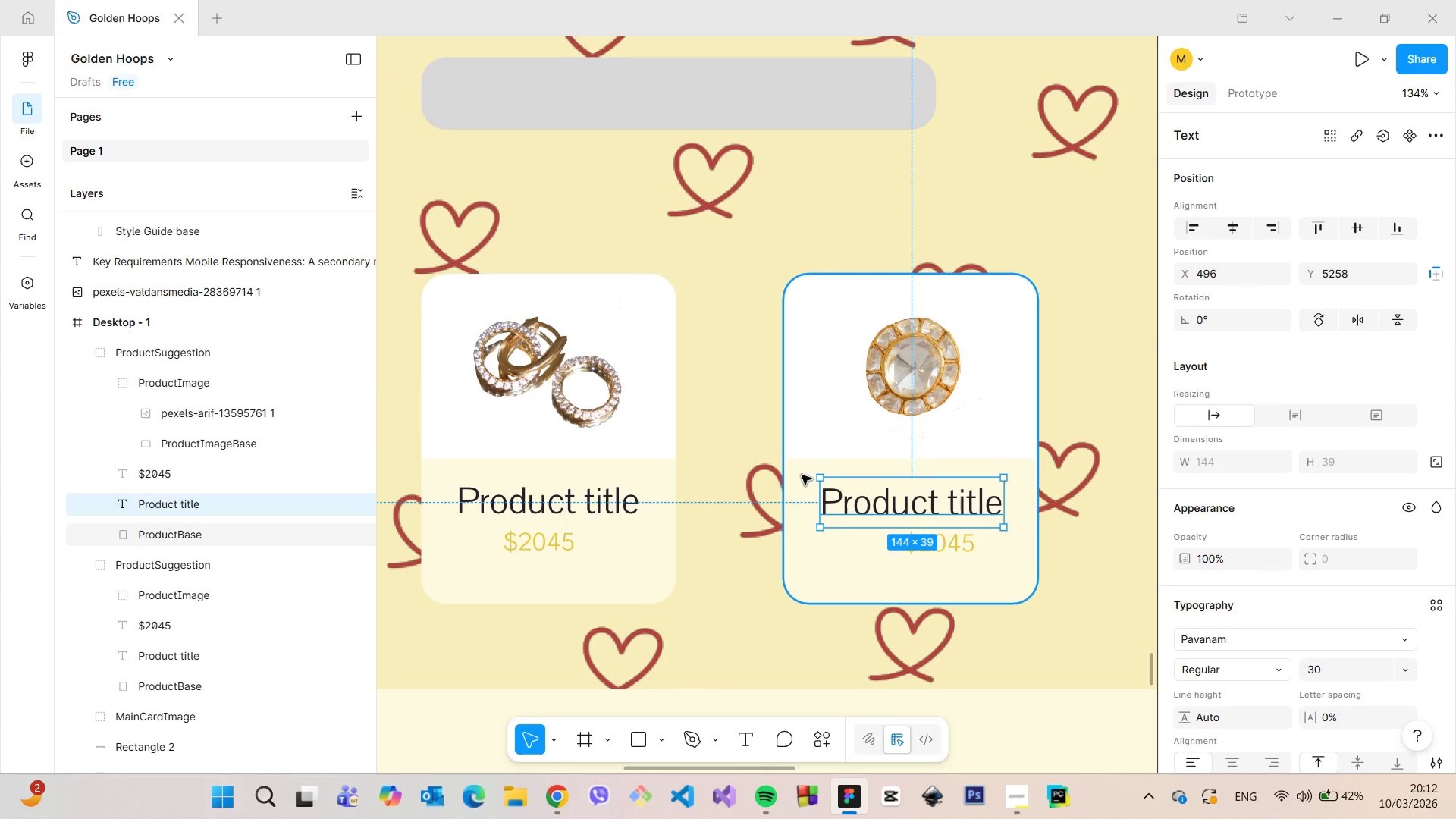 
hold_key(key=AltLeft, duration=0.95)
 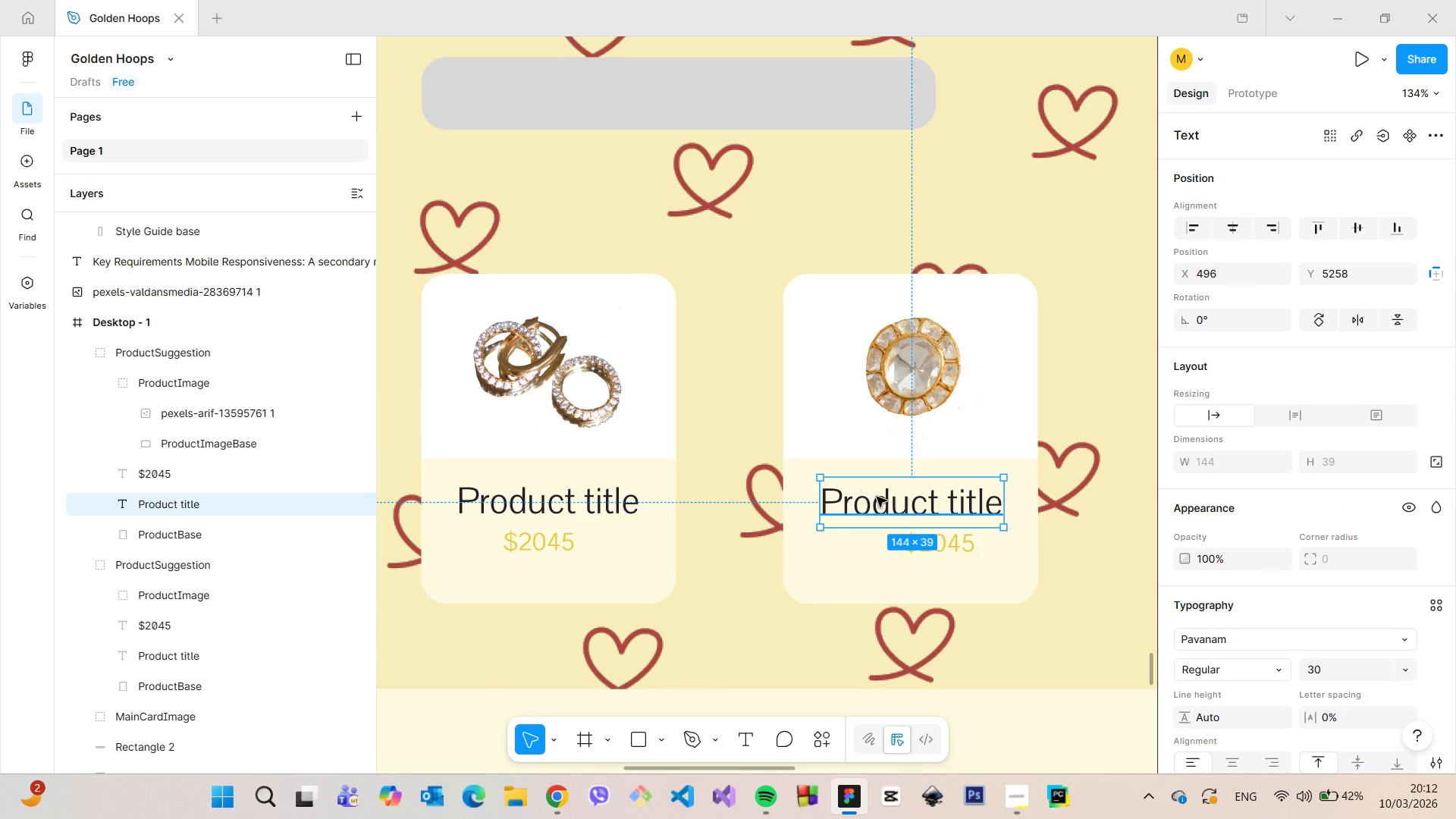 
left_click_drag(start_coordinate=[877, 497], to_coordinate=[881, 496])
 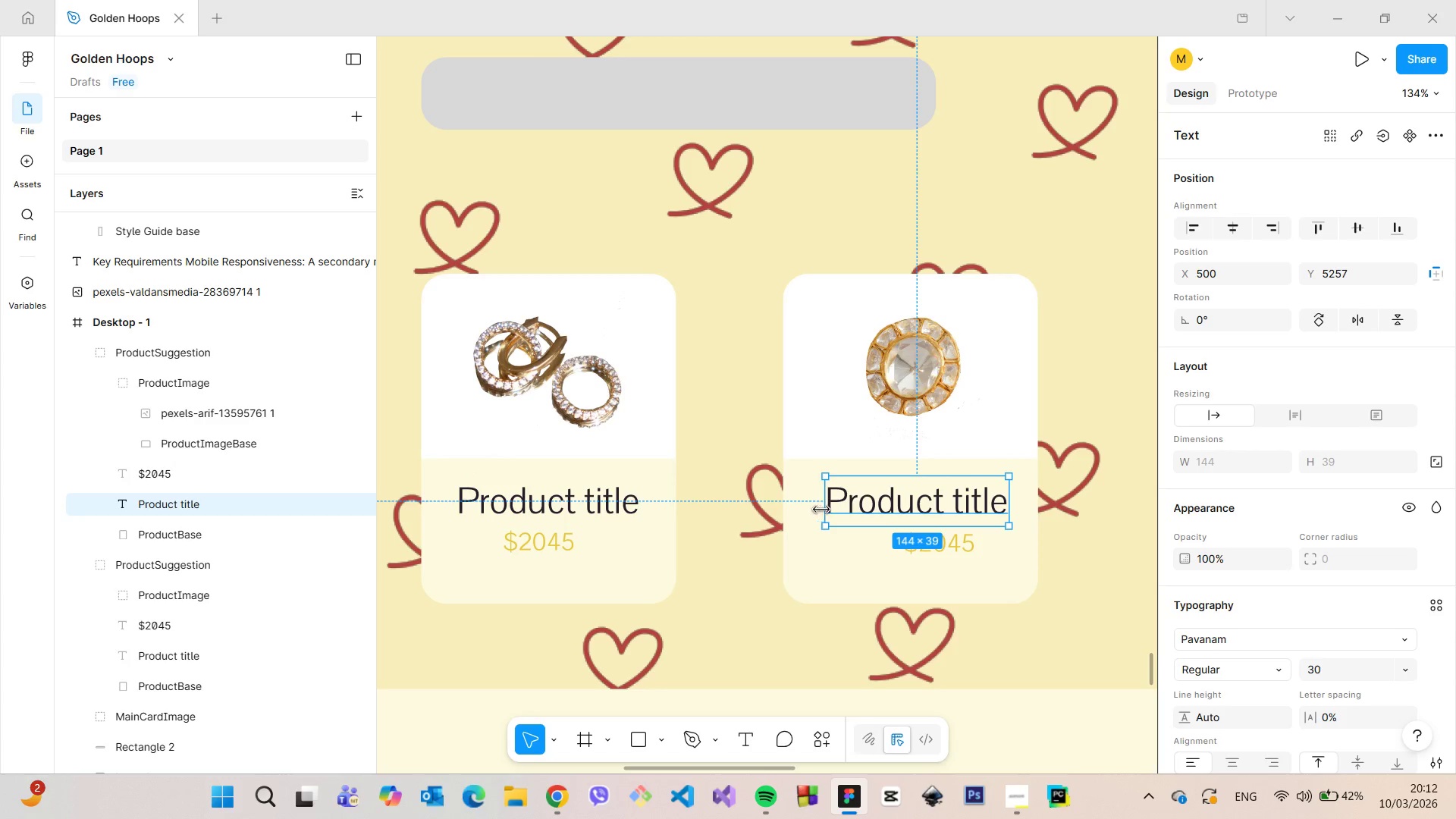 
hold_key(key=AltLeft, duration=0.62)
 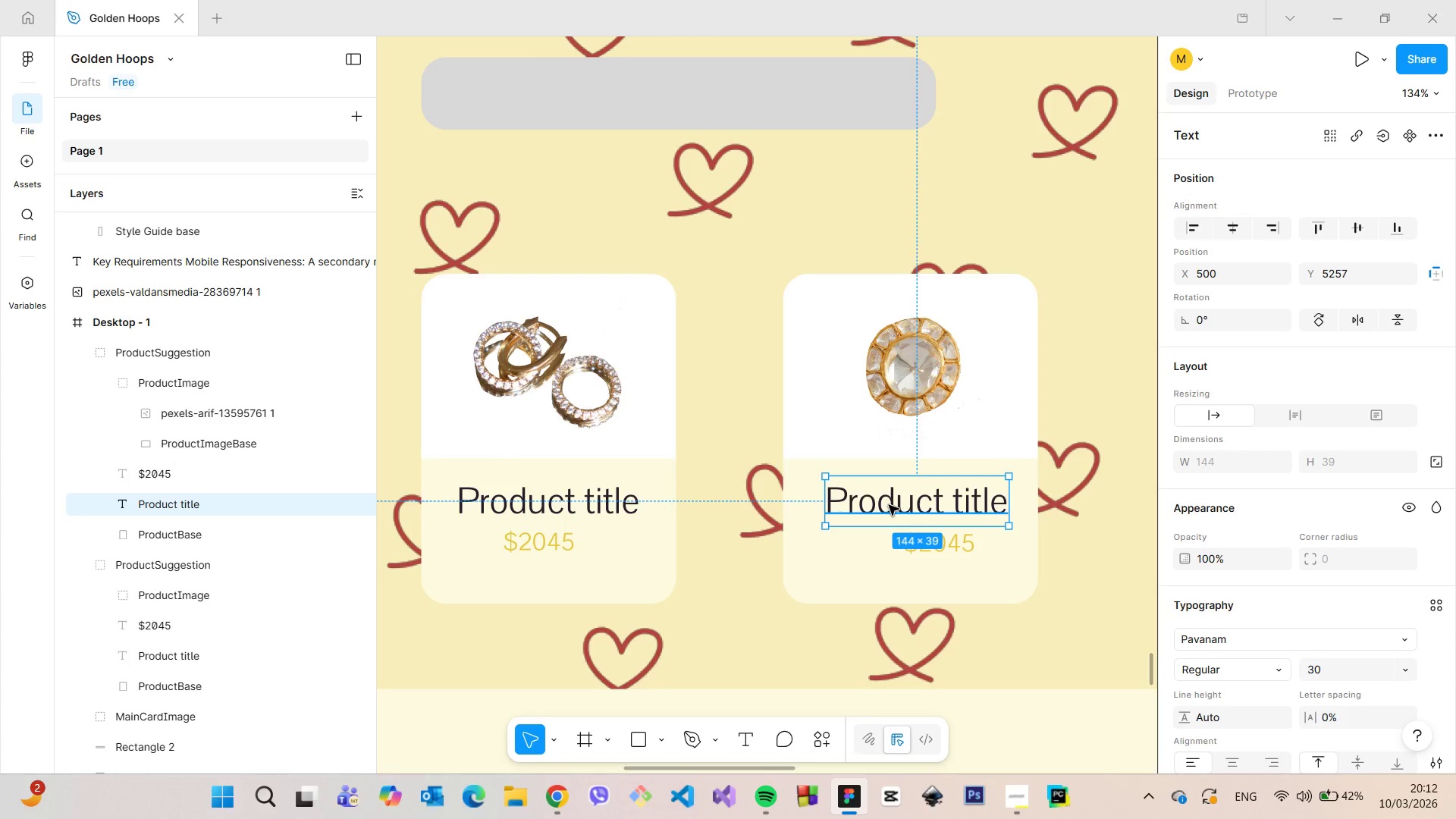 
left_click_drag(start_coordinate=[889, 505], to_coordinate=[884, 505])
 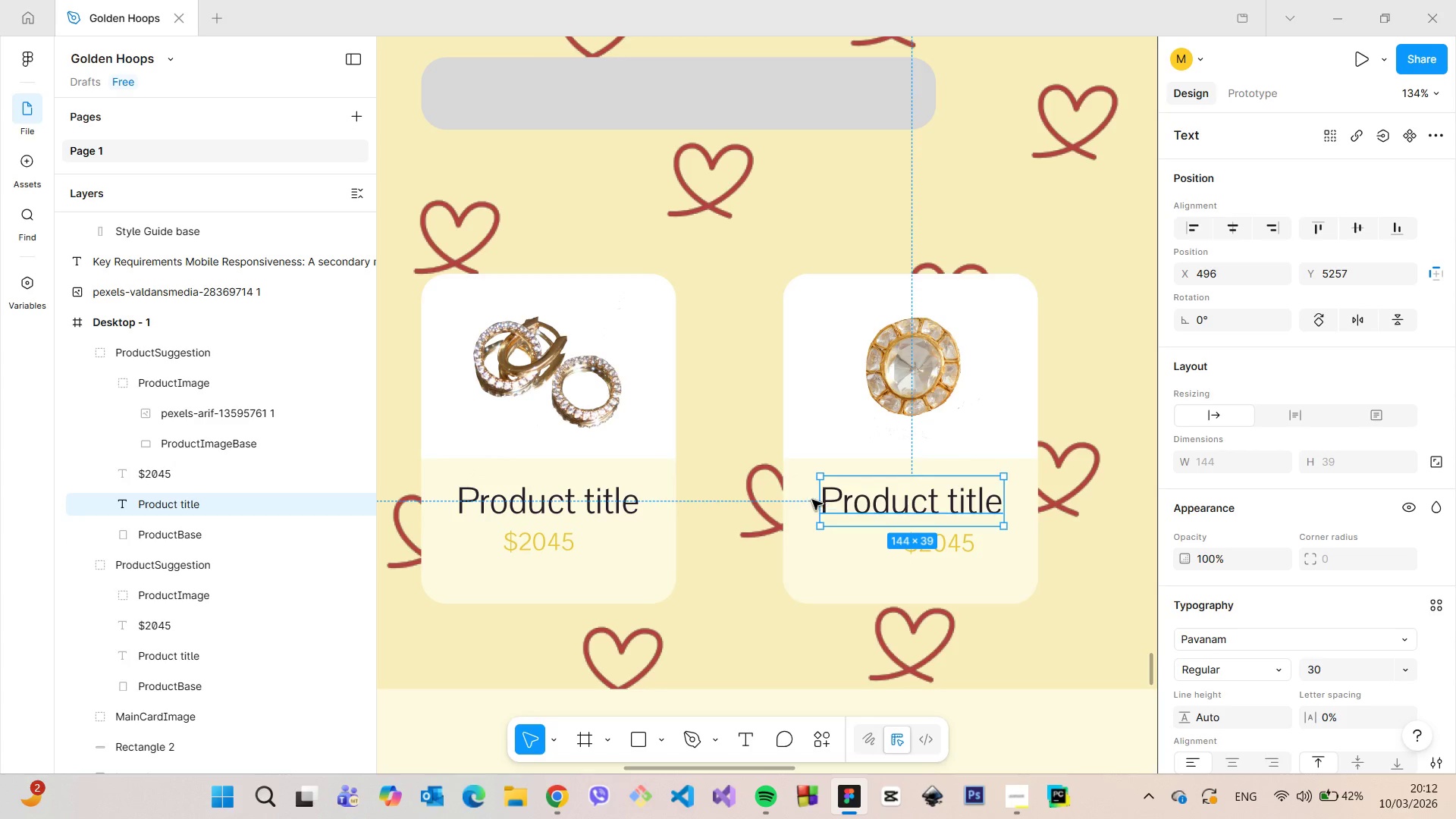 
hold_key(key=AltLeft, duration=0.73)
 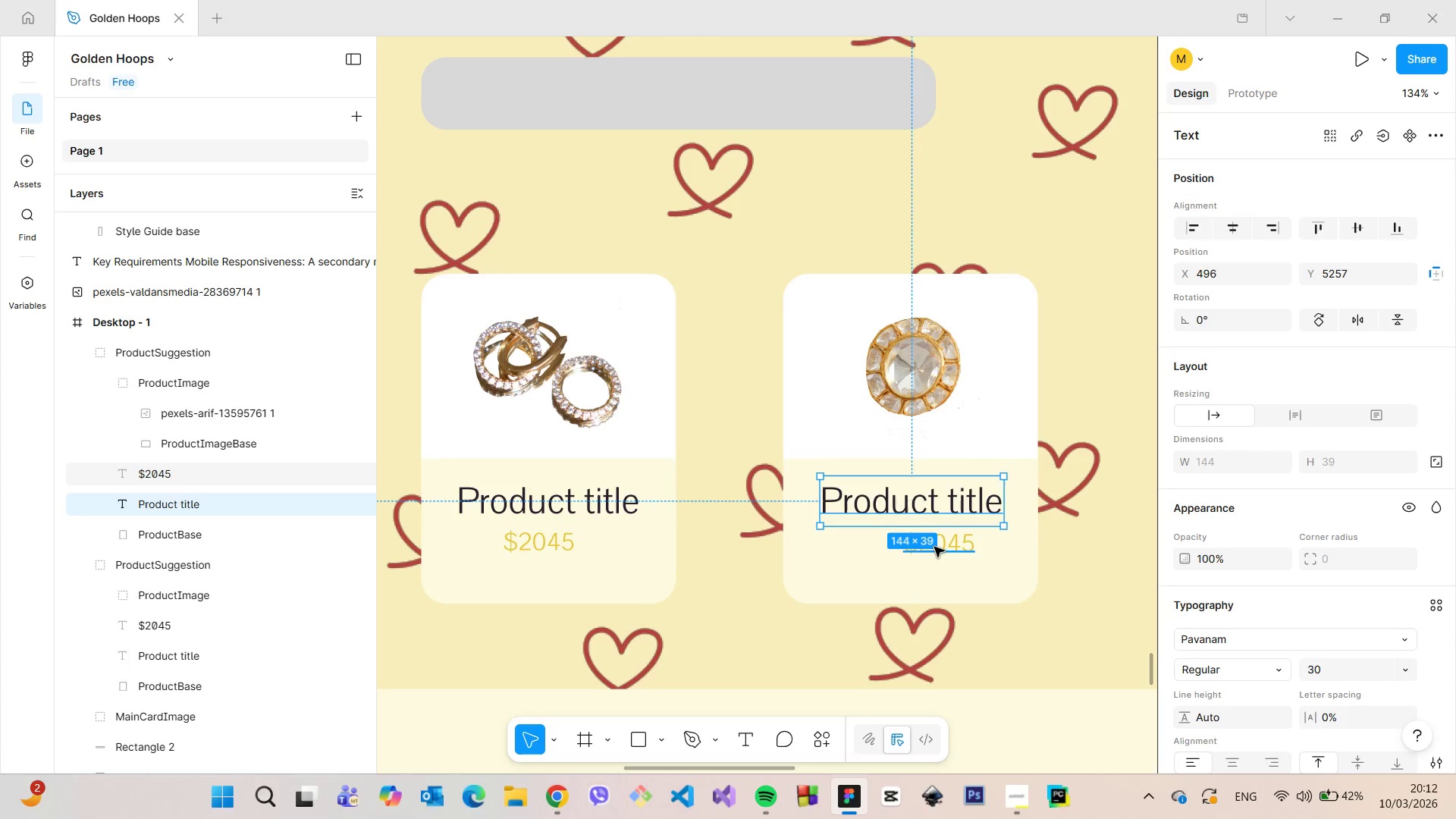 
left_click([936, 547])
 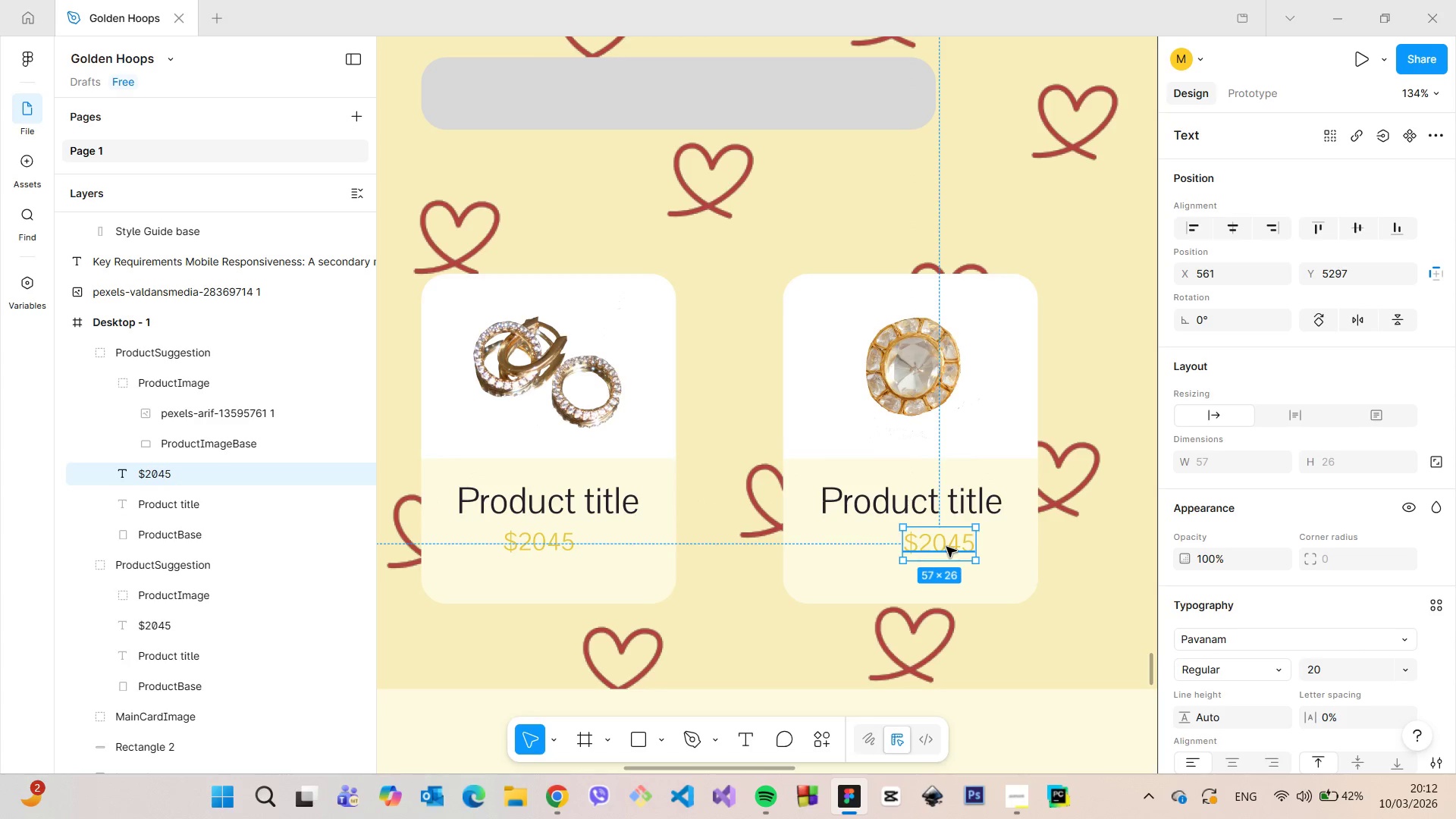 
left_click_drag(start_coordinate=[945, 547], to_coordinate=[918, 547])
 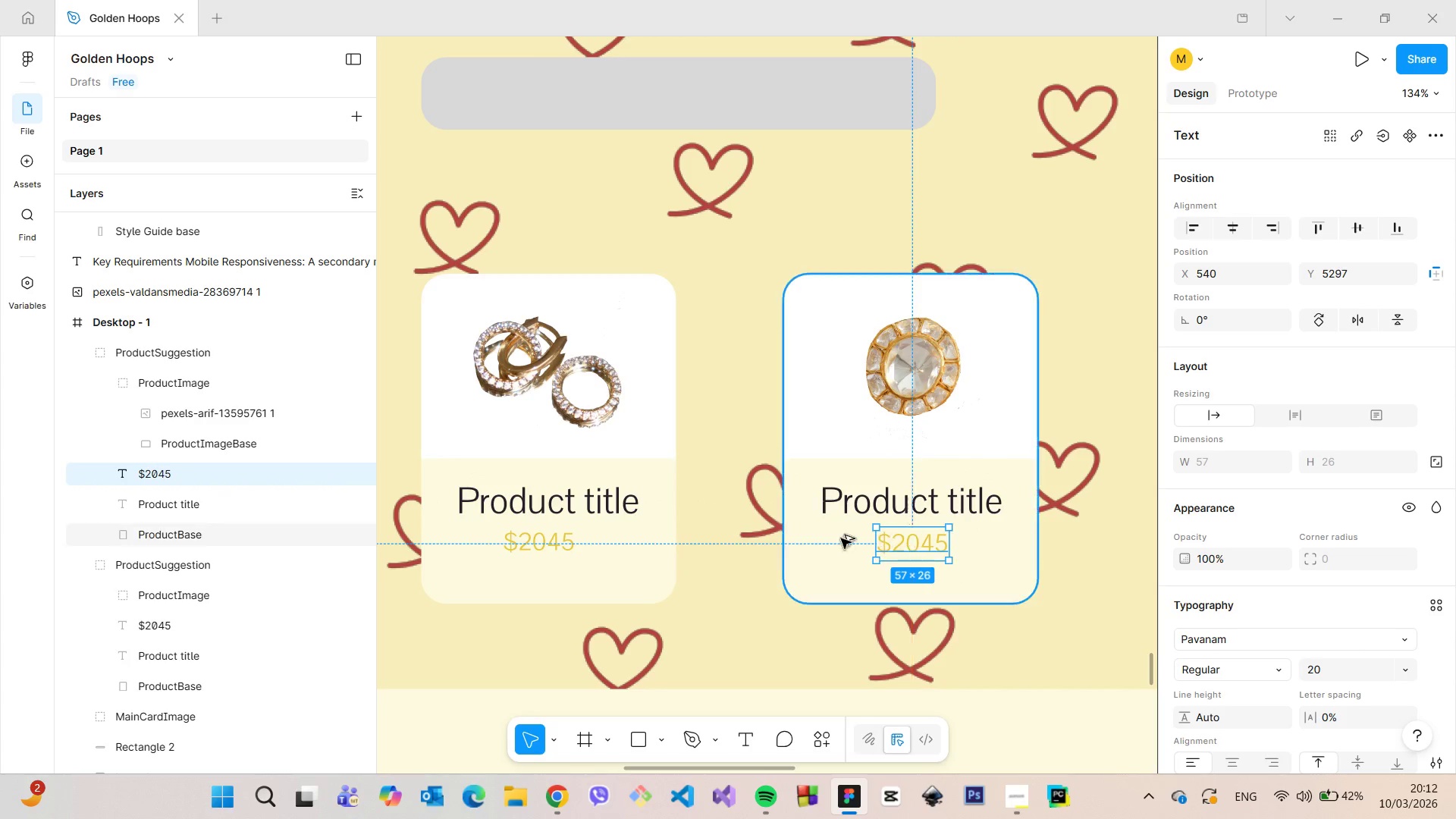 
hold_key(key=AltLeft, duration=0.89)
 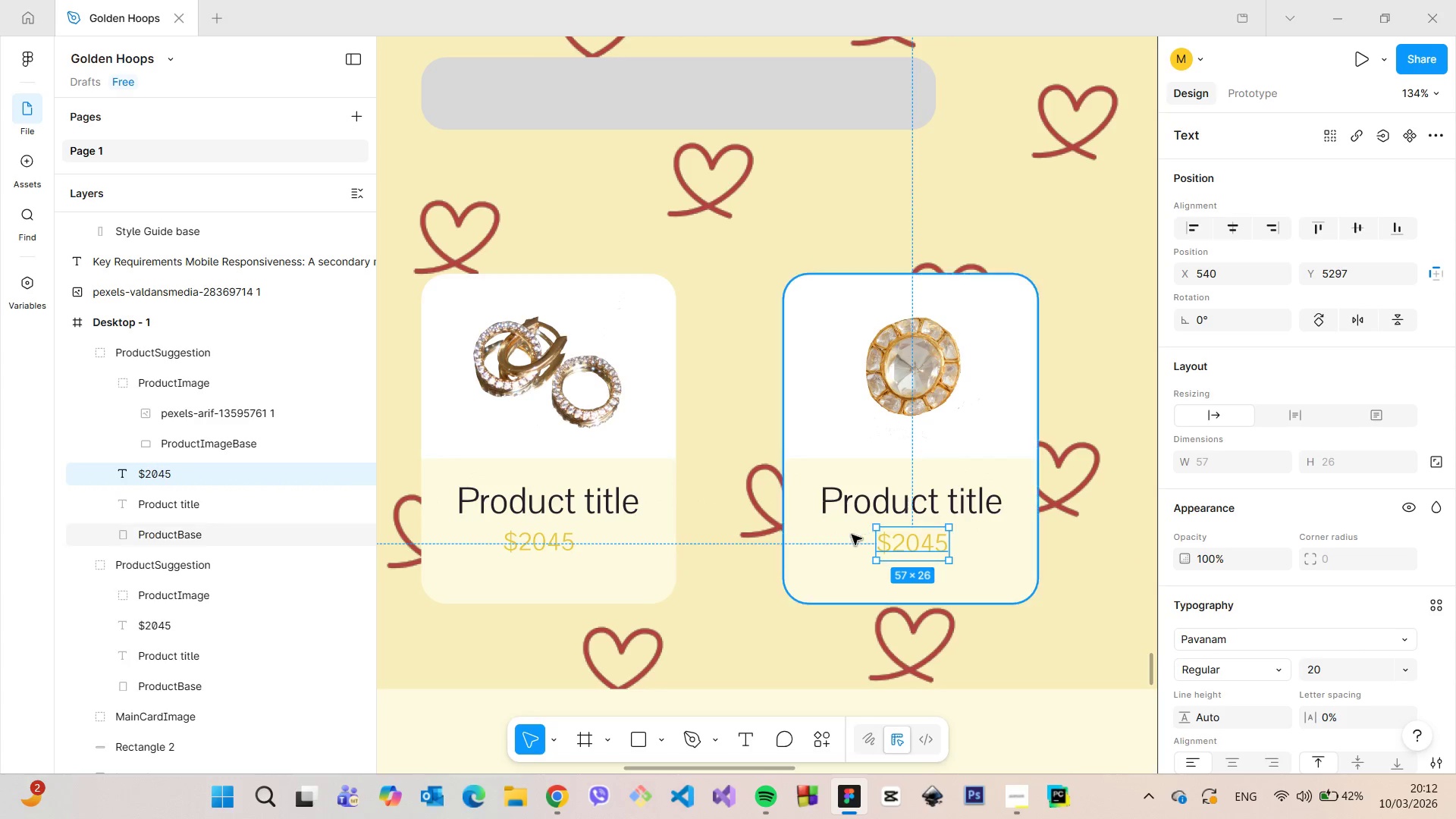 
hold_key(key=AltLeft, duration=0.55)
 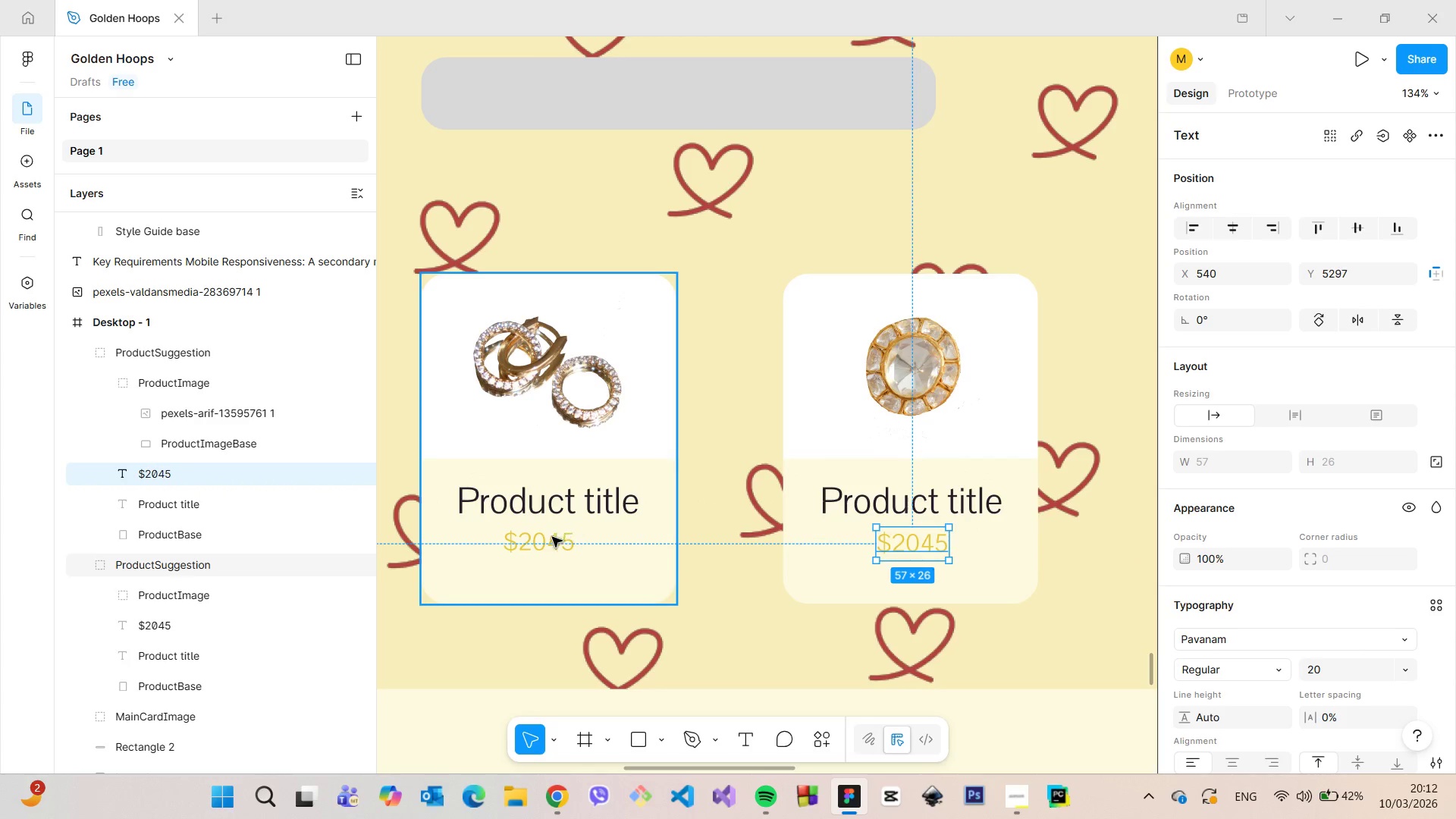 
double_click([543, 544])
 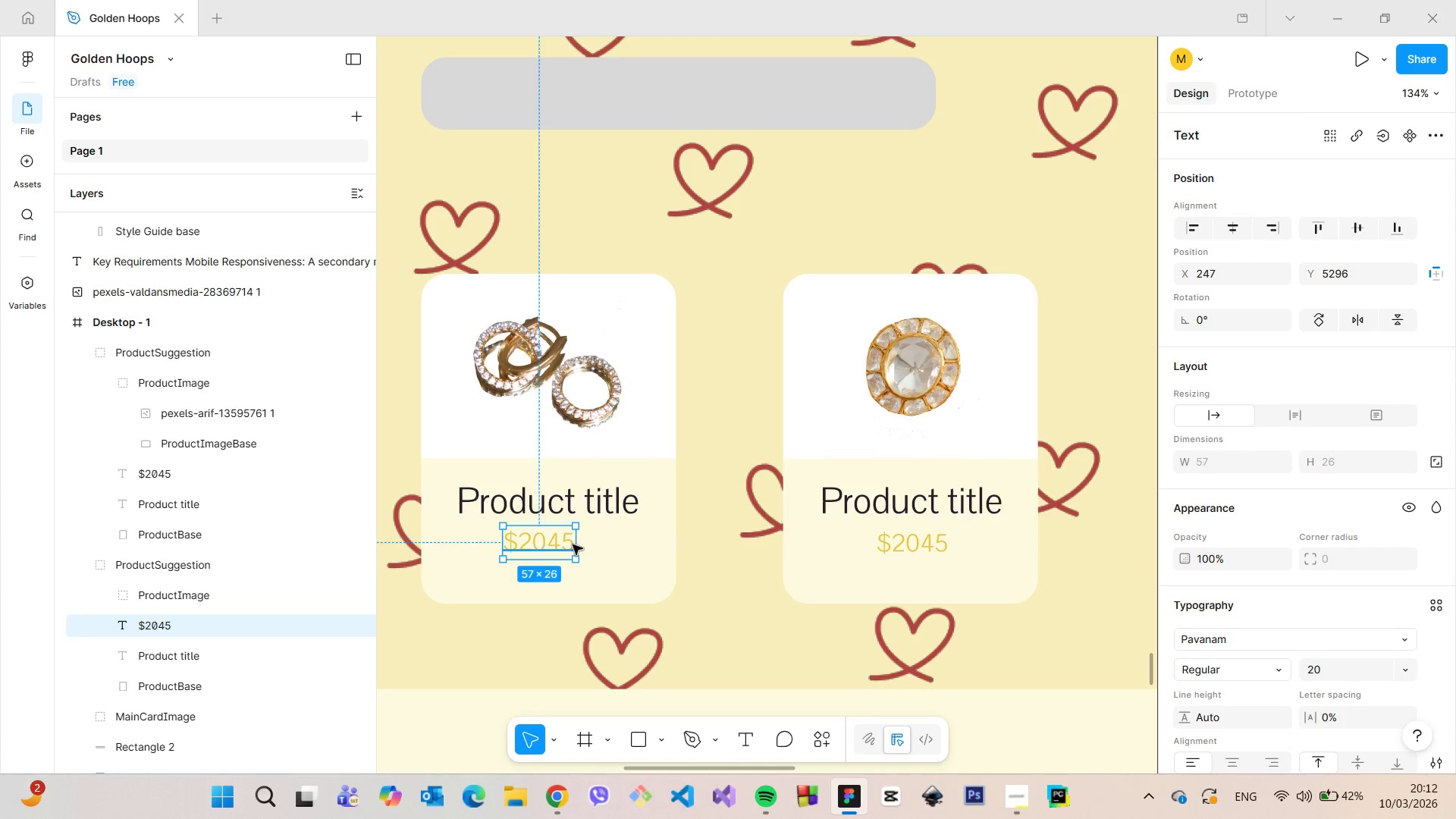 
hold_key(key=AltLeft, duration=0.89)
 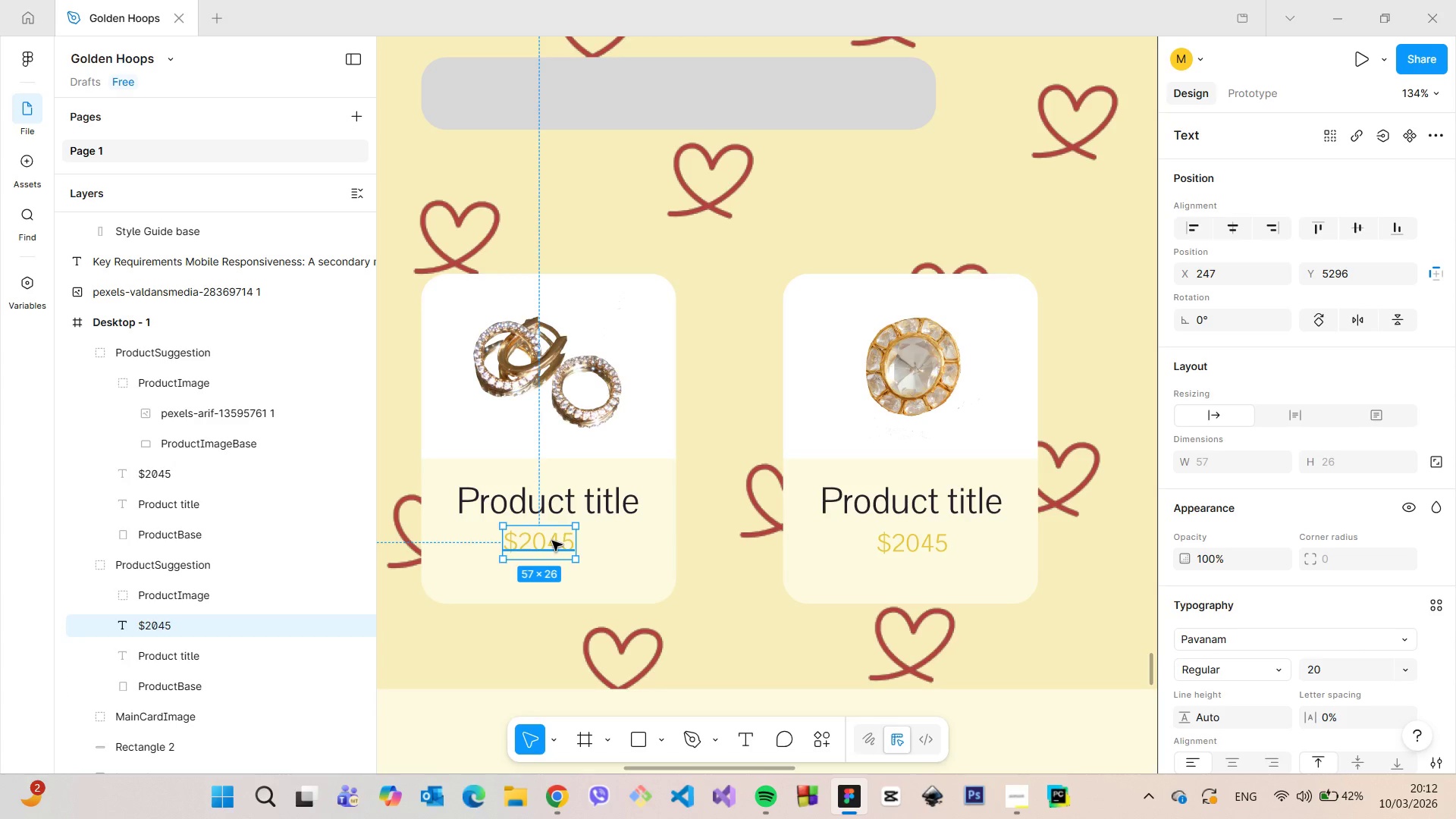 
hold_key(key=AltLeft, duration=2.59)
left_click_drag(start_coordinate=[552, 541], to_coordinate=[562, 541])
 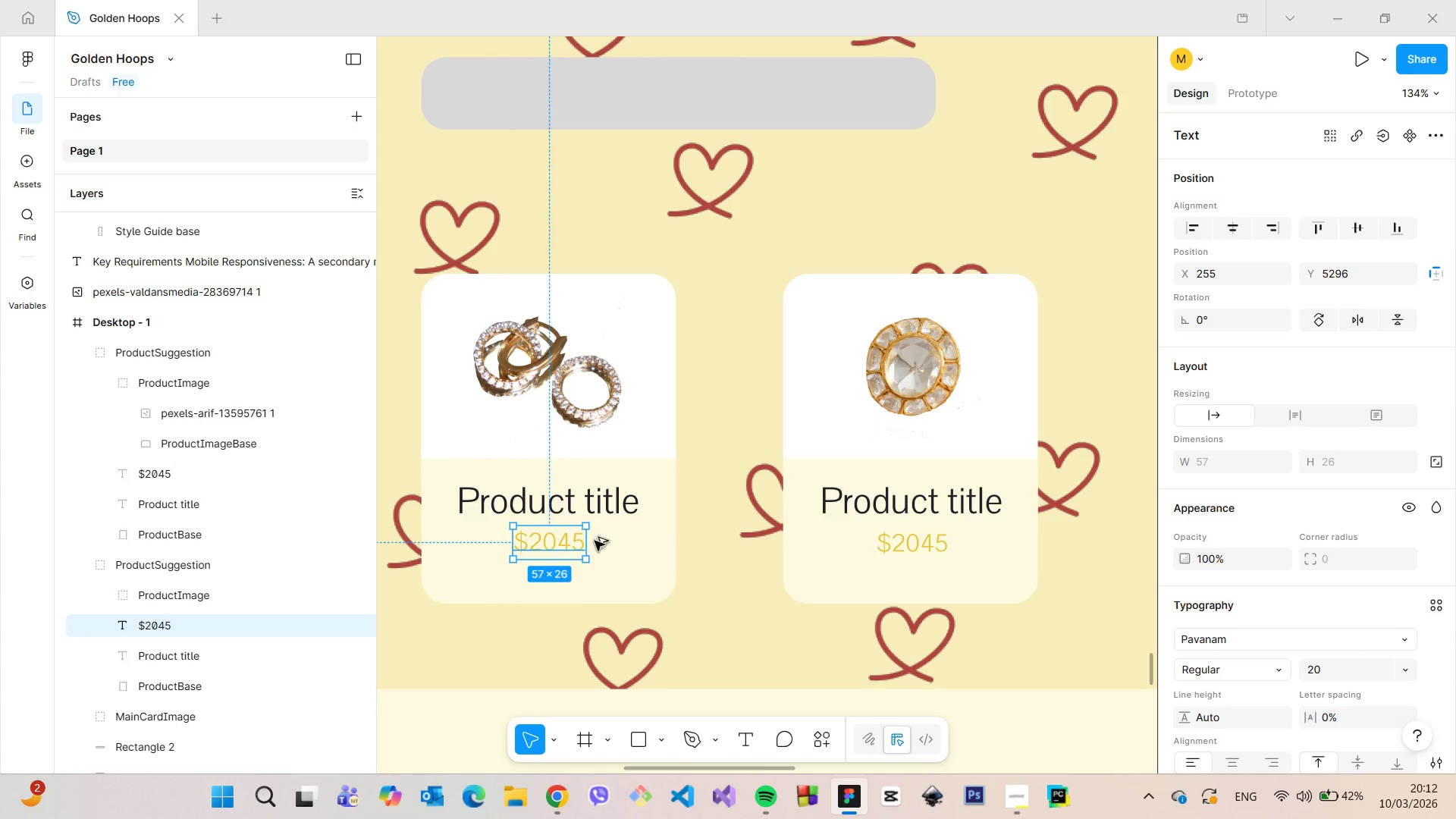 
hold_key(key=AltLeft, duration=0.77)
 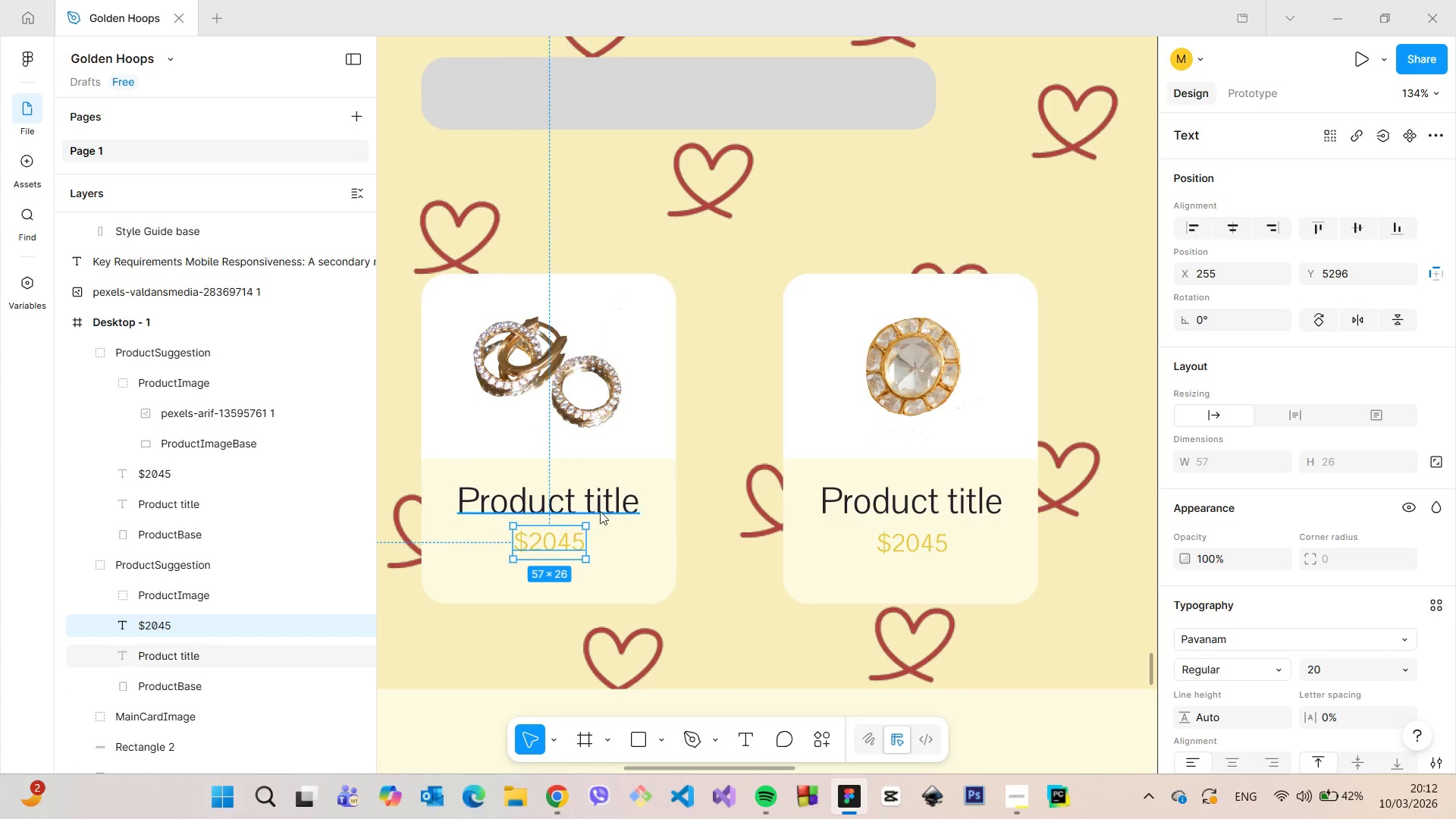 
left_click([600, 511])
 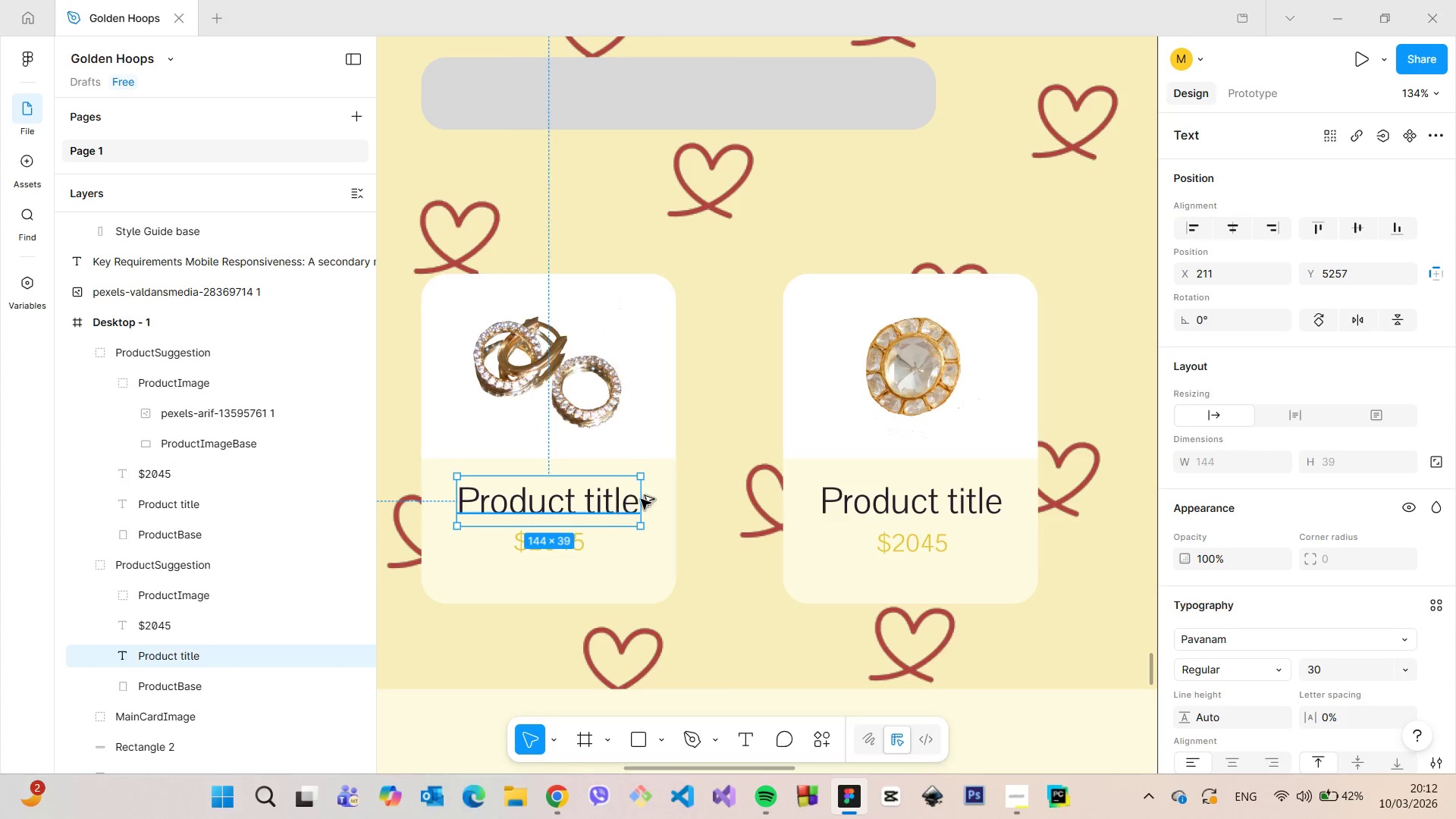 
hold_key(key=AltLeft, duration=0.7)
 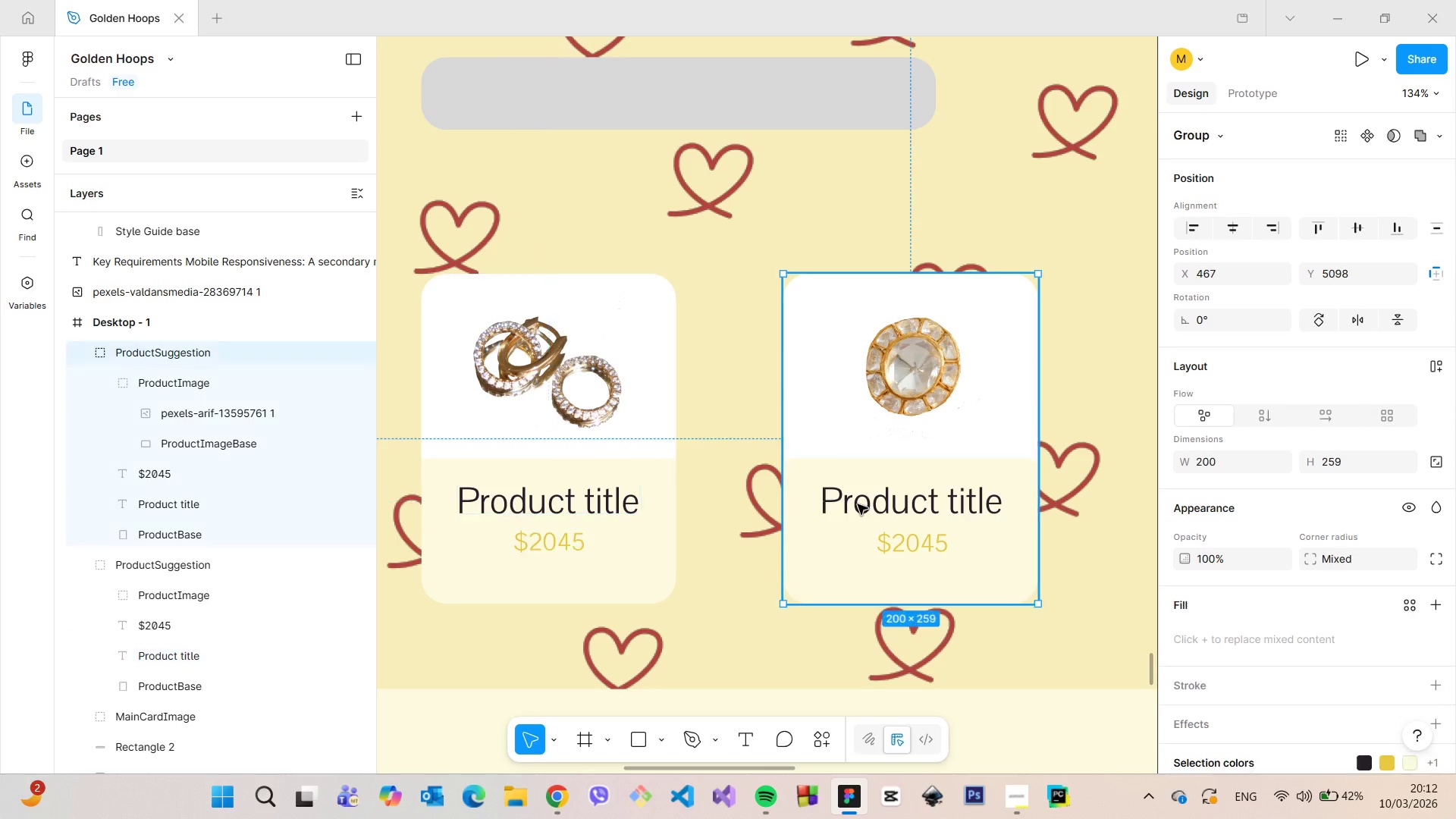 
double_click([858, 504])
 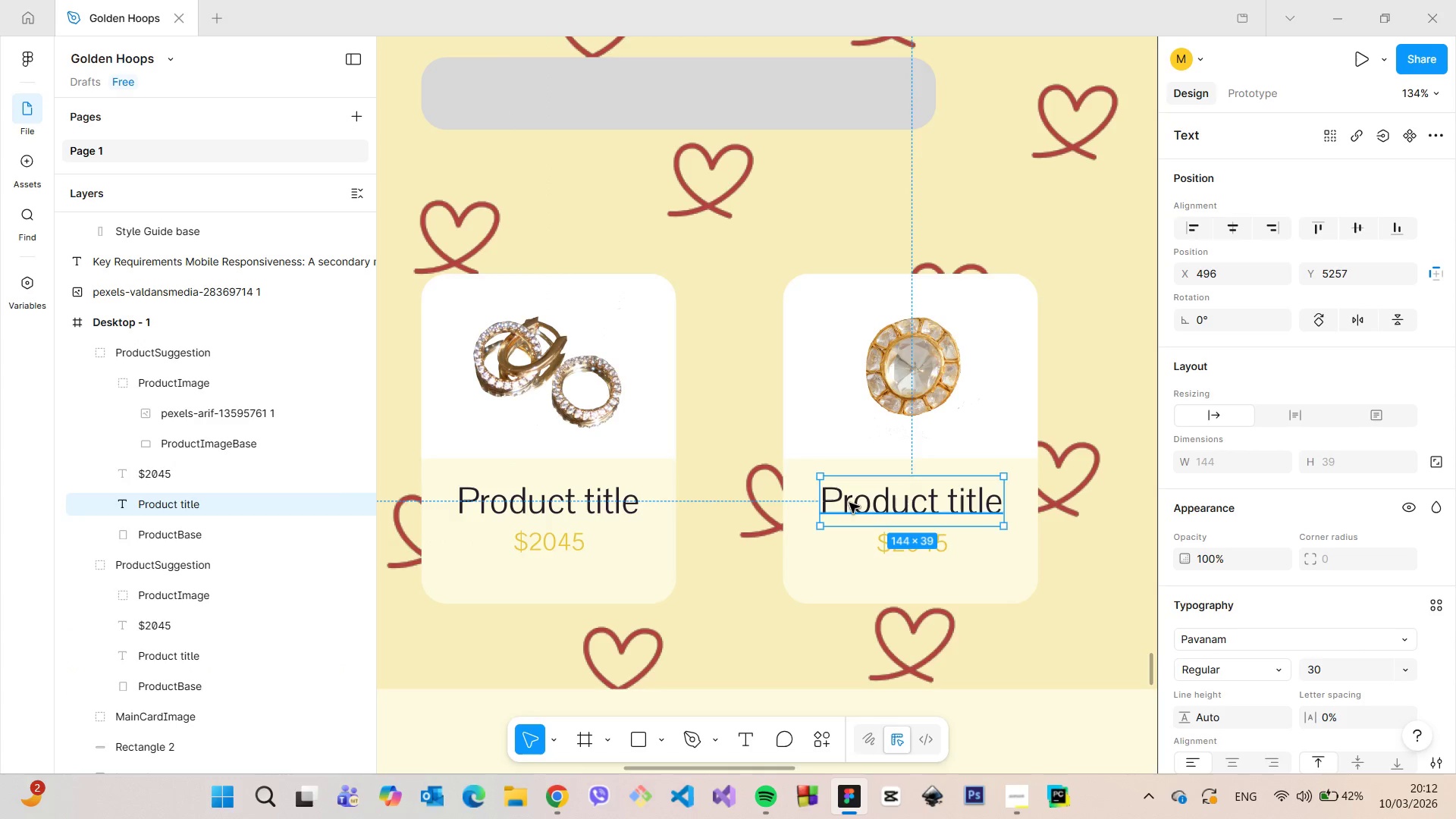 
hold_key(key=AltLeft, duration=0.7)
 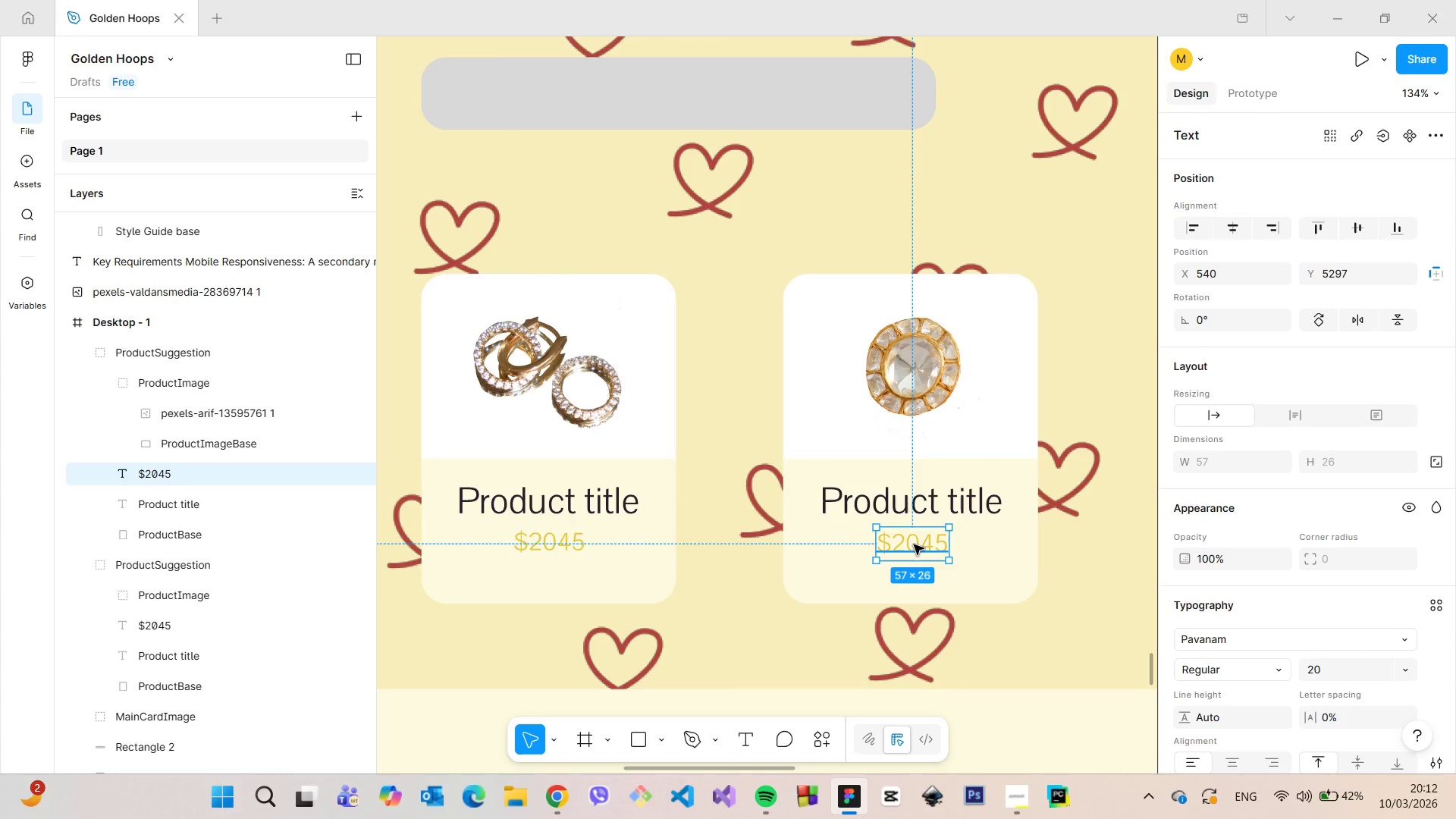 
hold_key(key=AltLeft, duration=1.5)
left_click([914, 544])
 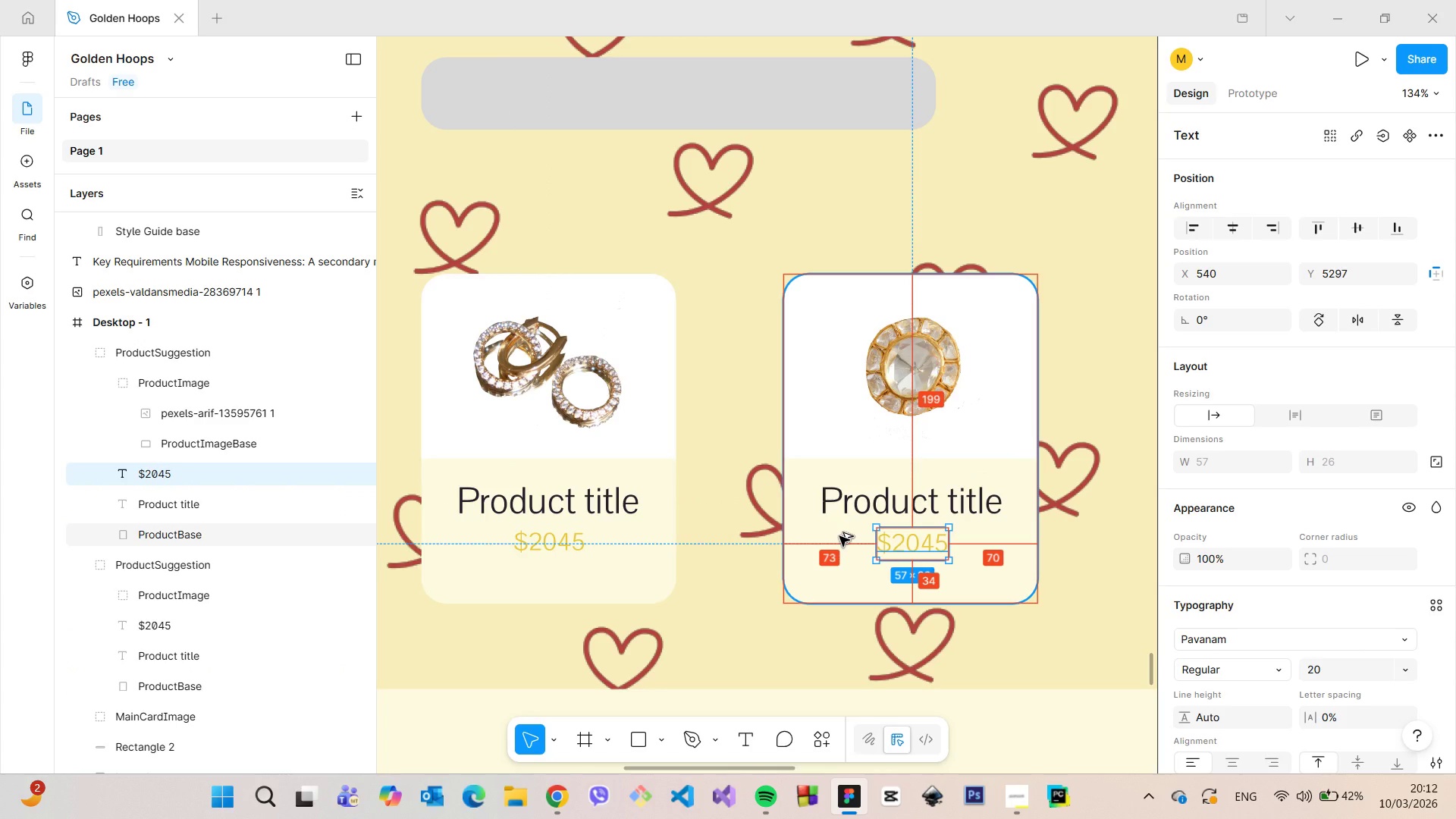 
key(Alt+AltLeft)
 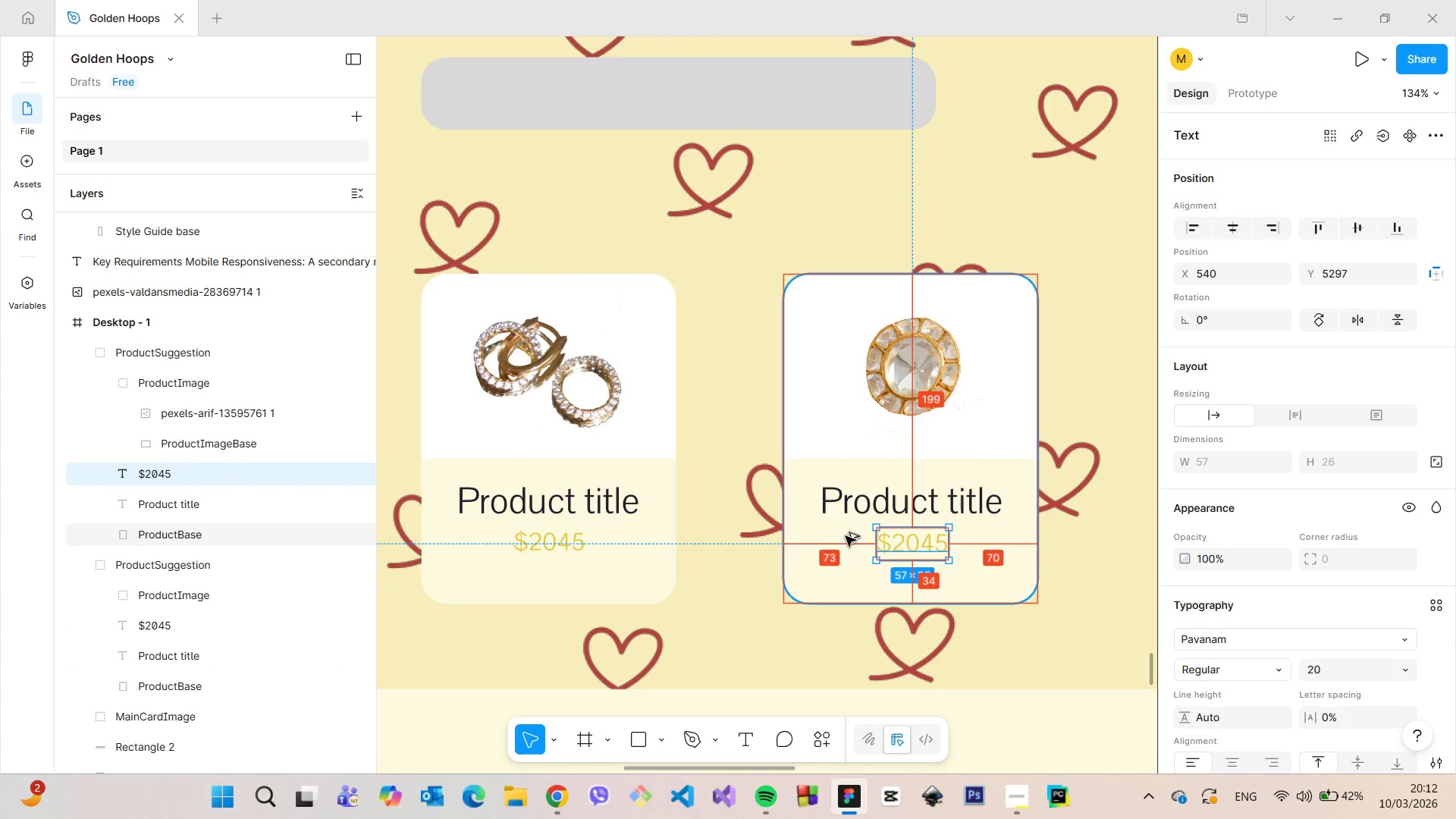 
key(Alt+AltLeft)
 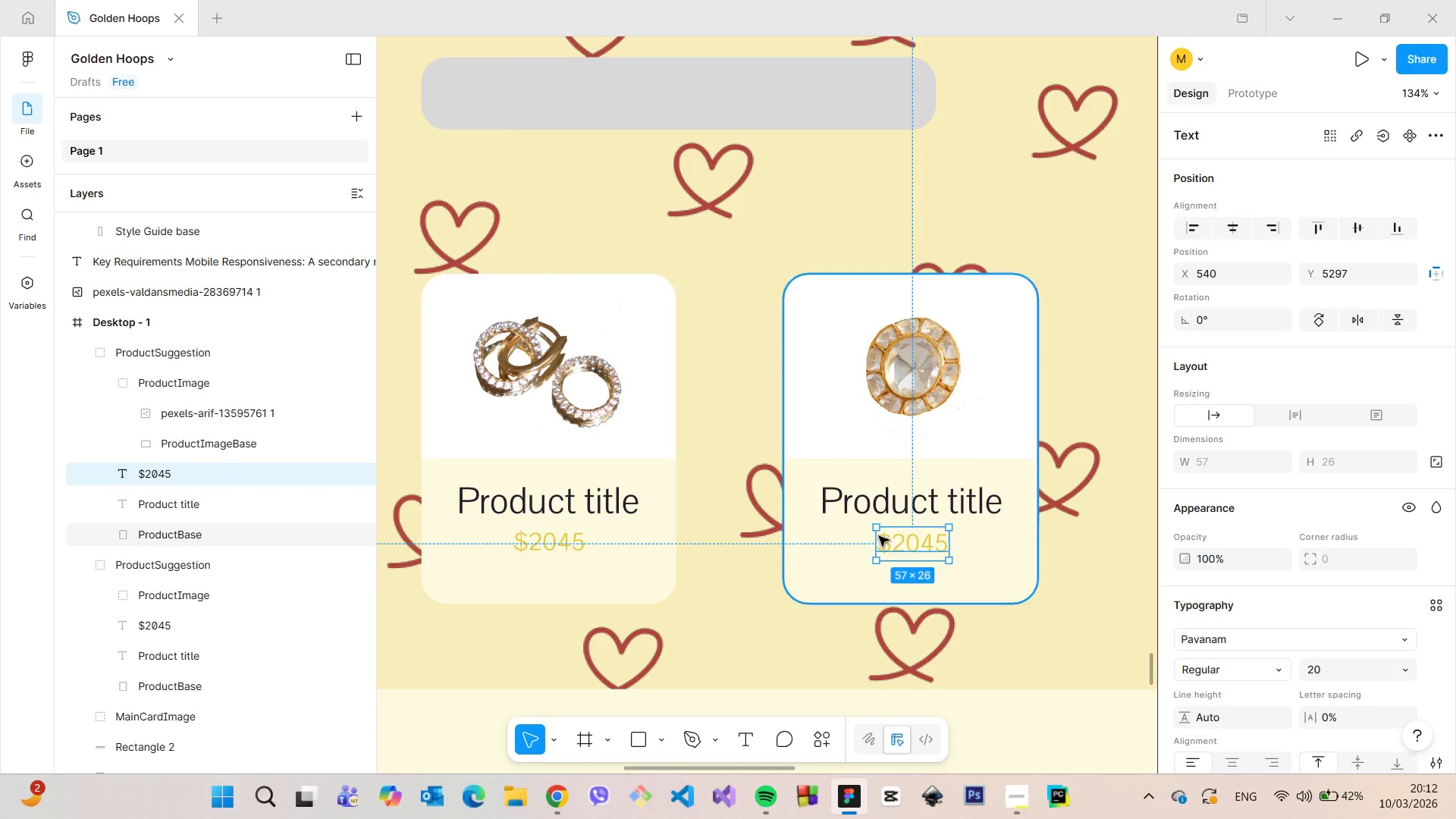 
key(Alt+AltLeft)
 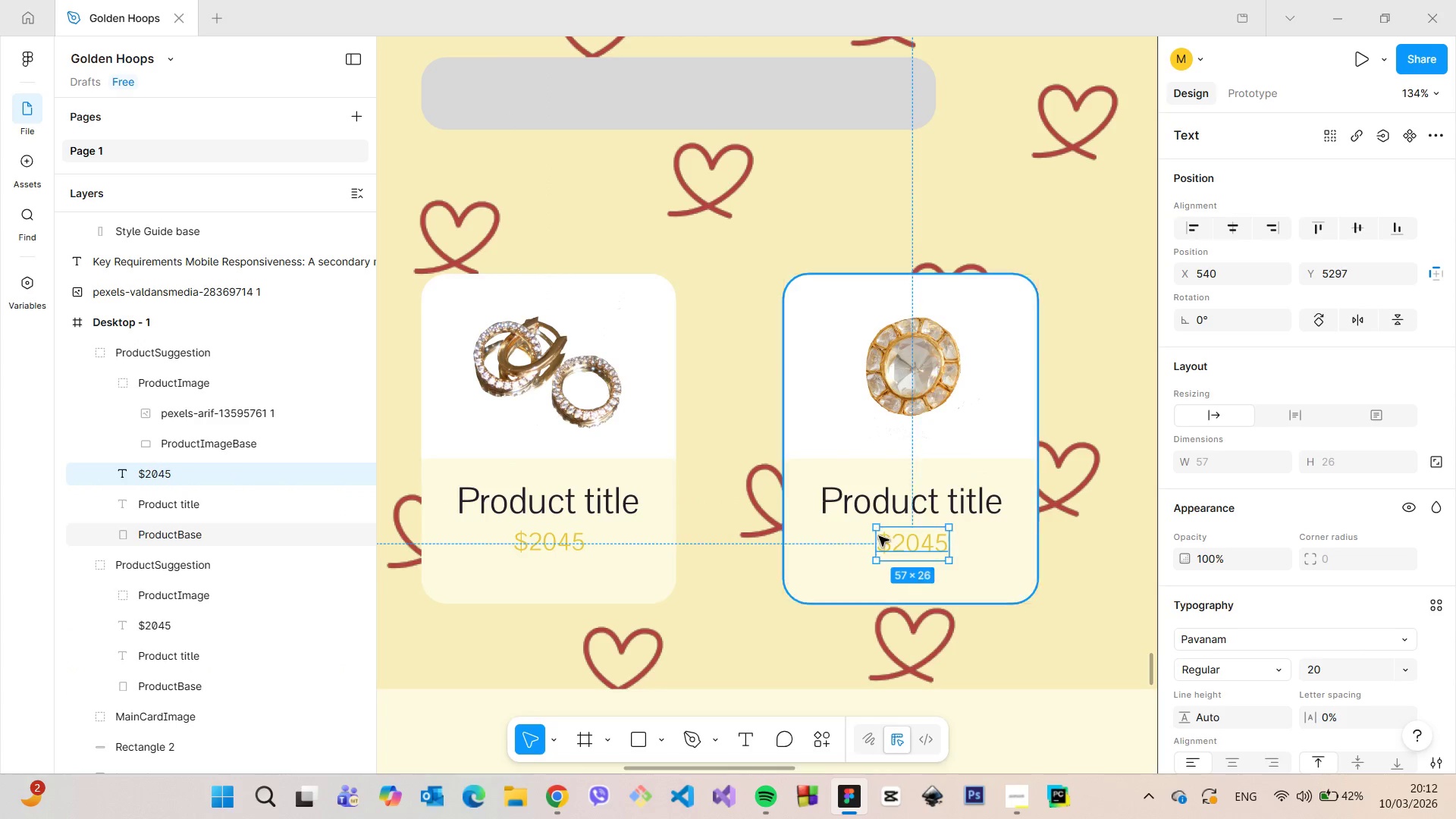 
key(Alt+AltLeft)
 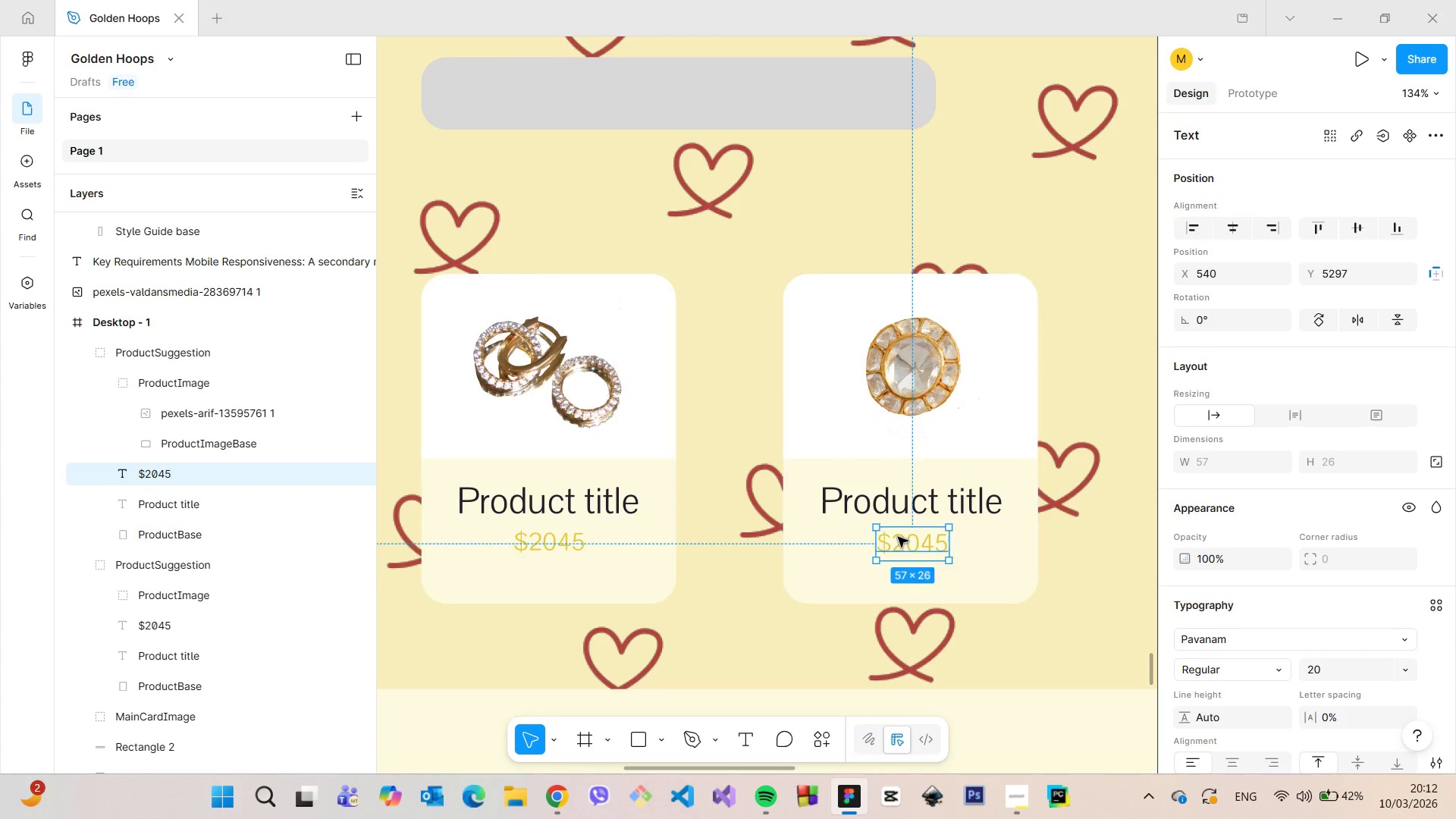 
key(Alt+AltLeft)
 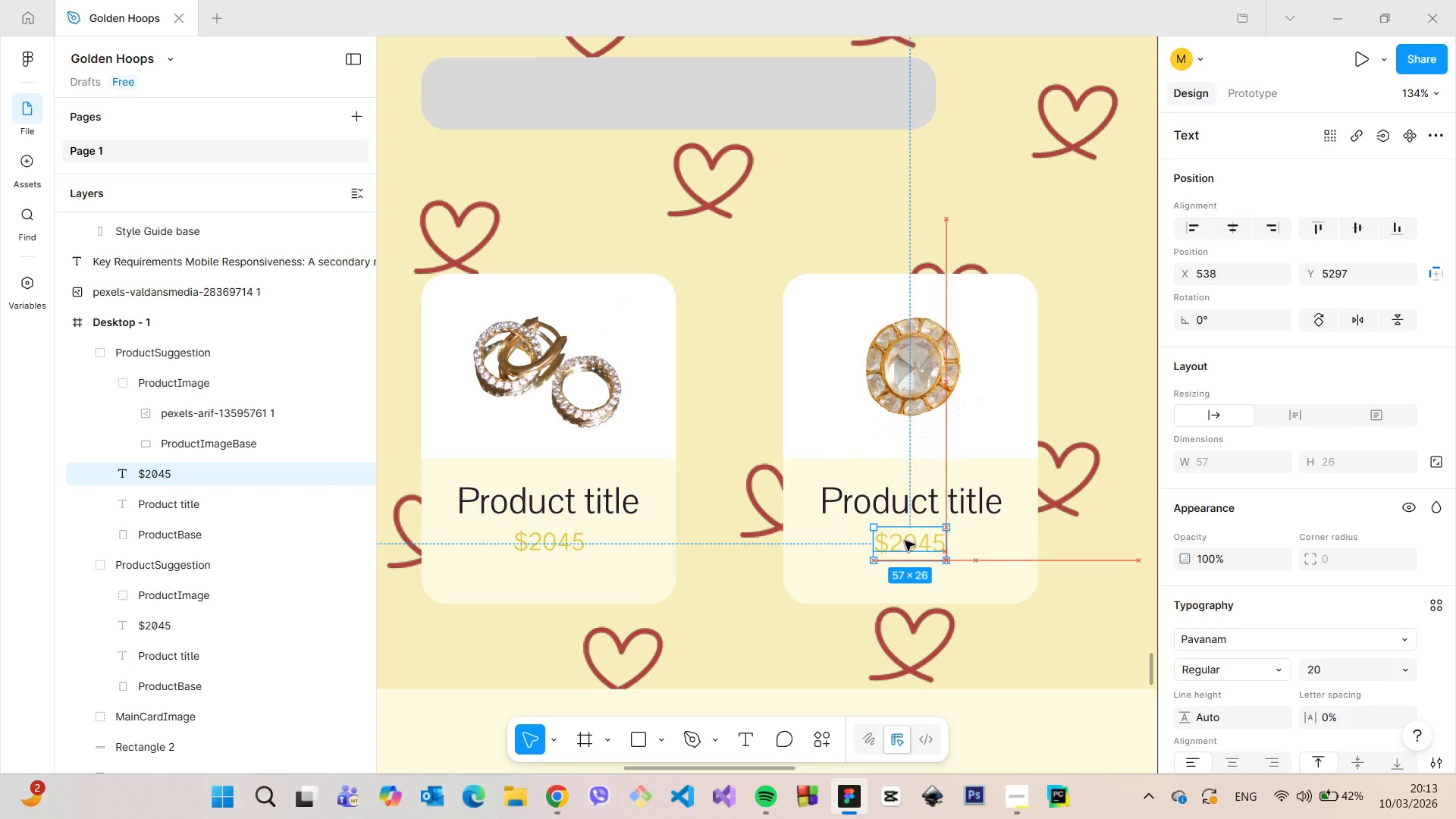 
hold_key(key=AltLeft, duration=0.7)
 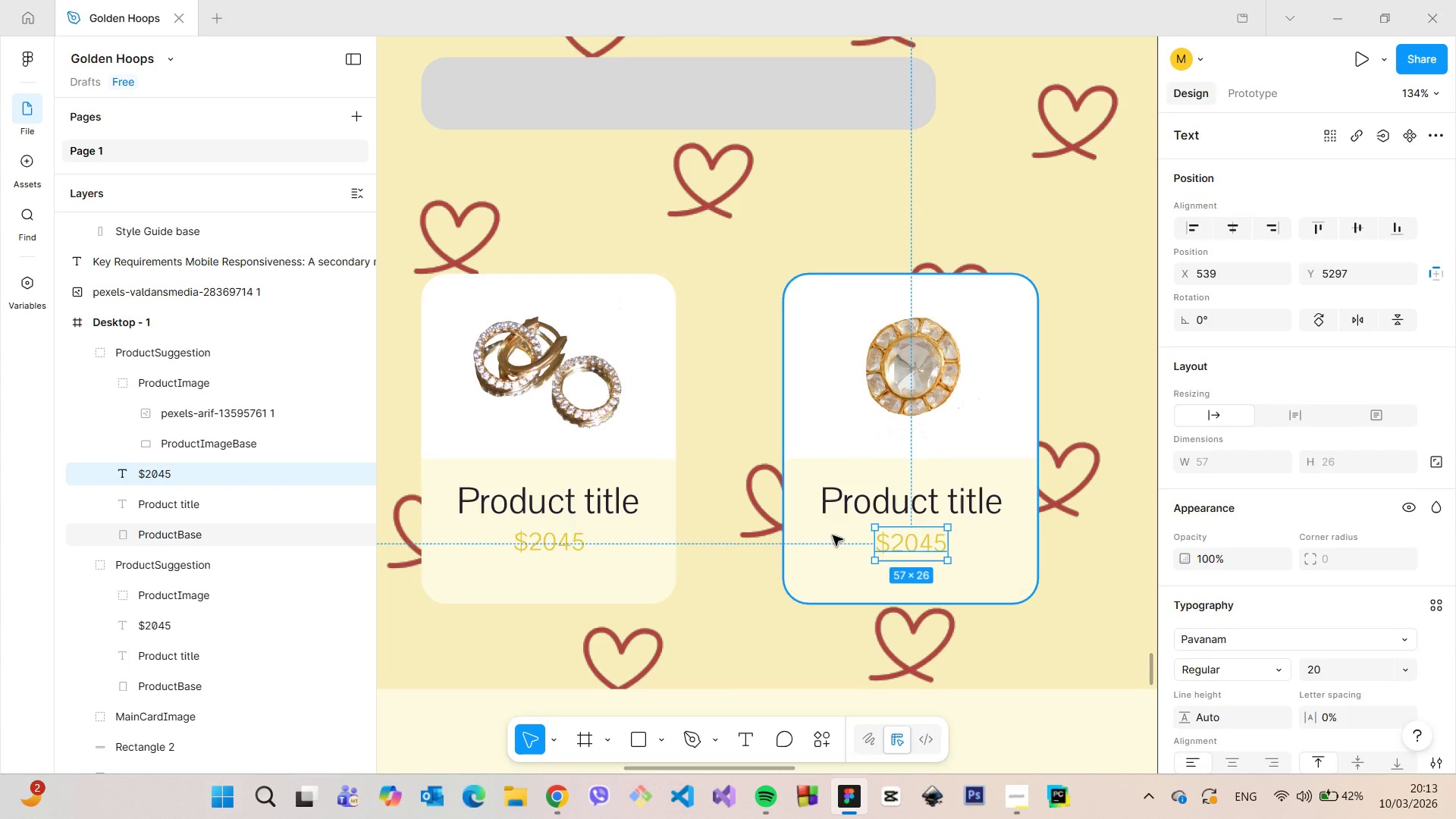 
left_click([833, 535])
 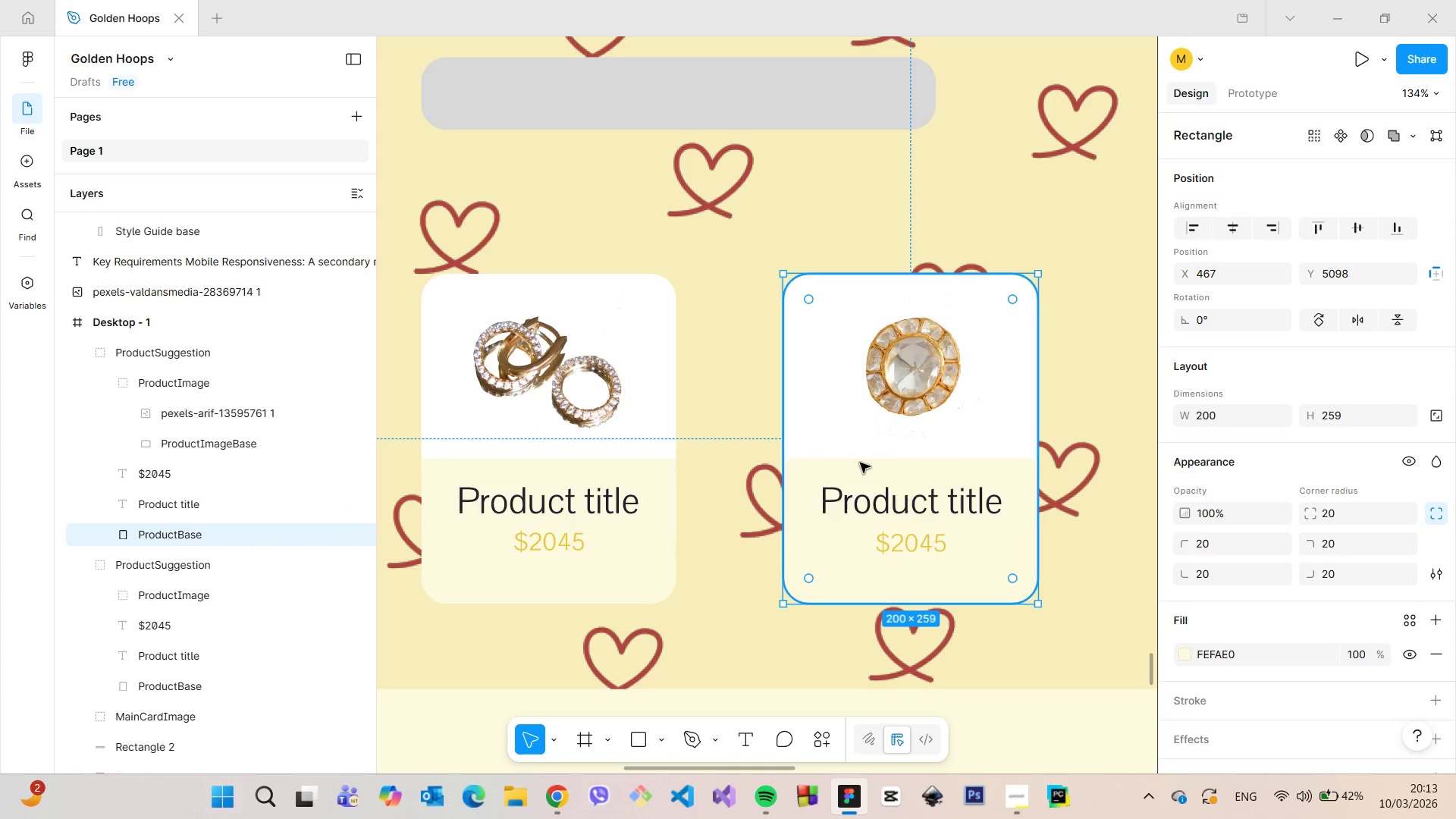 
left_click_drag(start_coordinate=[906, 451], to_coordinate=[893, 451])
 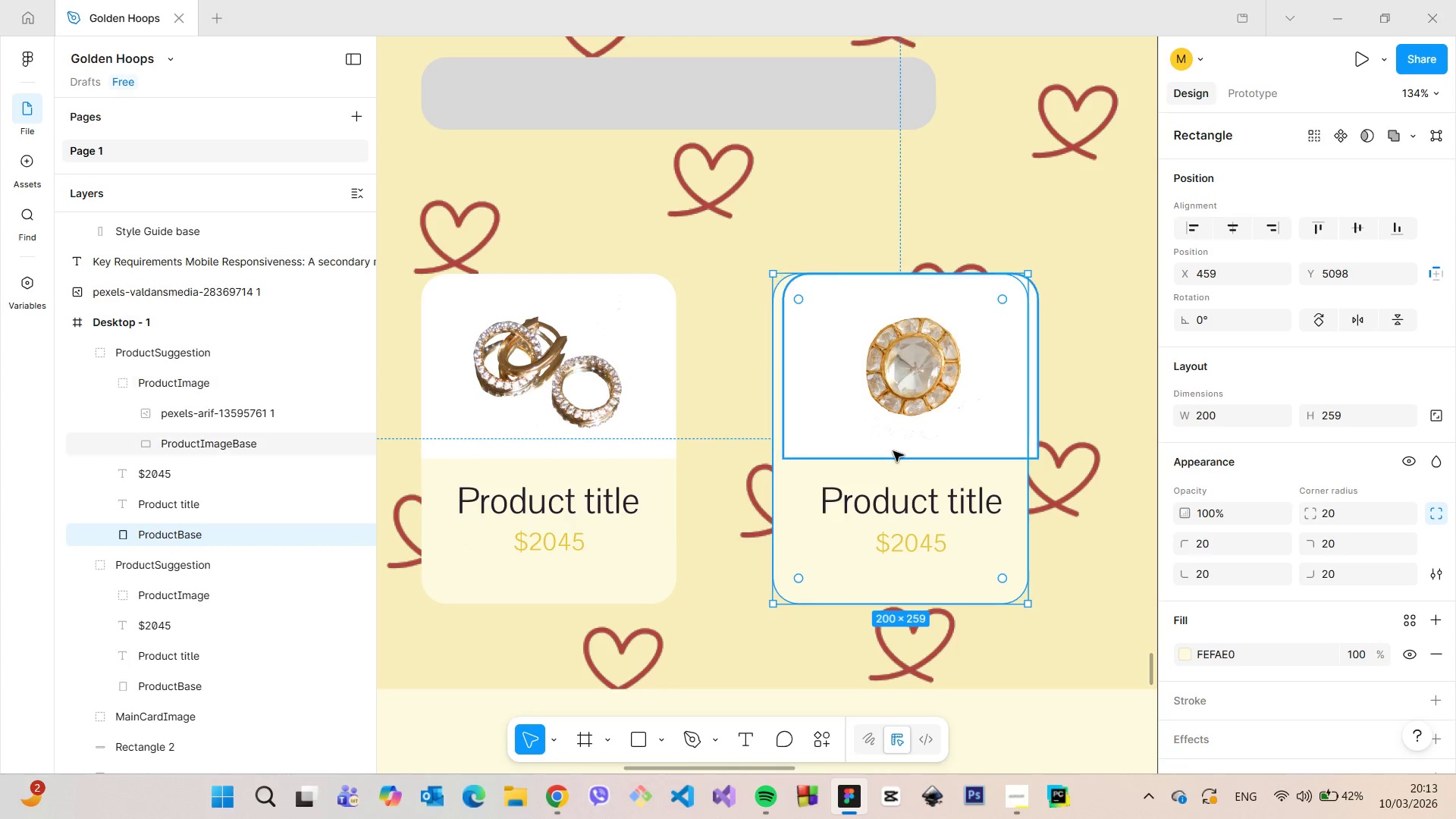 
key(Control+Z)
 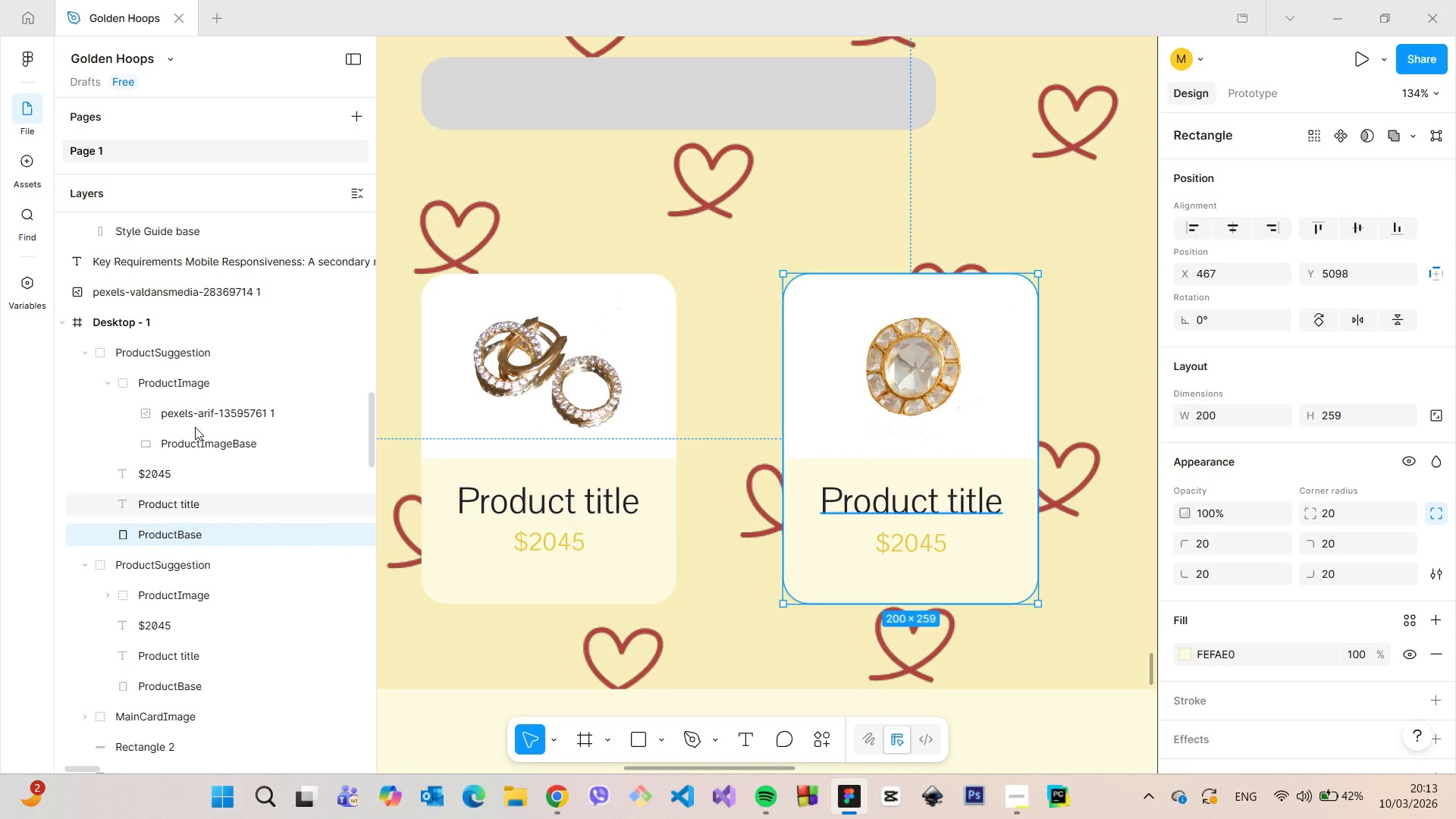 
left_click([190, 359])
 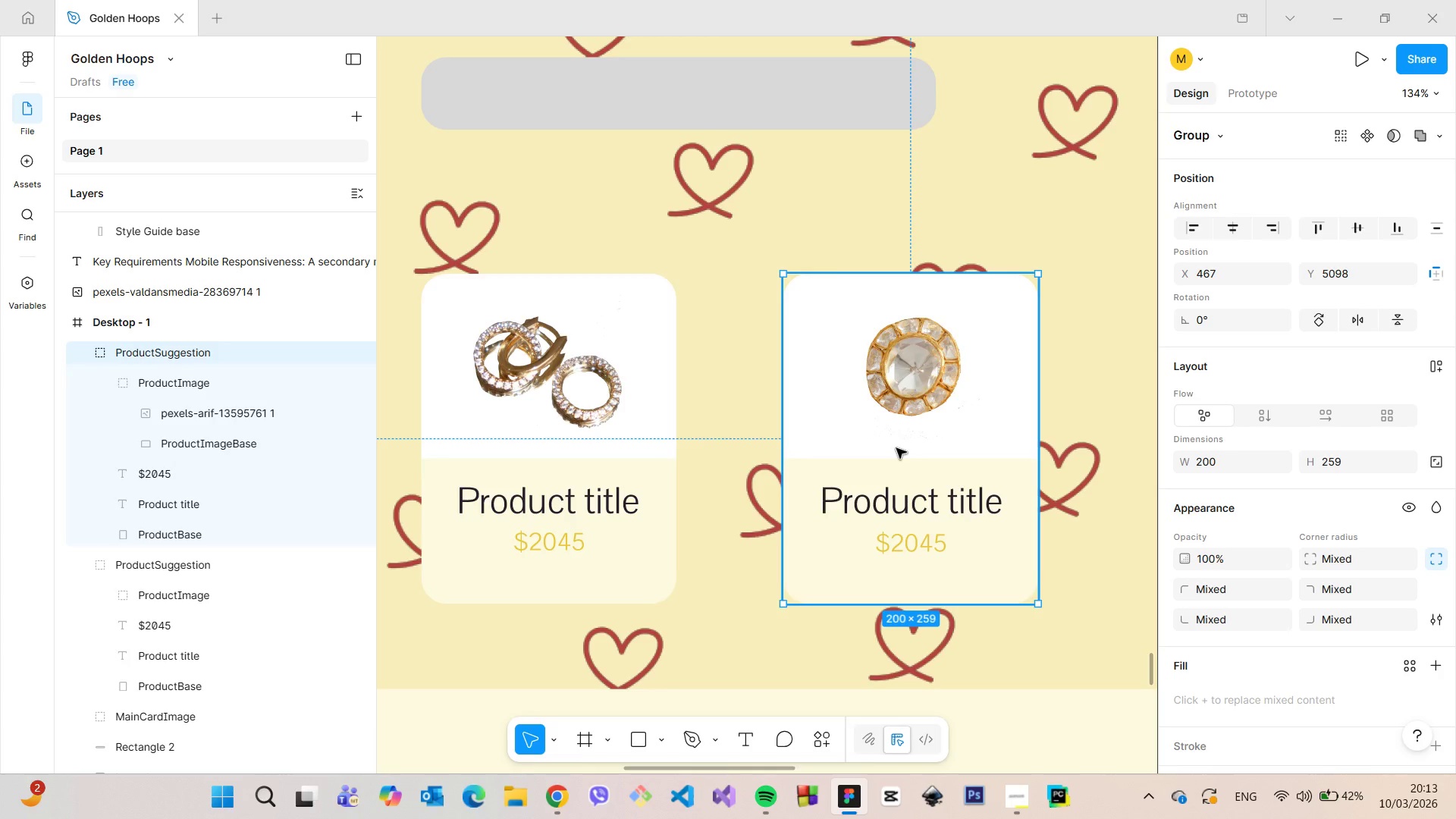 
left_click_drag(start_coordinate=[903, 443], to_coordinate=[842, 441])
 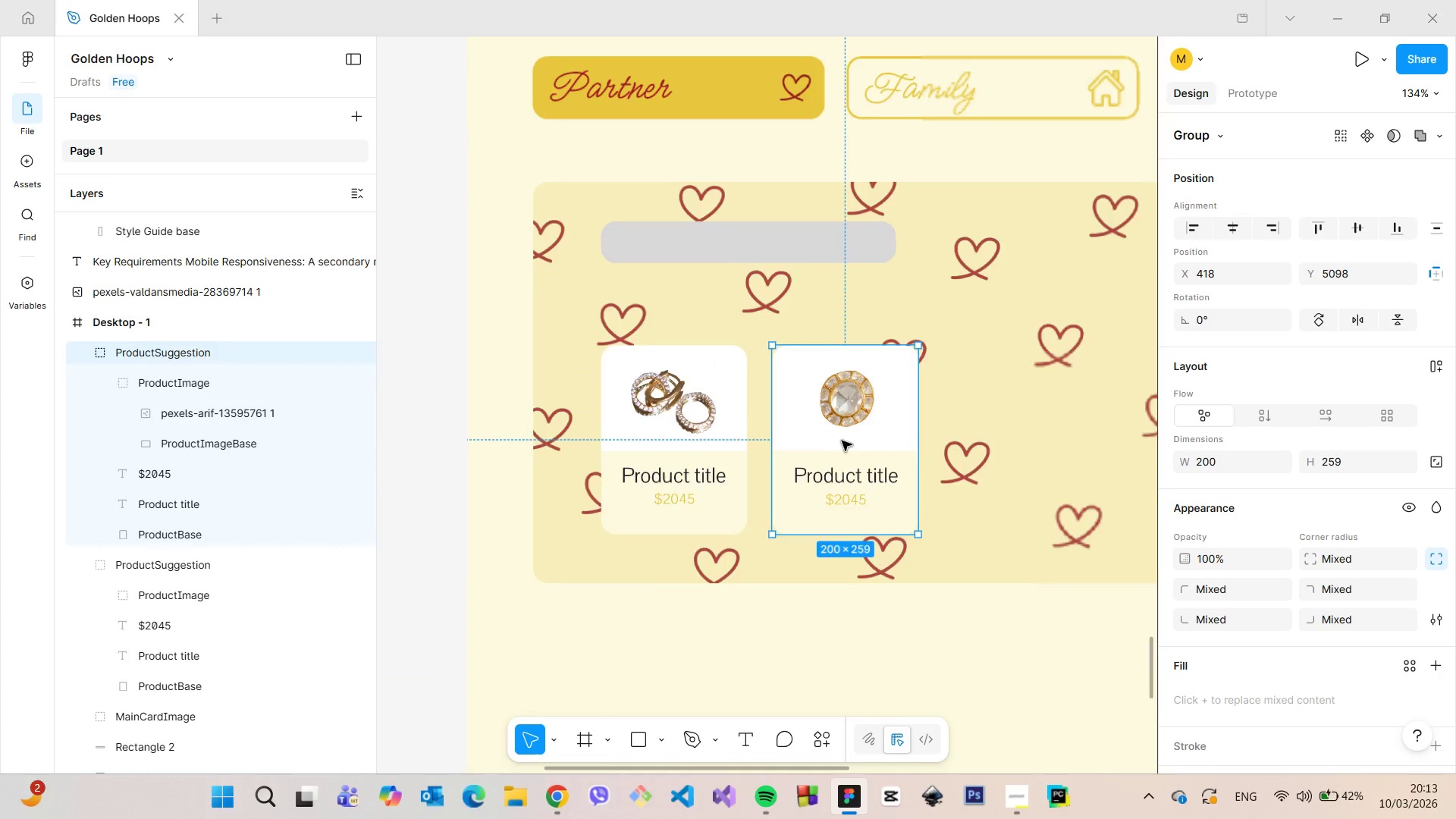 
scroll: coordinate [842, 441], scroll_direction: down, amount: 6.0
 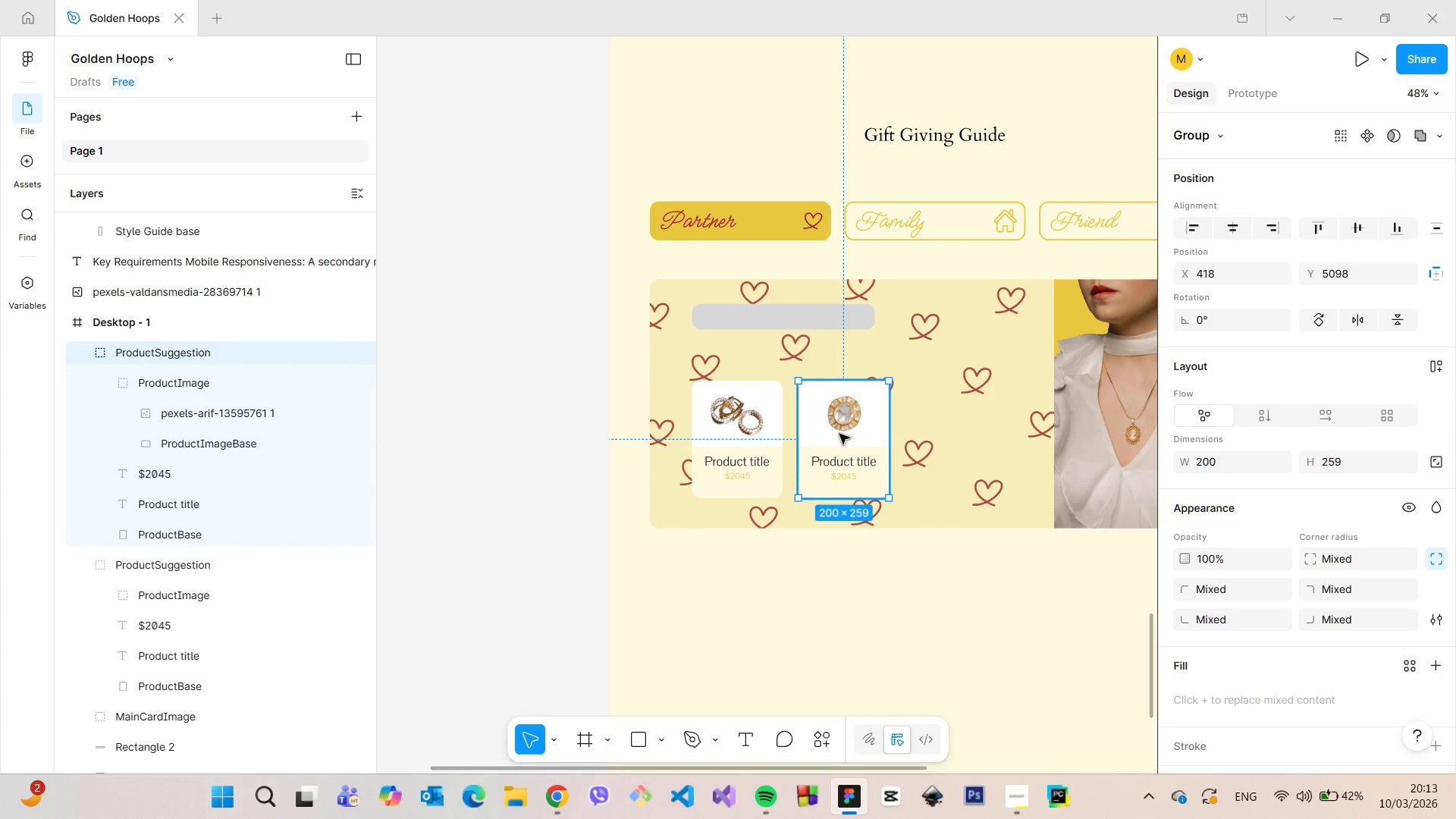 
hold_key(key=AltLeft, duration=1.5)
left_click_drag(start_coordinate=[838, 432], to_coordinate=[946, 433])
 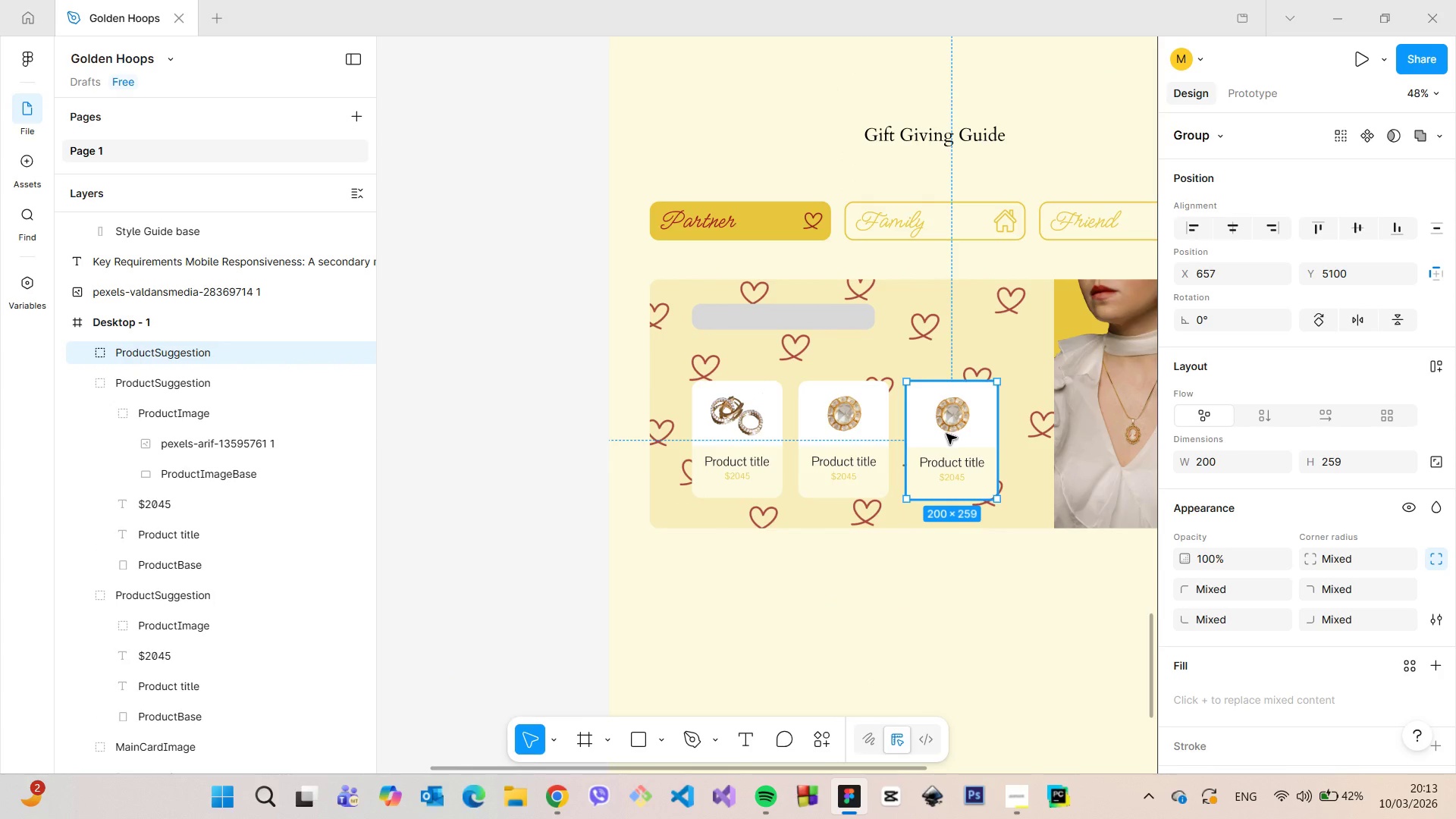 
hold_key(key=AltLeft, duration=0.77)
 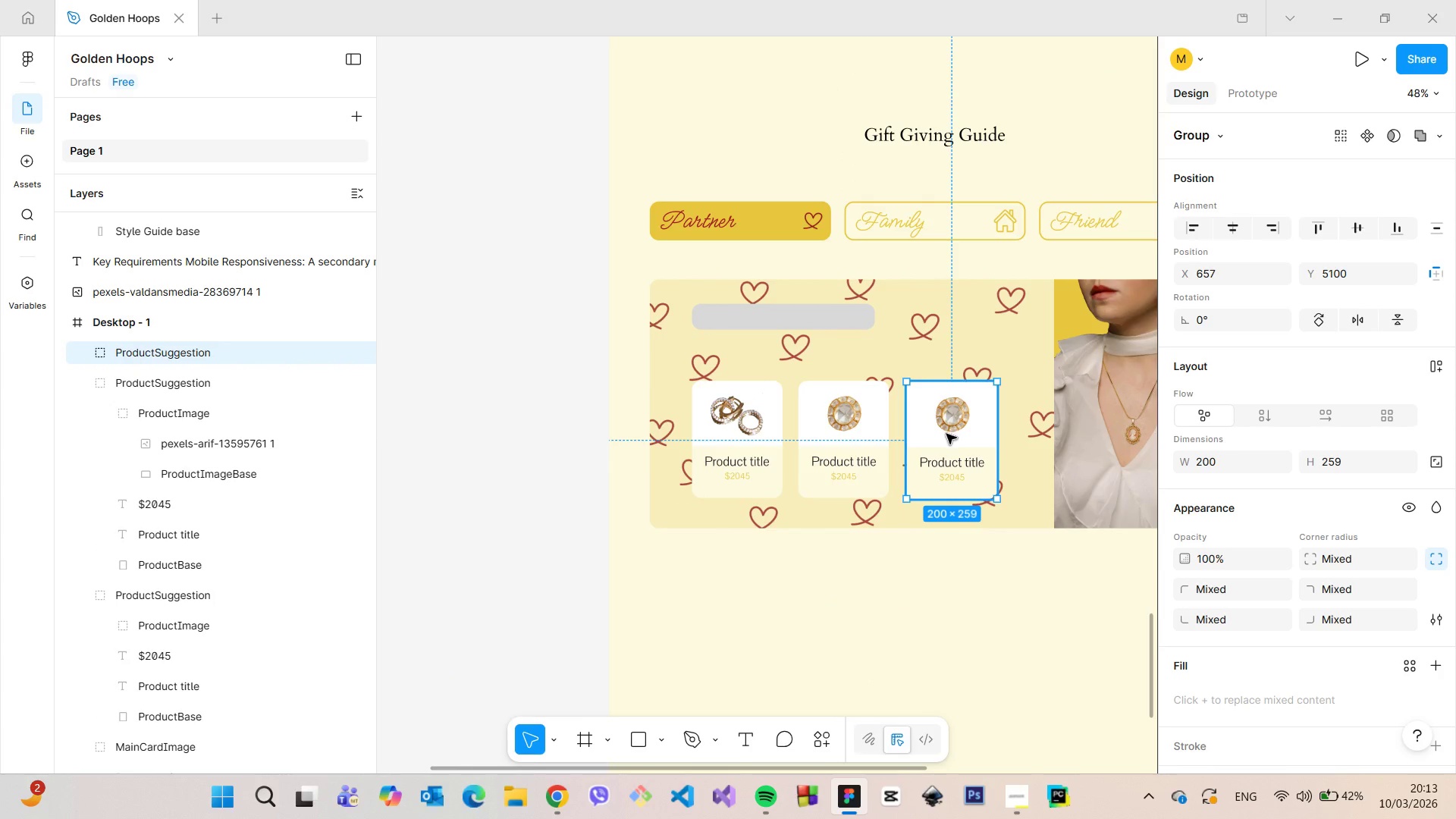 
hold_key(key=AltLeft, duration=5.86)
left_click([773, 438])
 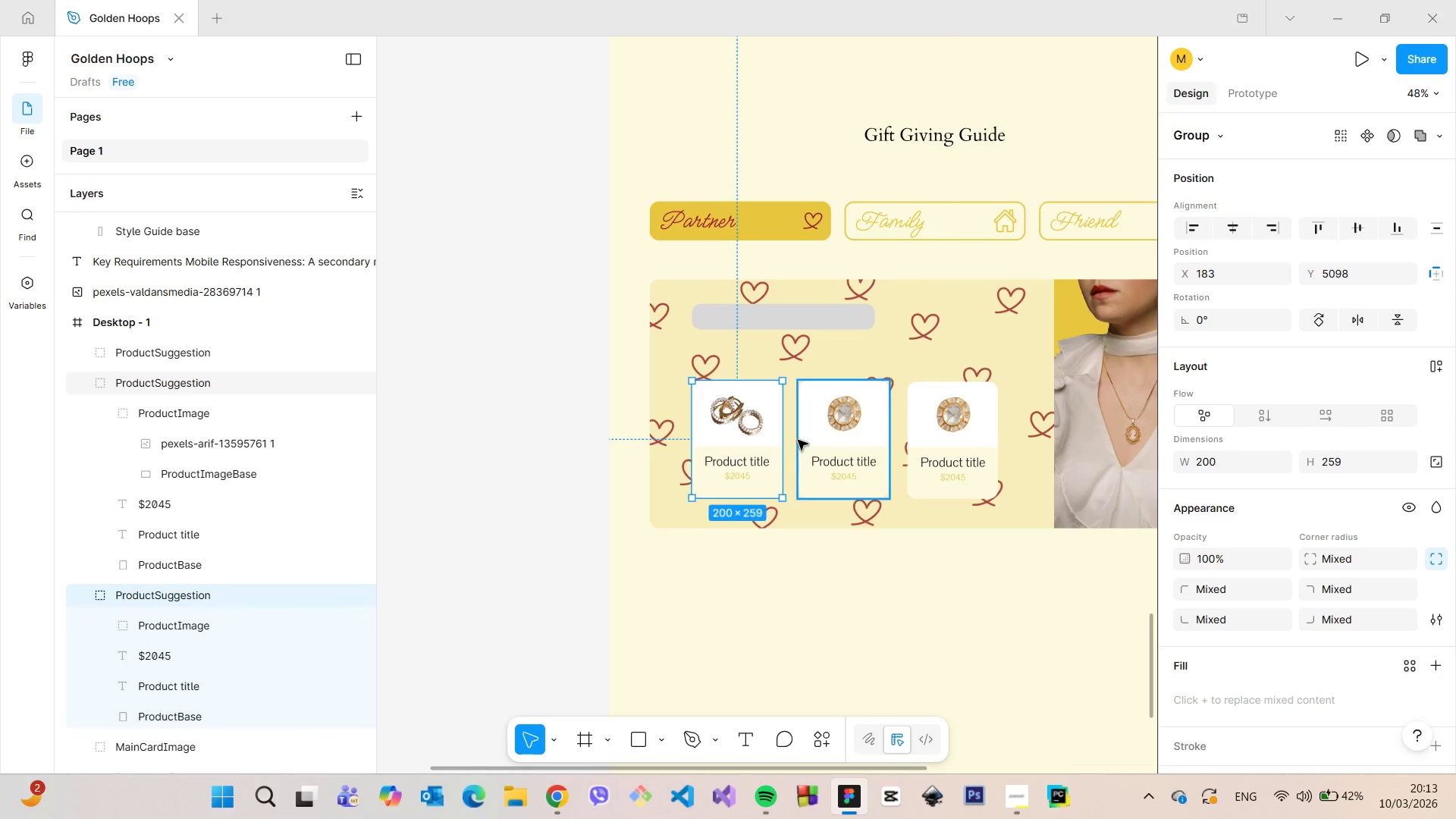 
hold_key(key=AltLeft, duration=0.7)
 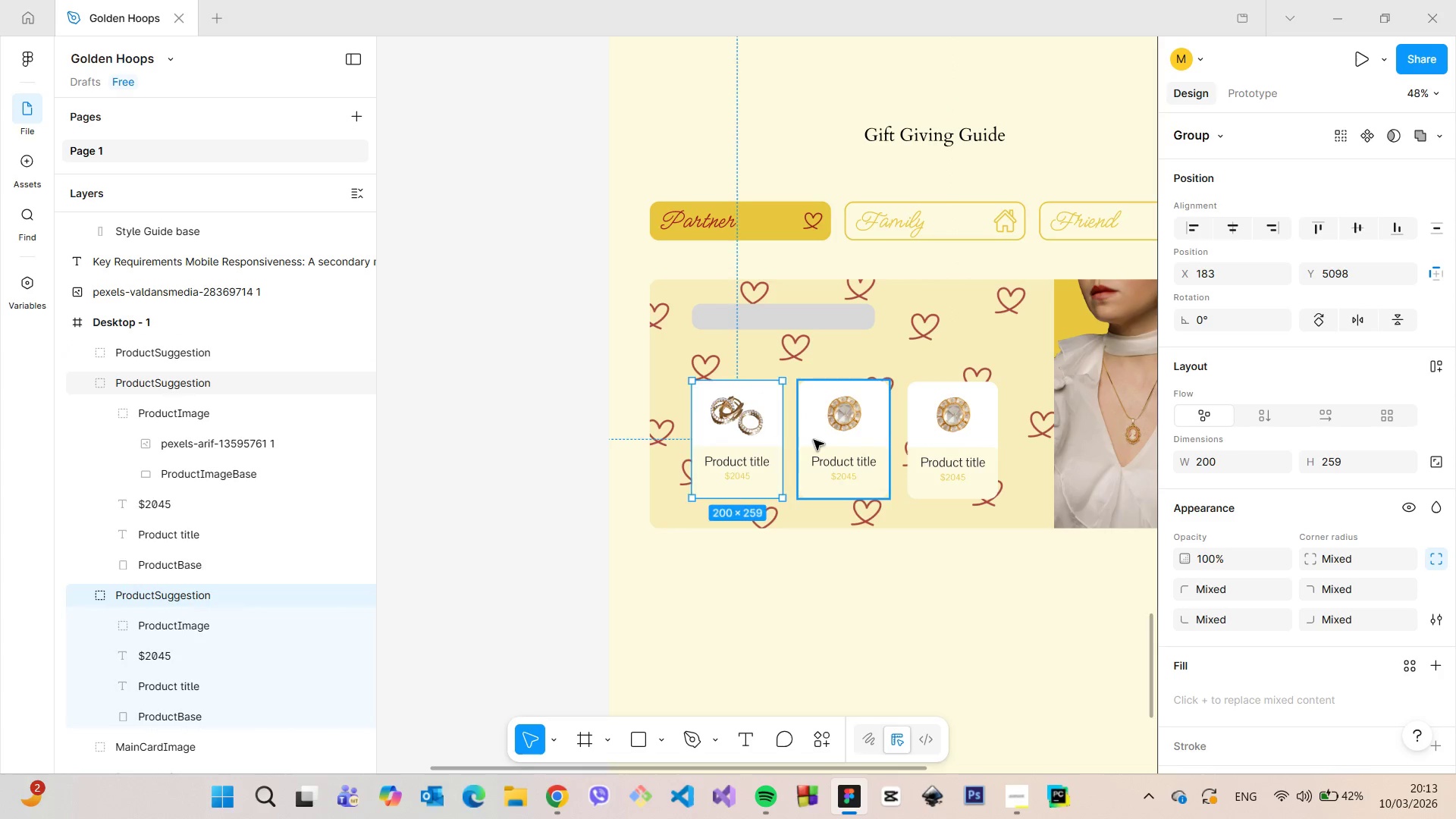 
left_click([814, 440])
 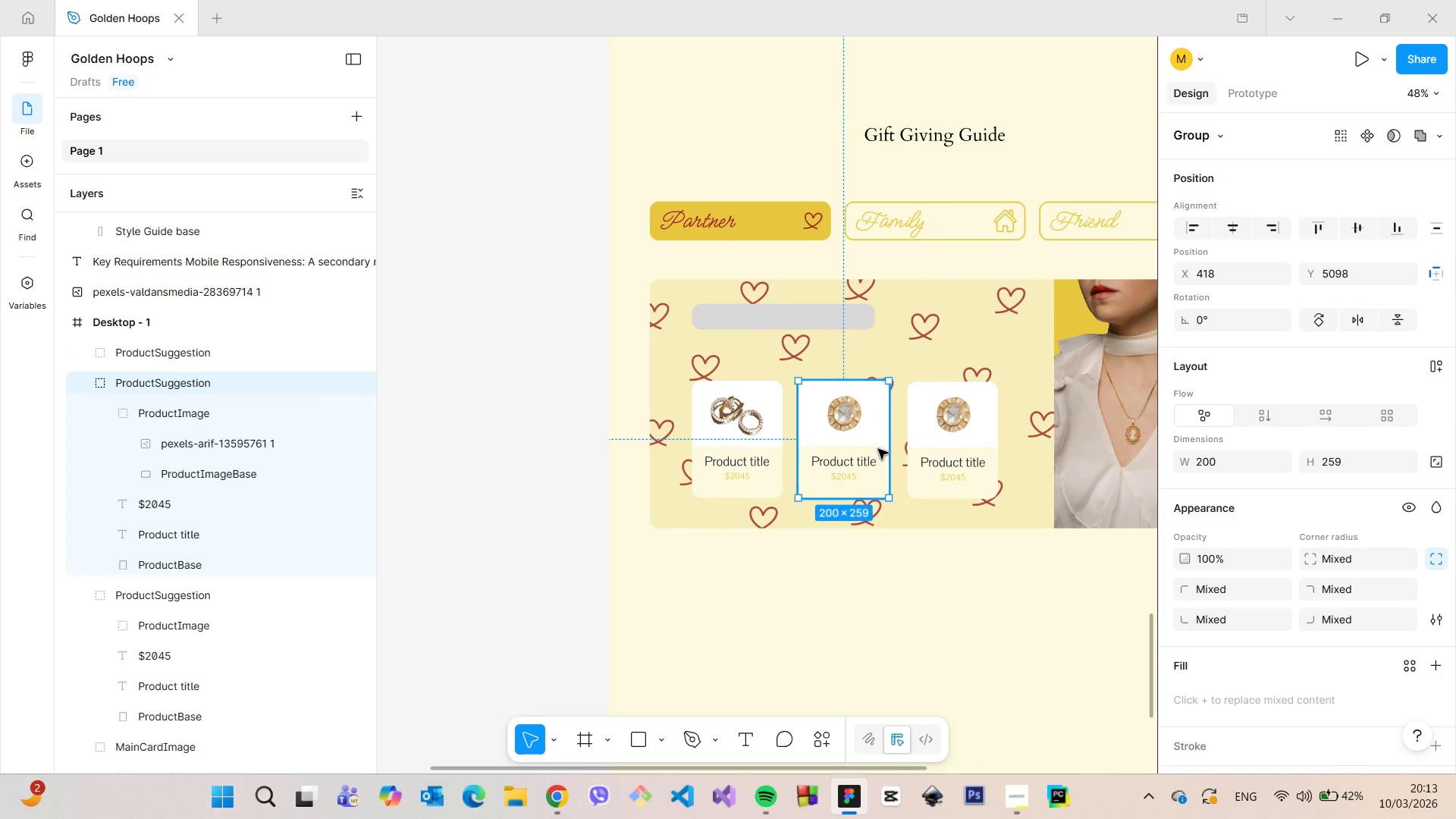 
hold_key(key=AltLeft, duration=0.64)
 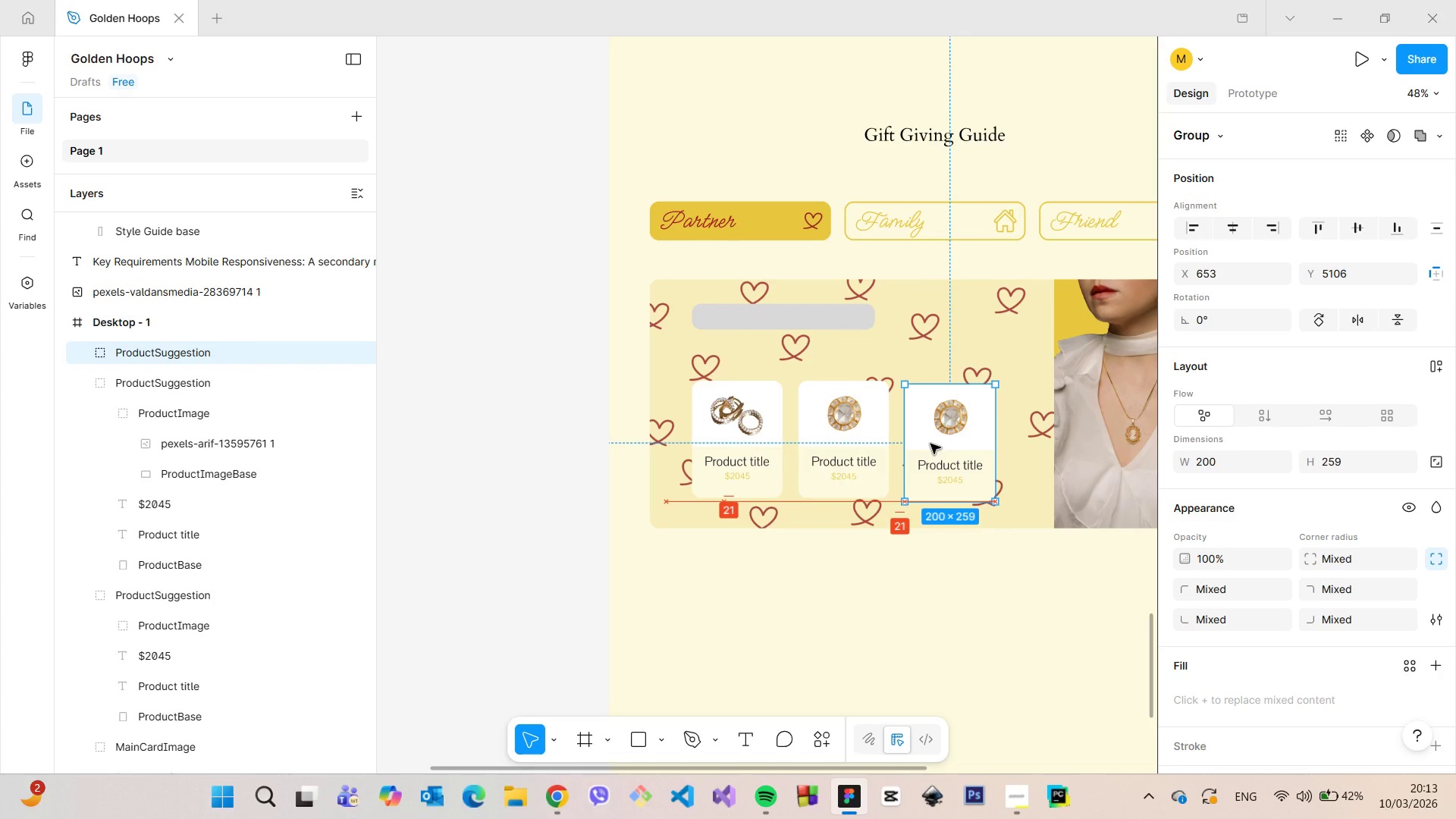 
wait(5.05)
 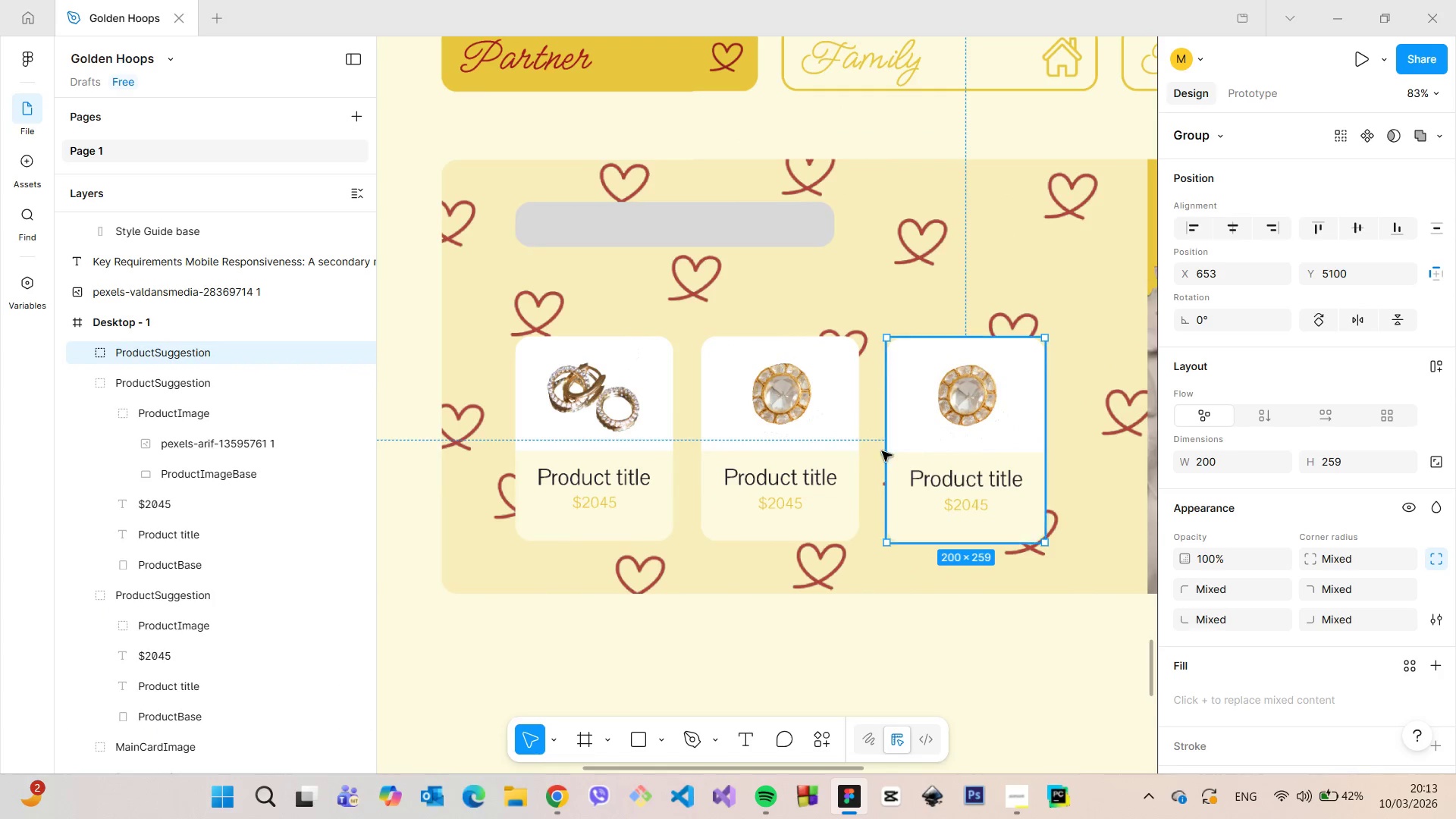 
hold_key(key=AltLeft, duration=0.59)
 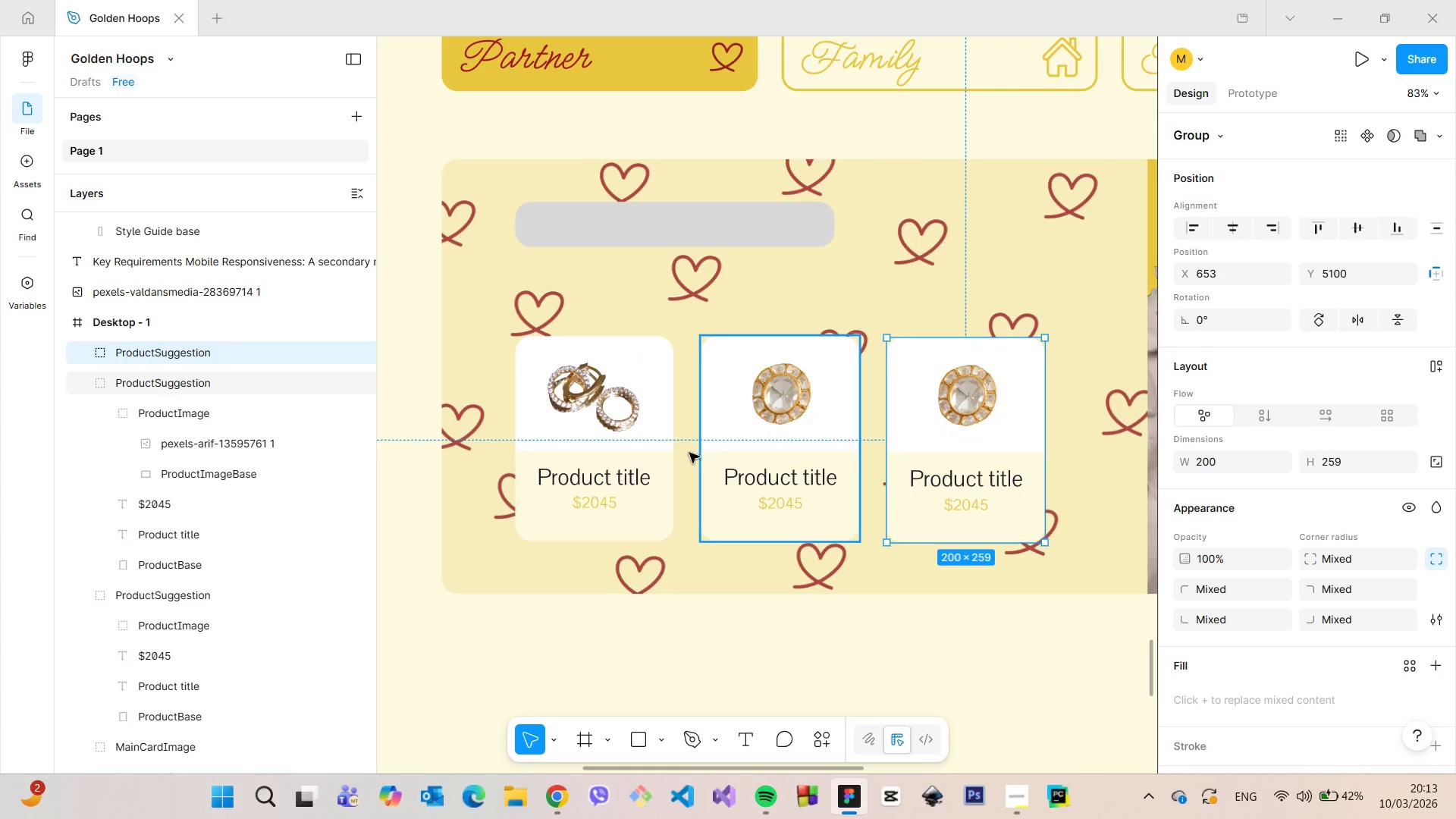 
scroll: coordinate [930, 442], scroll_direction: up, amount: 4.0
 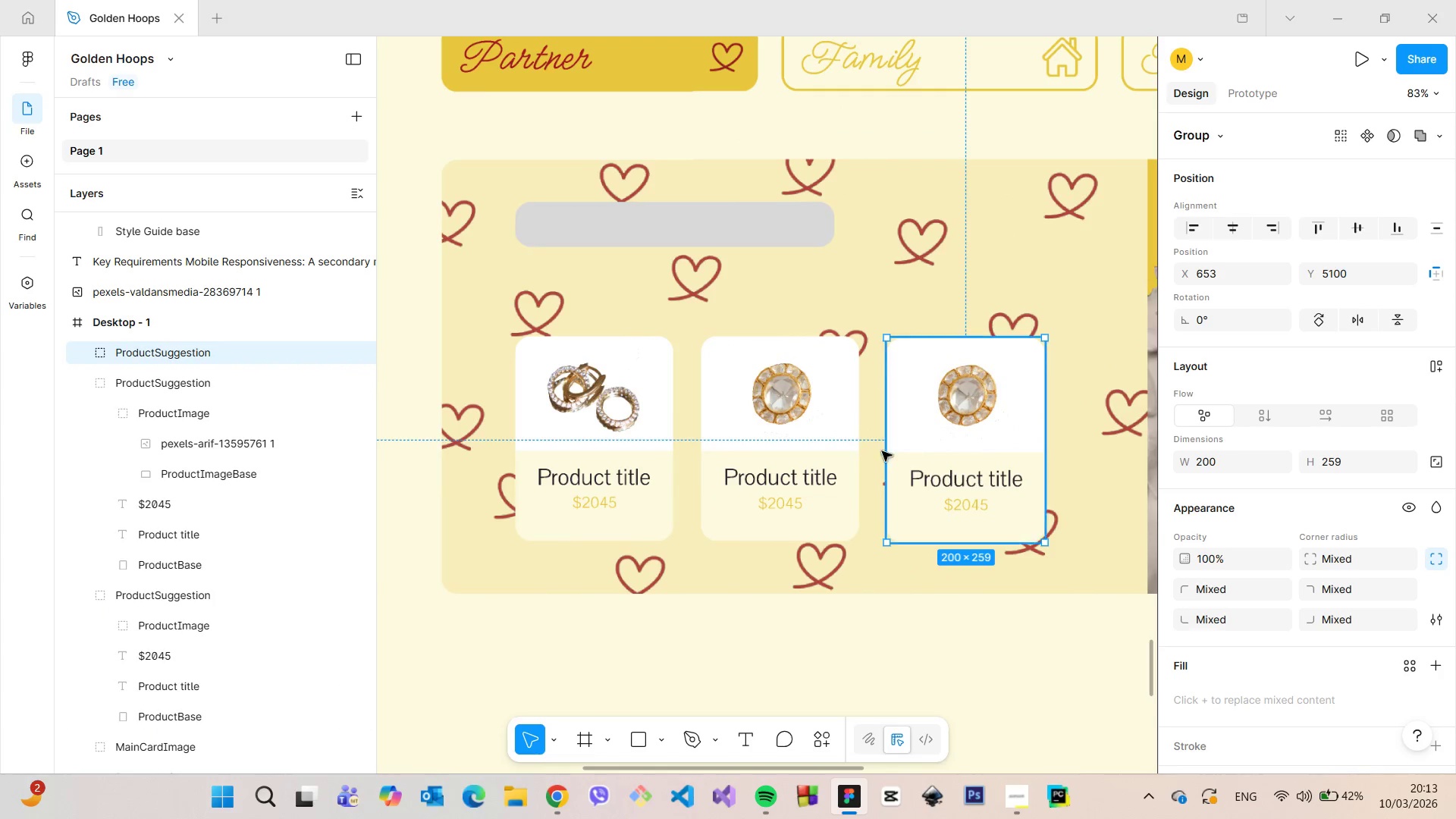 
left_click([621, 457])
 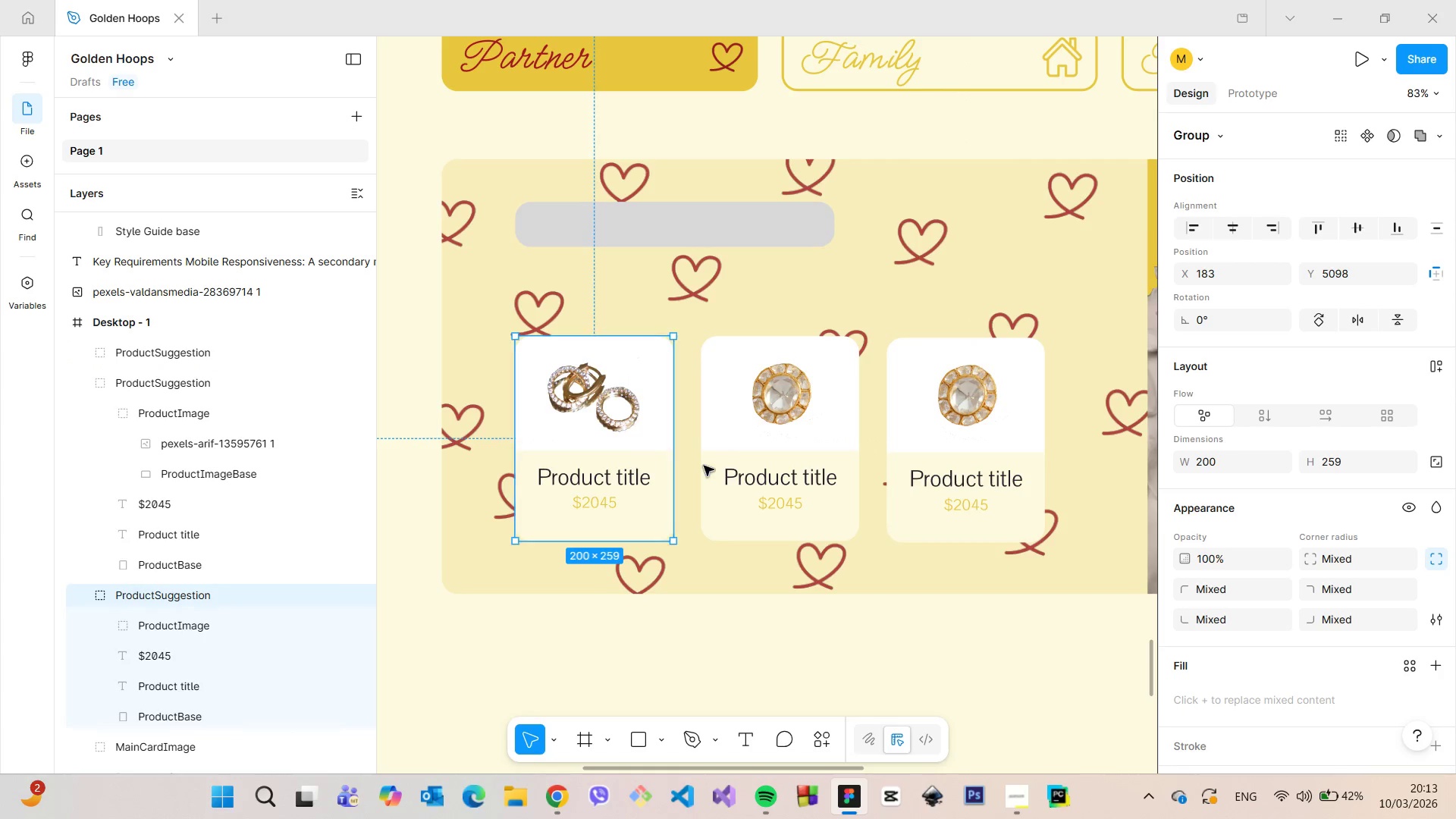 
hold_key(key=AltLeft, duration=0.44)
 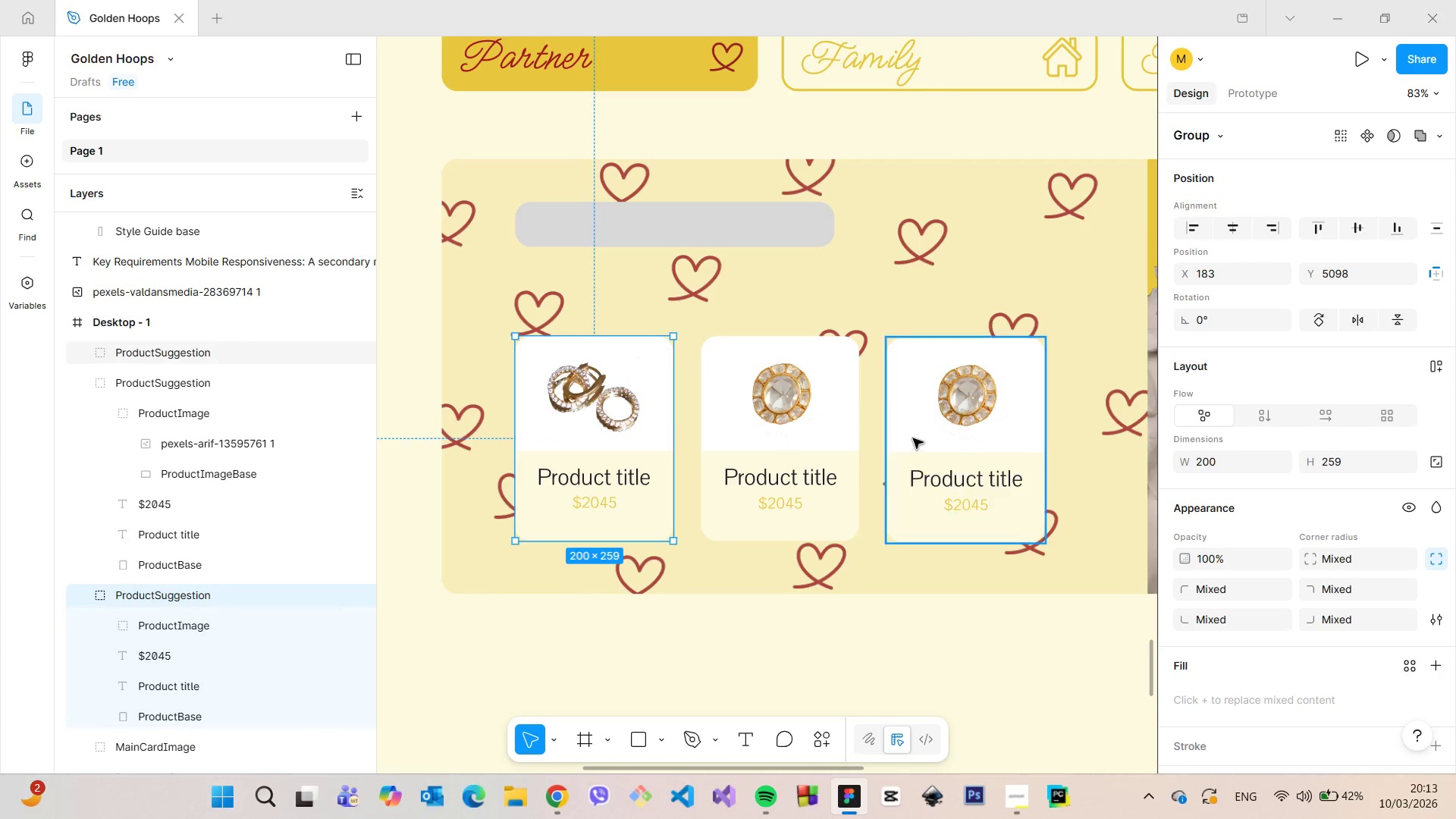 
left_click([913, 438])
 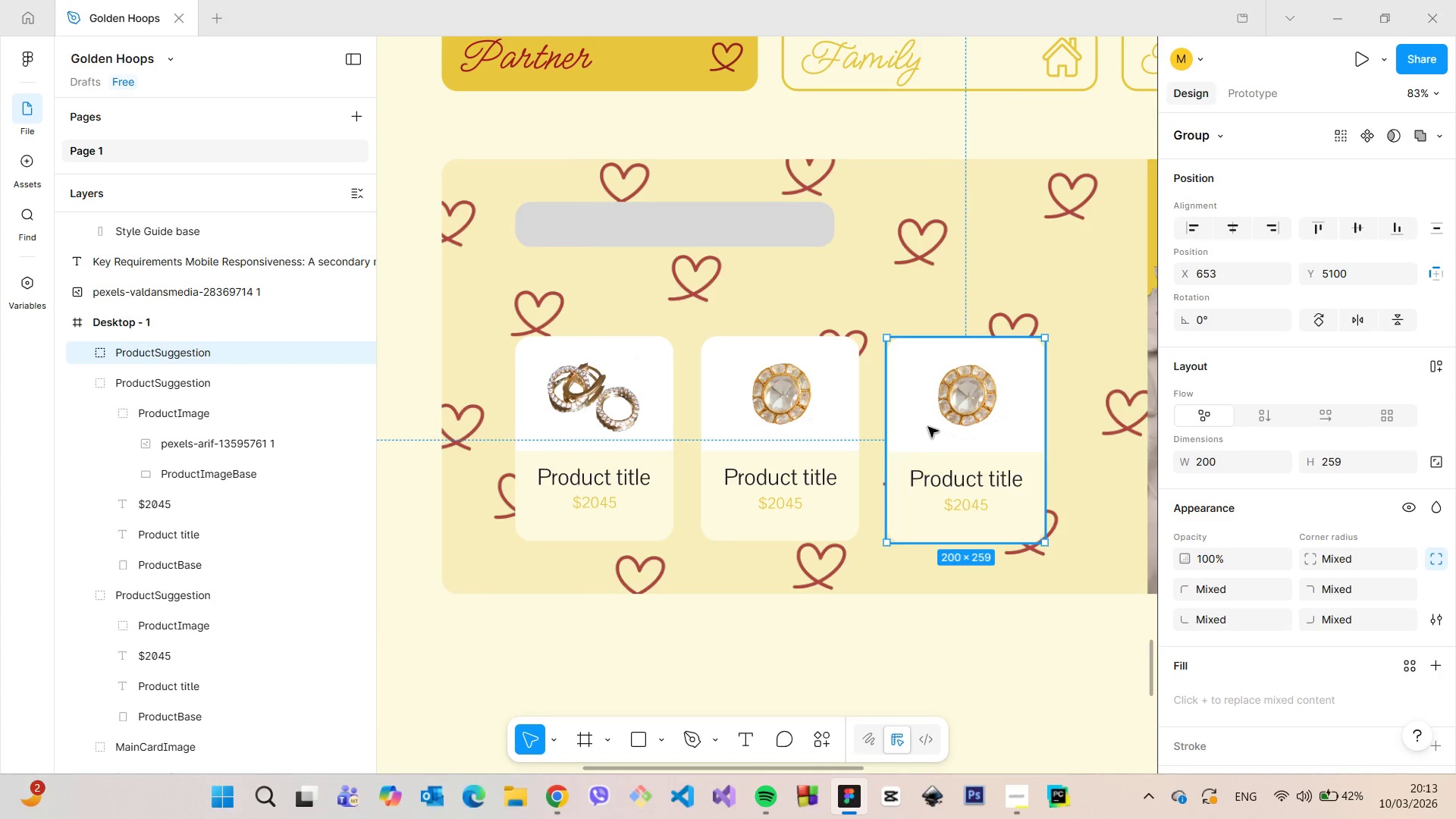 
left_click_drag(start_coordinate=[928, 427], to_coordinate=[924, 425])
 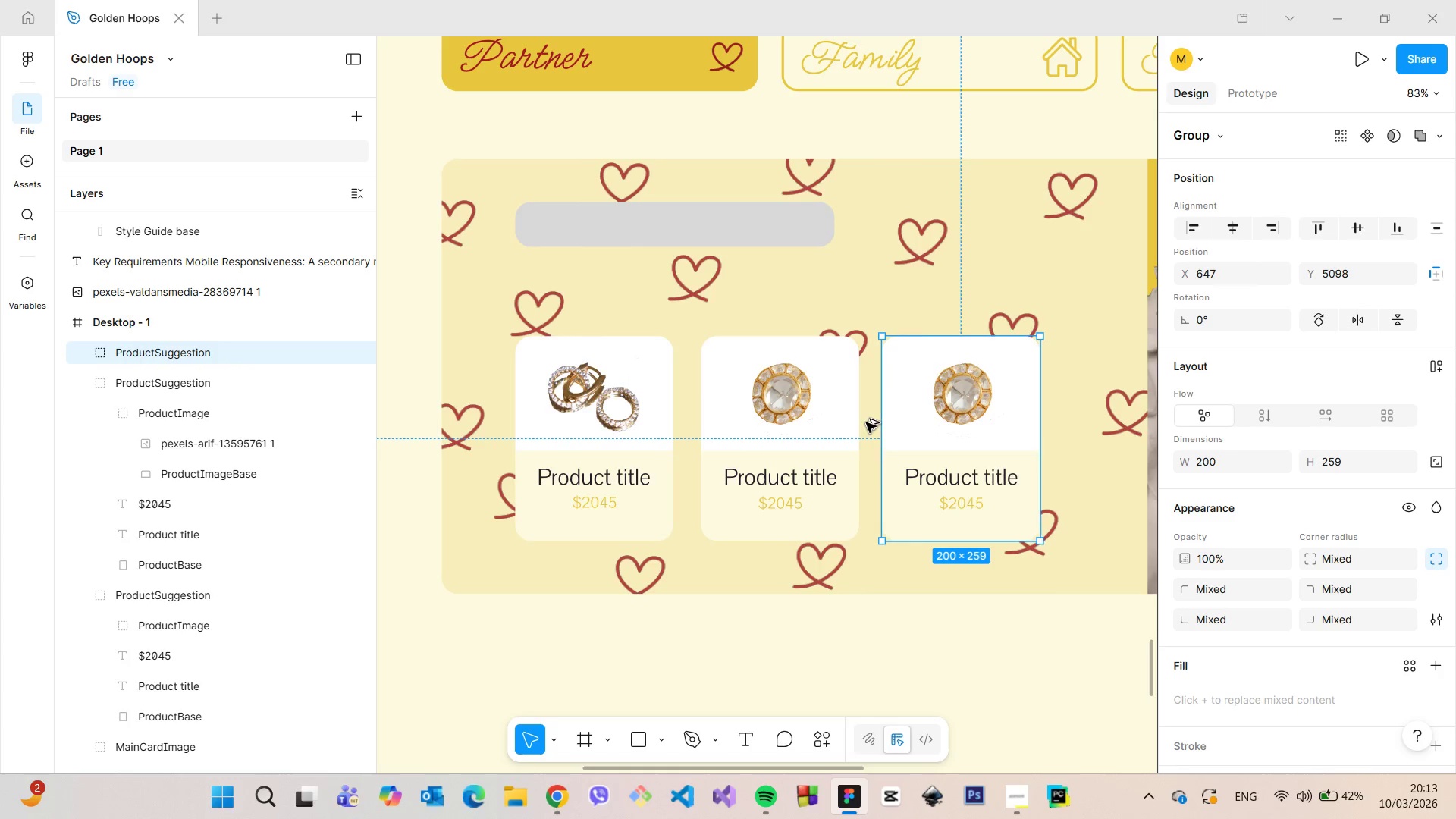 
hold_key(key=AltLeft, duration=0.98)
 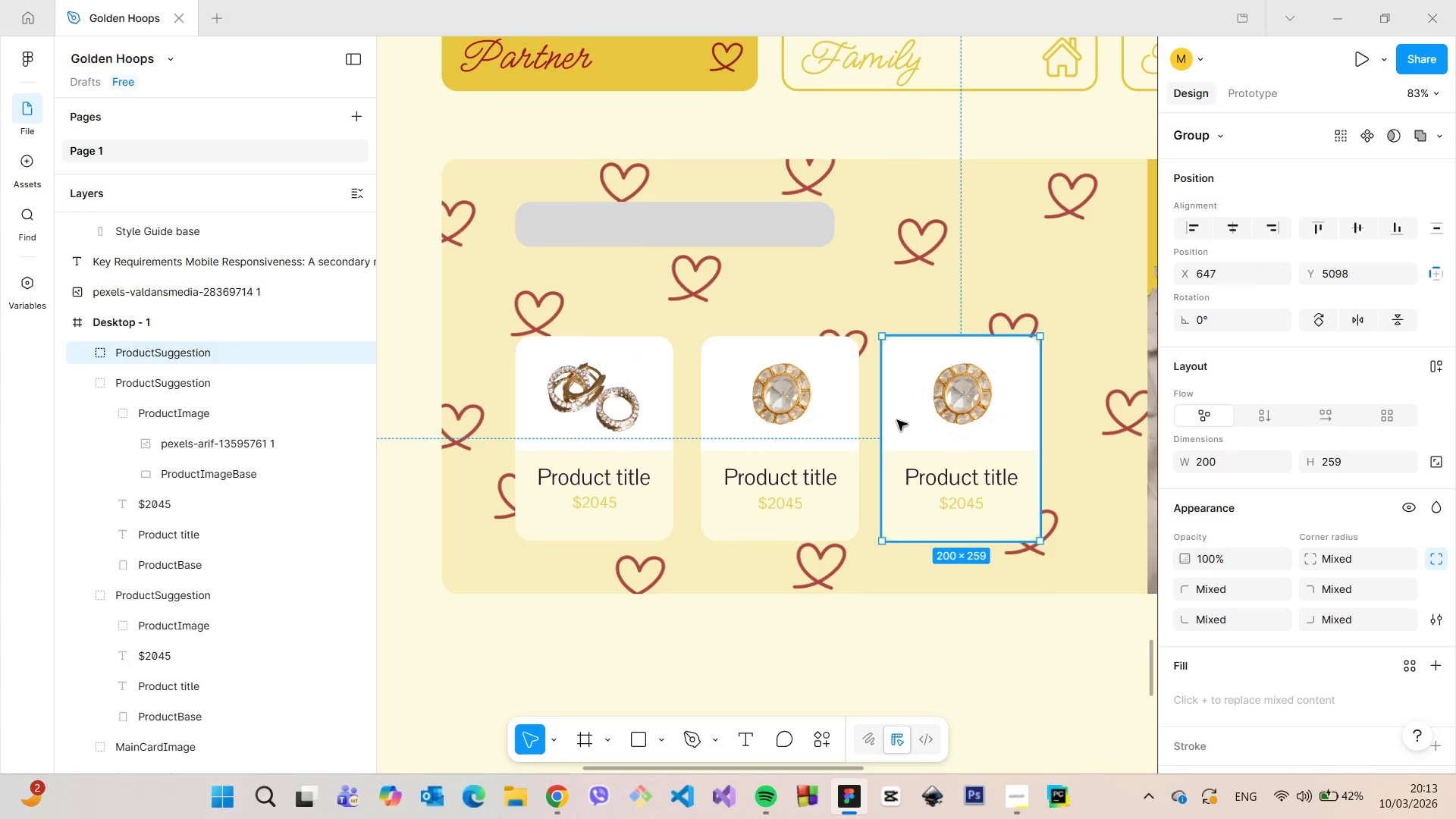 
left_click_drag(start_coordinate=[897, 420], to_coordinate=[903, 419])
 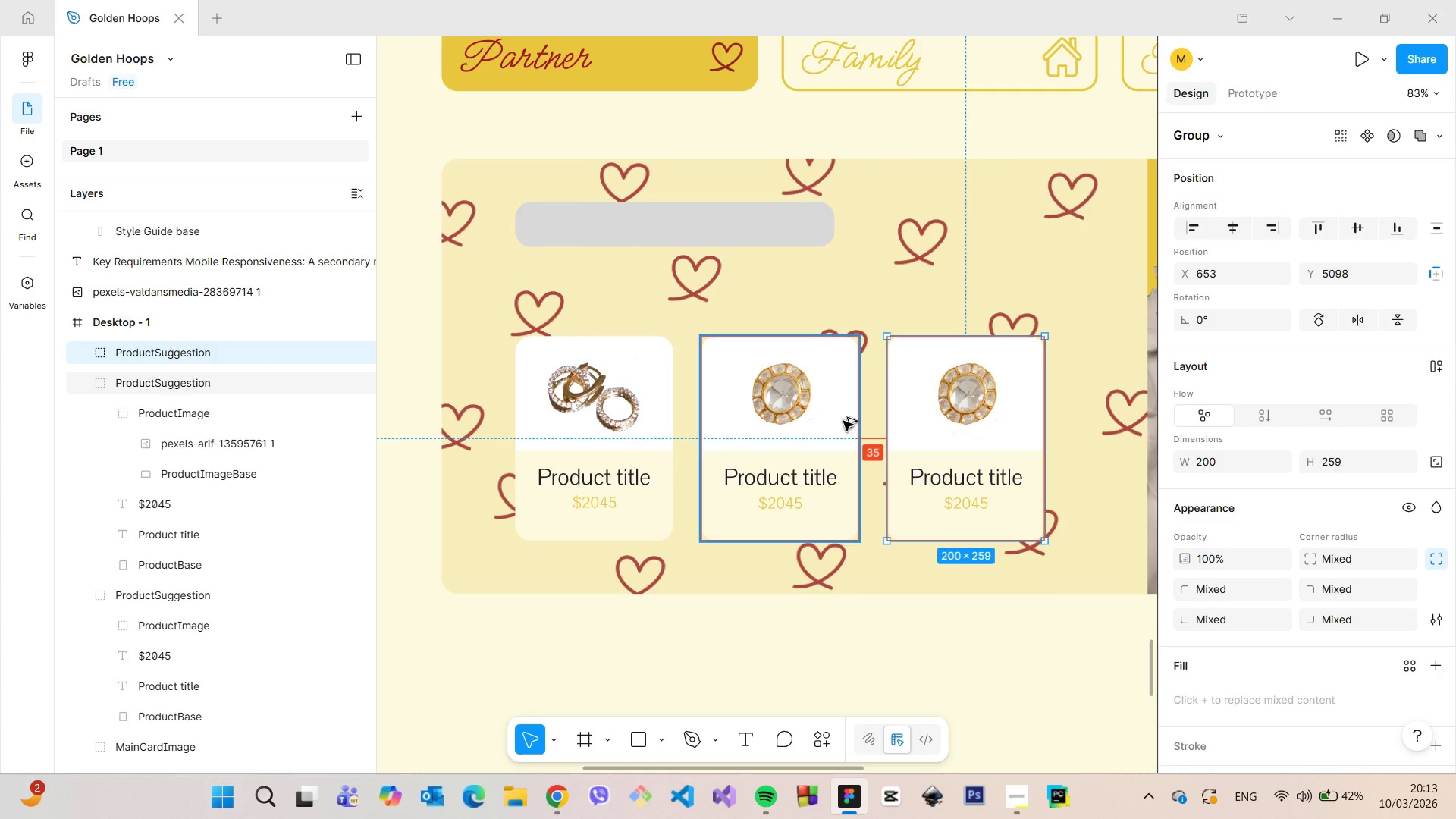 
hold_key(key=AltLeft, duration=0.52)
 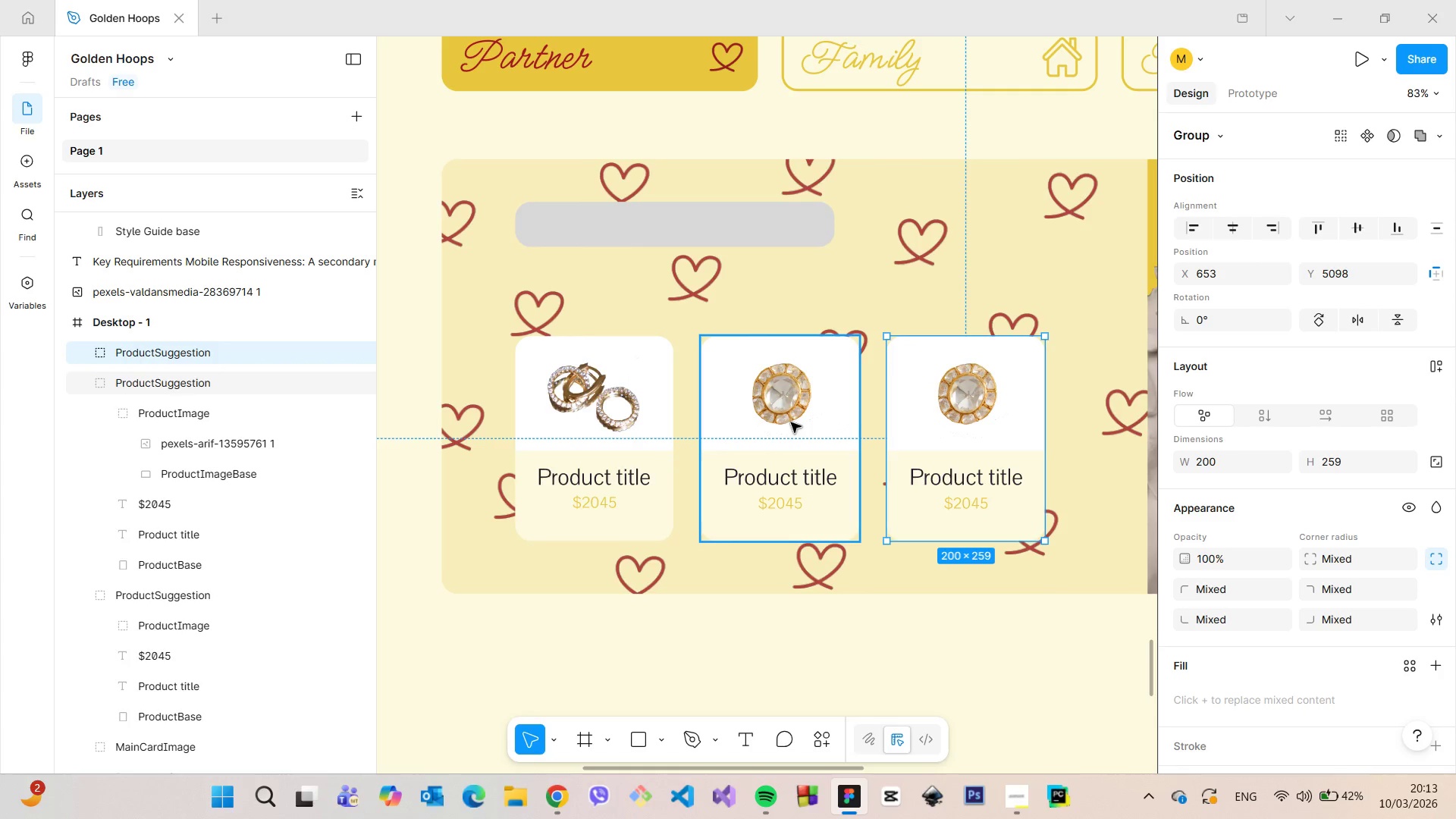 
left_click([791, 422])
 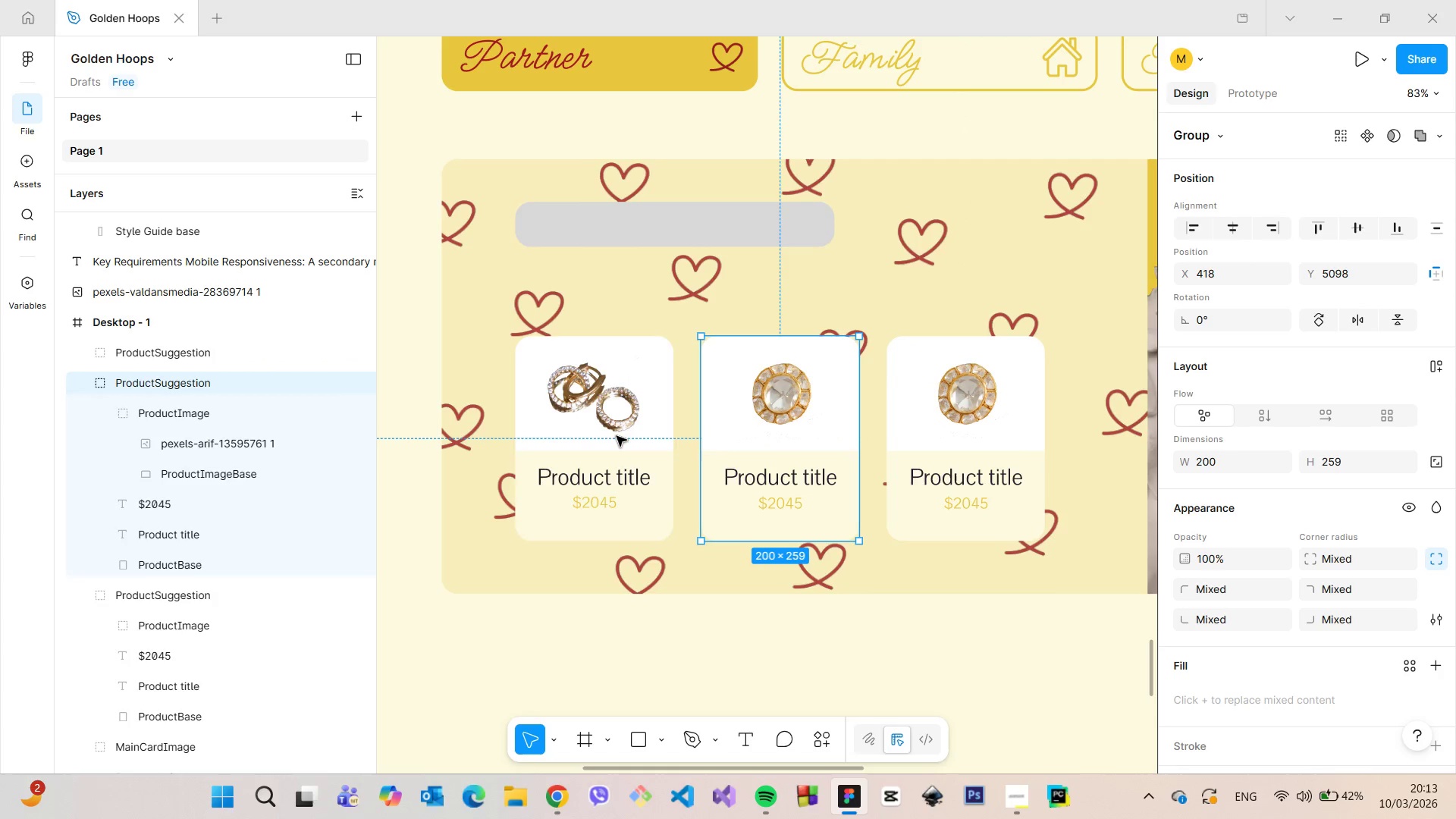 
hold_key(key=AltLeft, duration=0.73)
 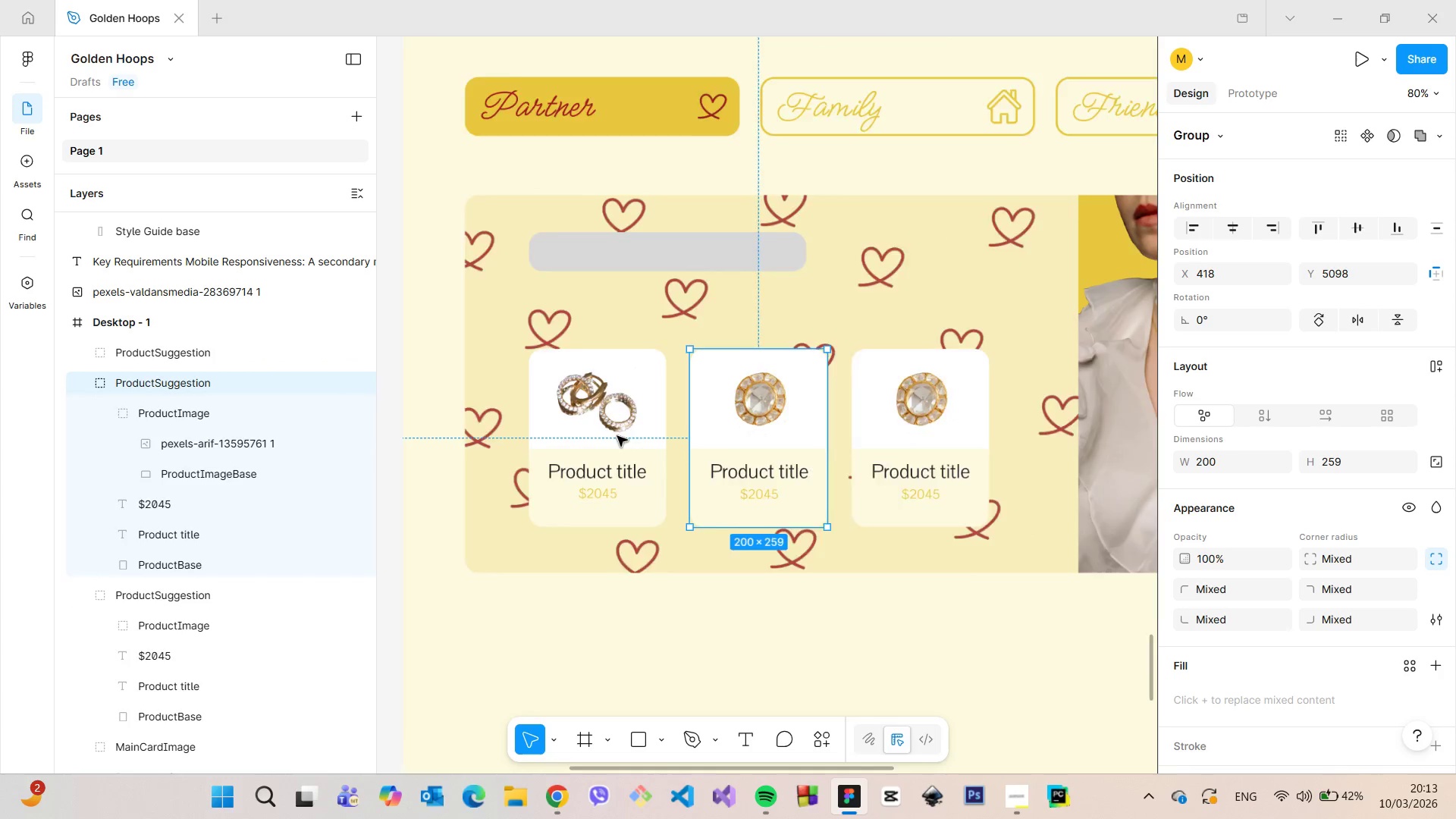 
left_click([698, 571])
 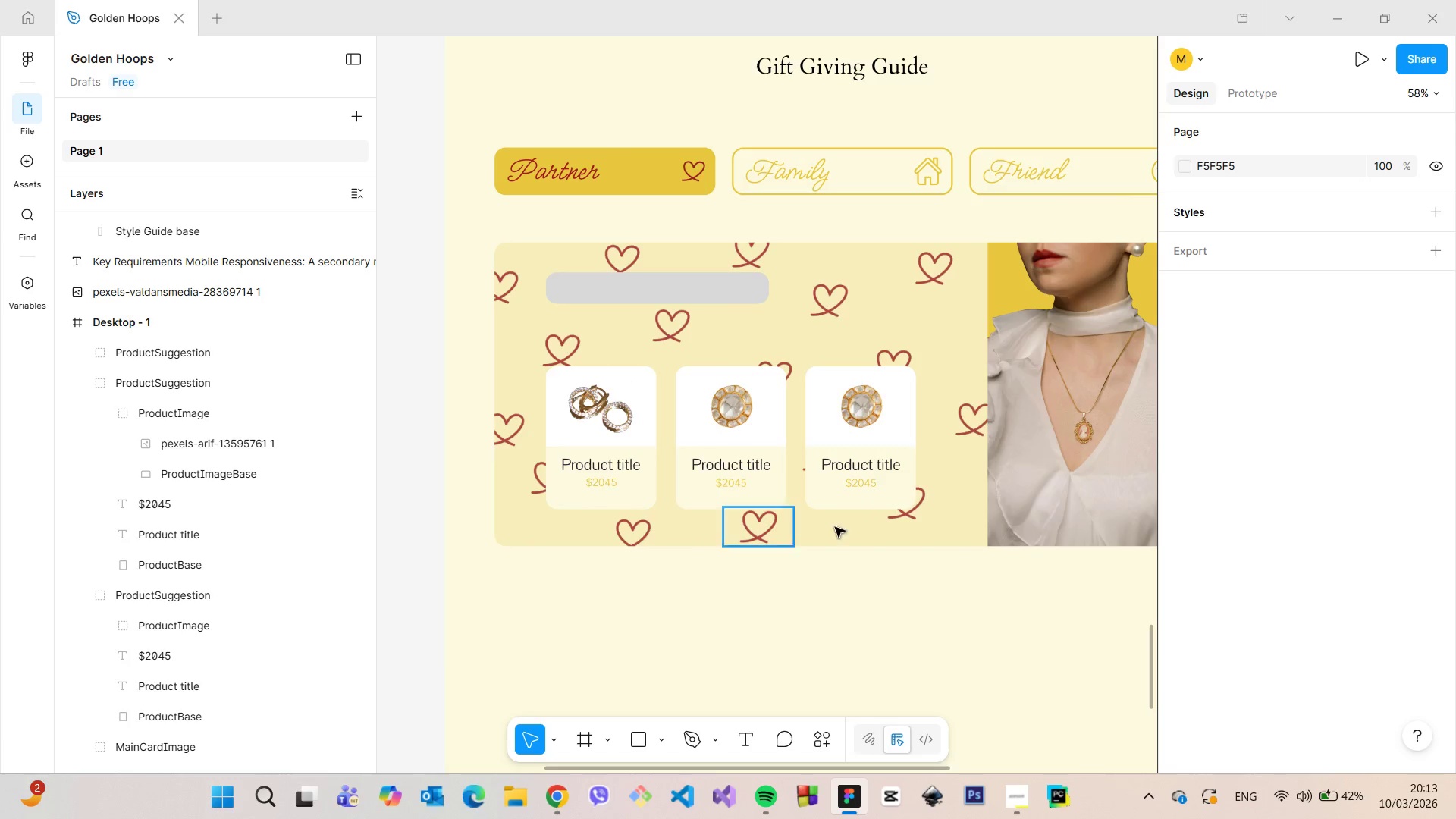 
scroll: coordinate [617, 436], scroll_direction: down, amount: 4.0
 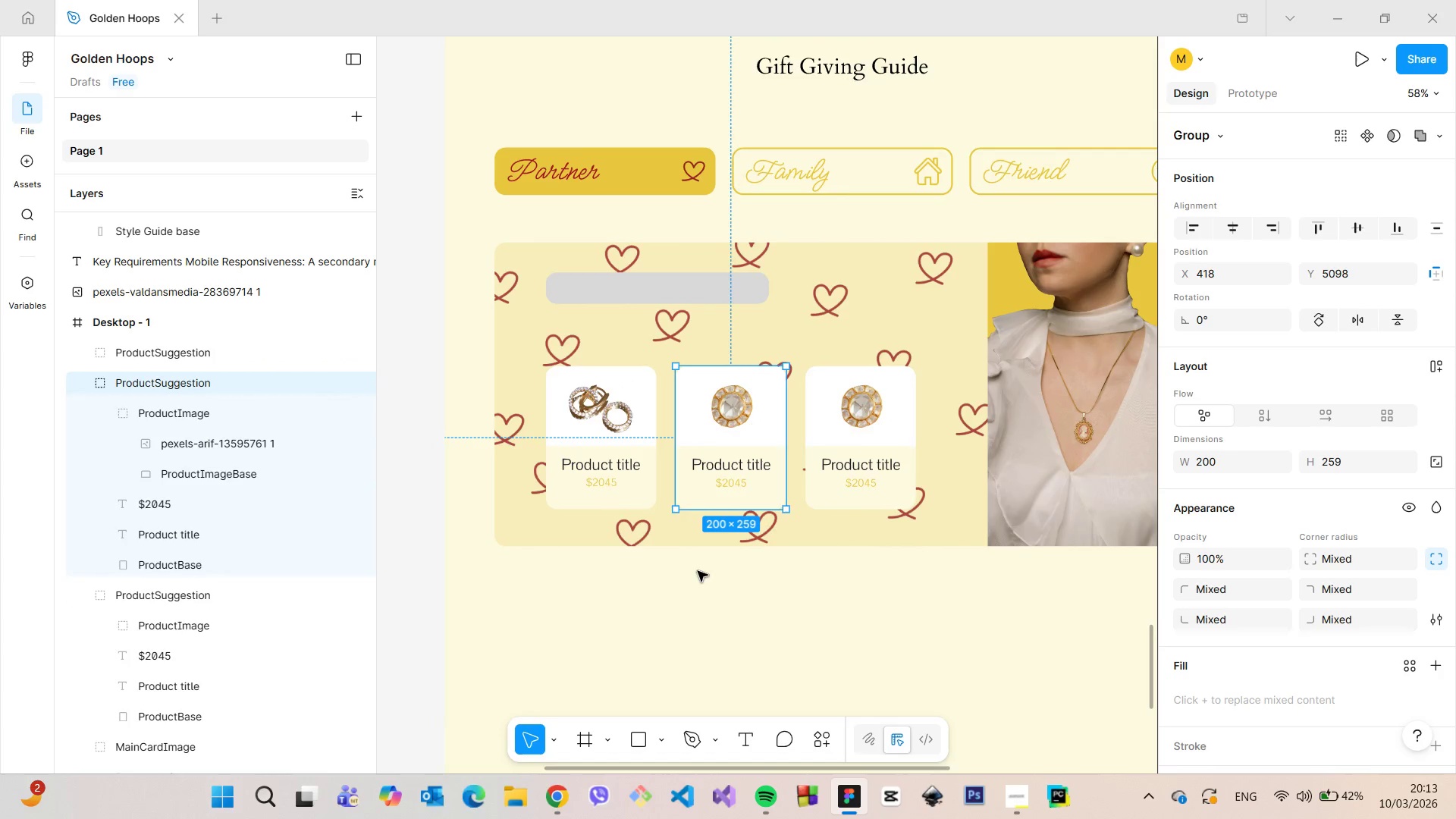 
left_click([881, 448])
 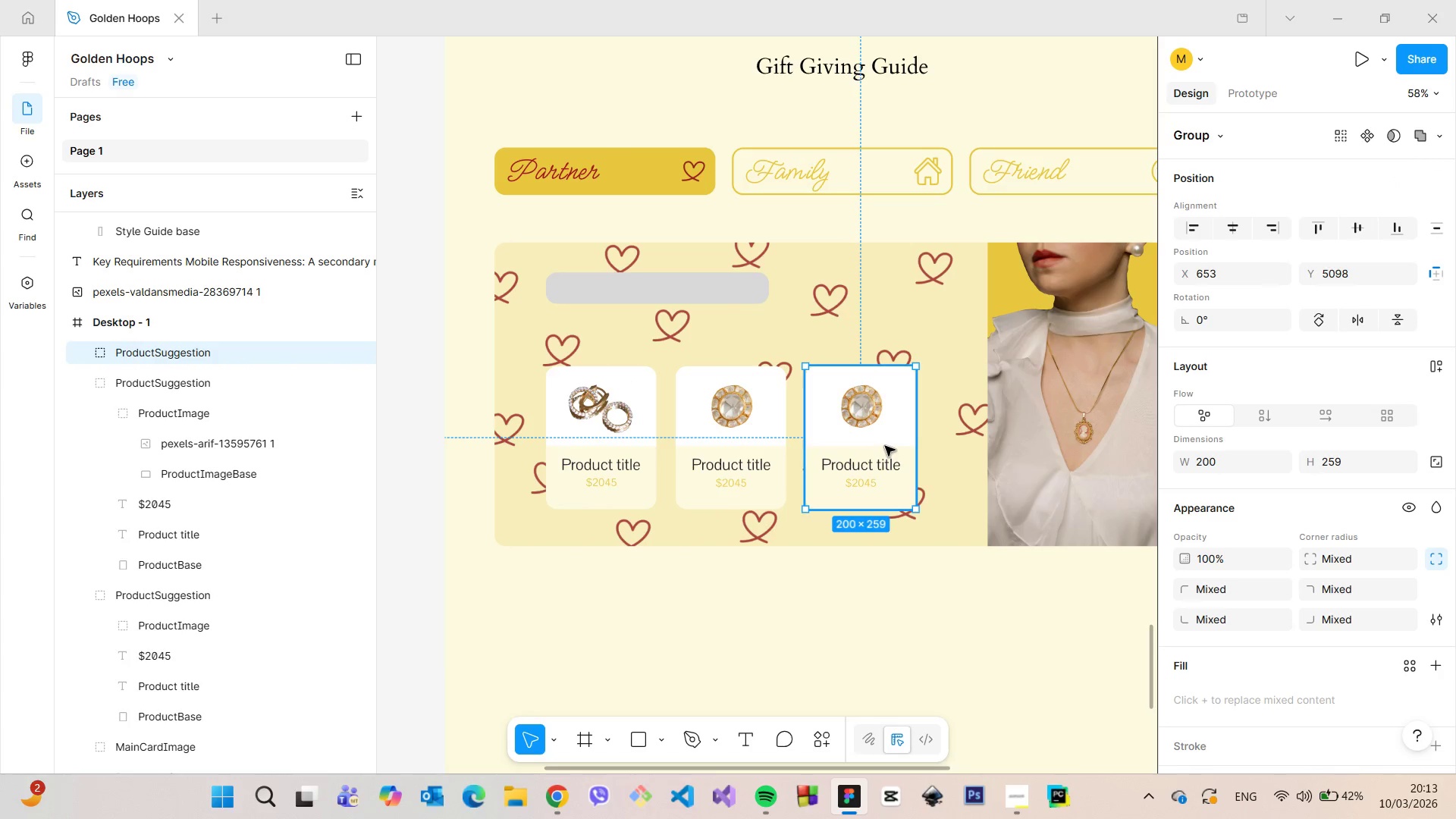 
double_click([885, 446])
 